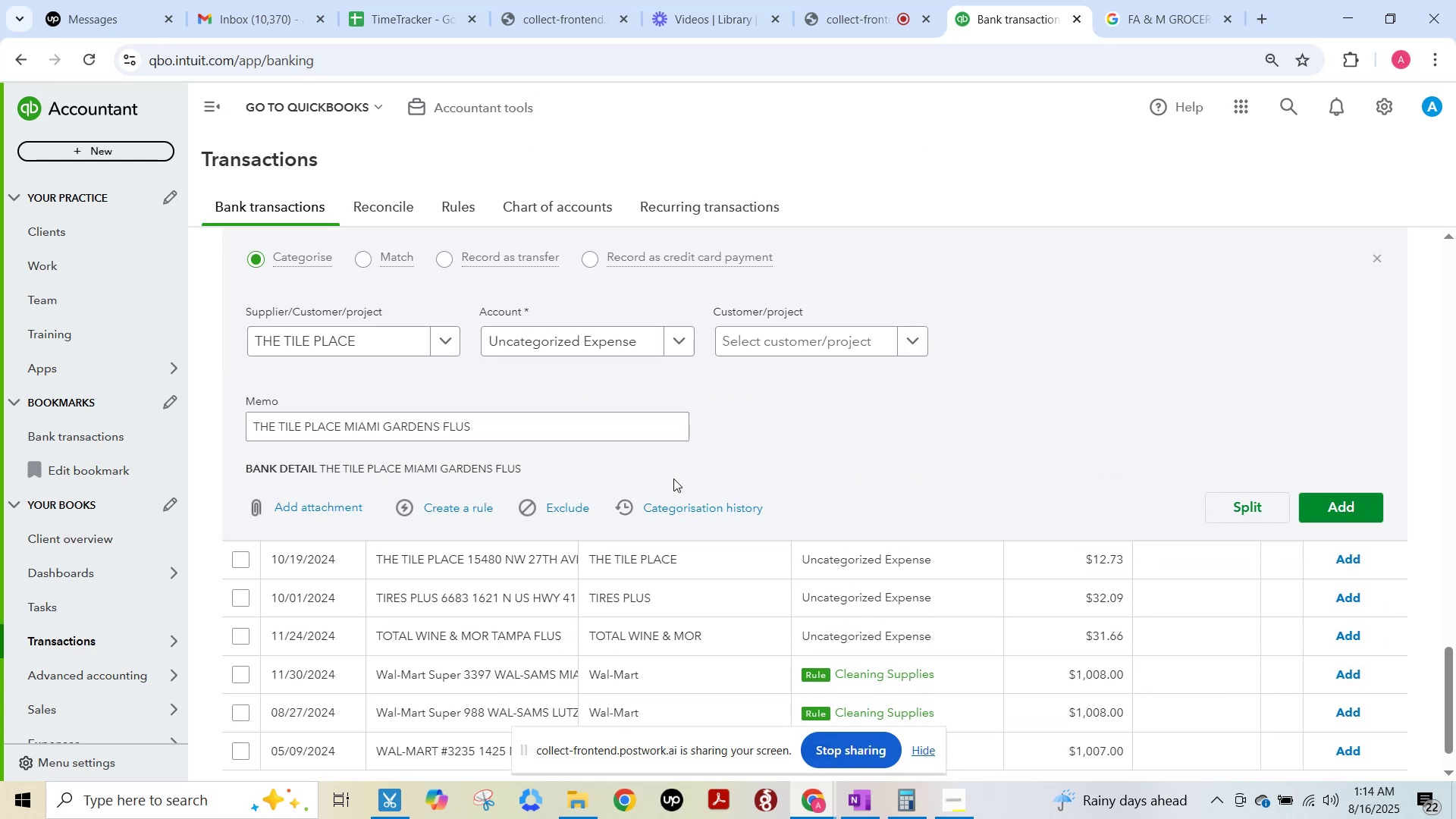 
scroll: coordinate [737, 504], scroll_direction: down, amount: 6.0
 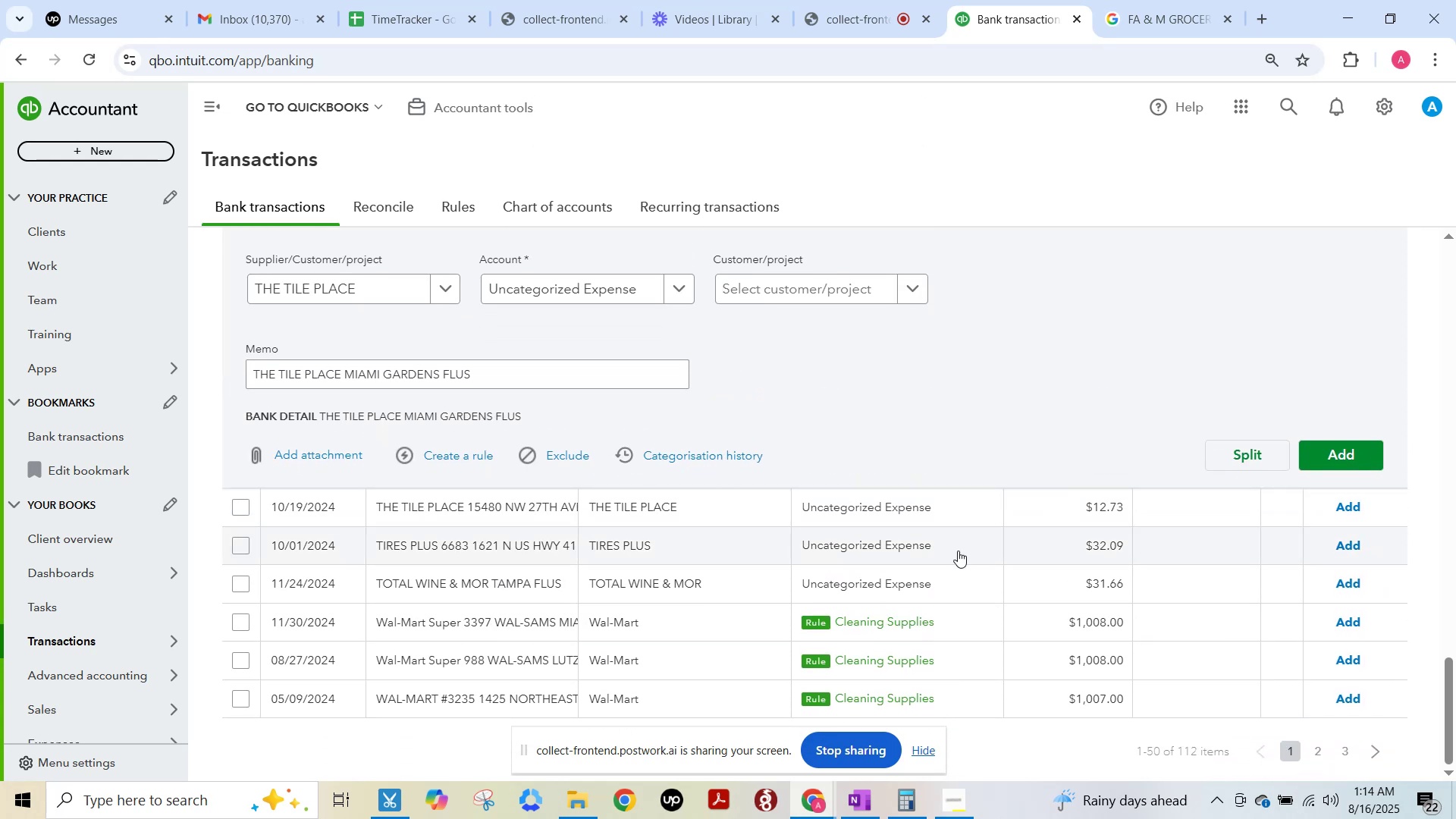 
scroll: coordinate [958, 551], scroll_direction: up, amount: 3.0
 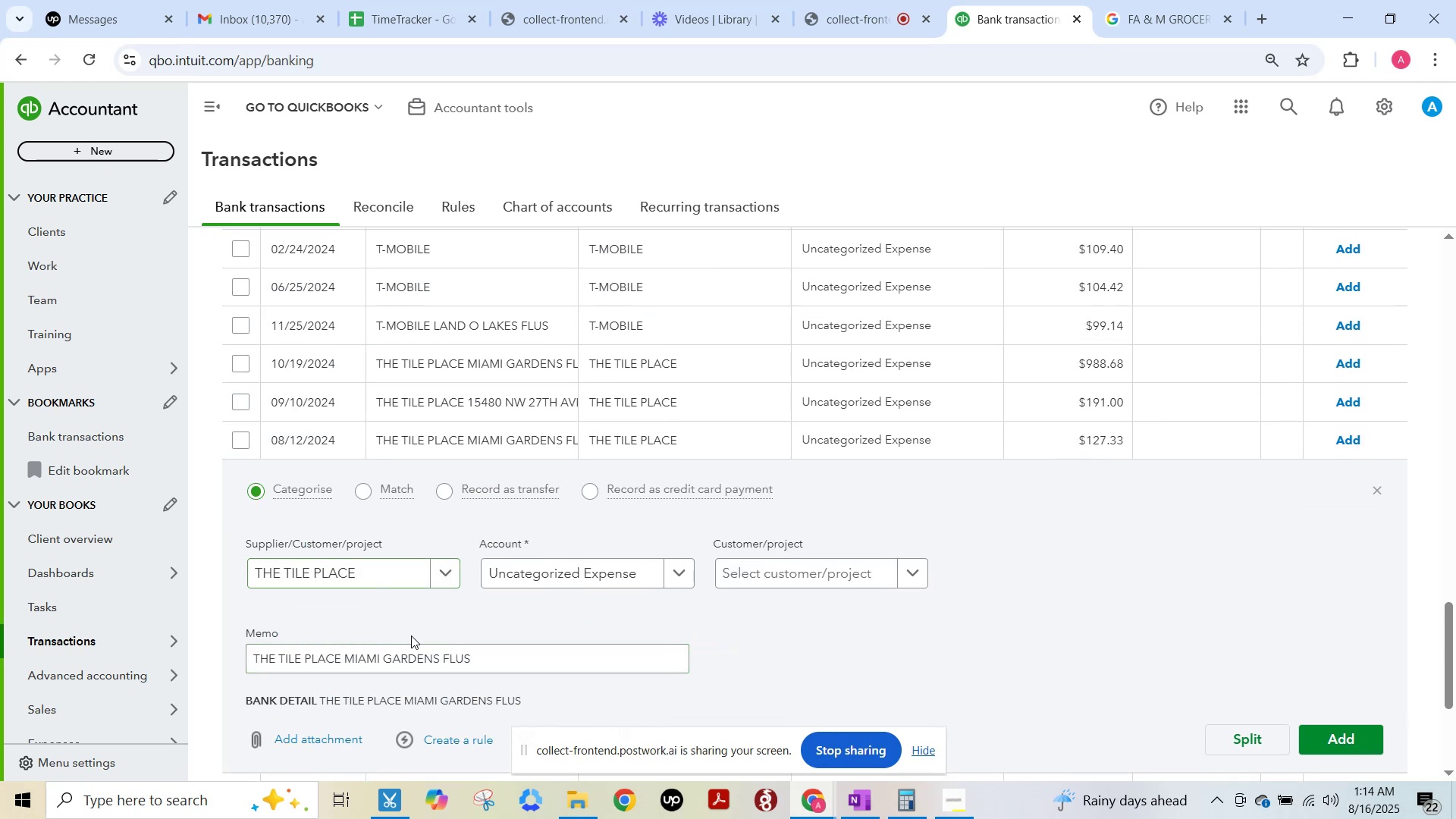 
left_click([610, 577])
 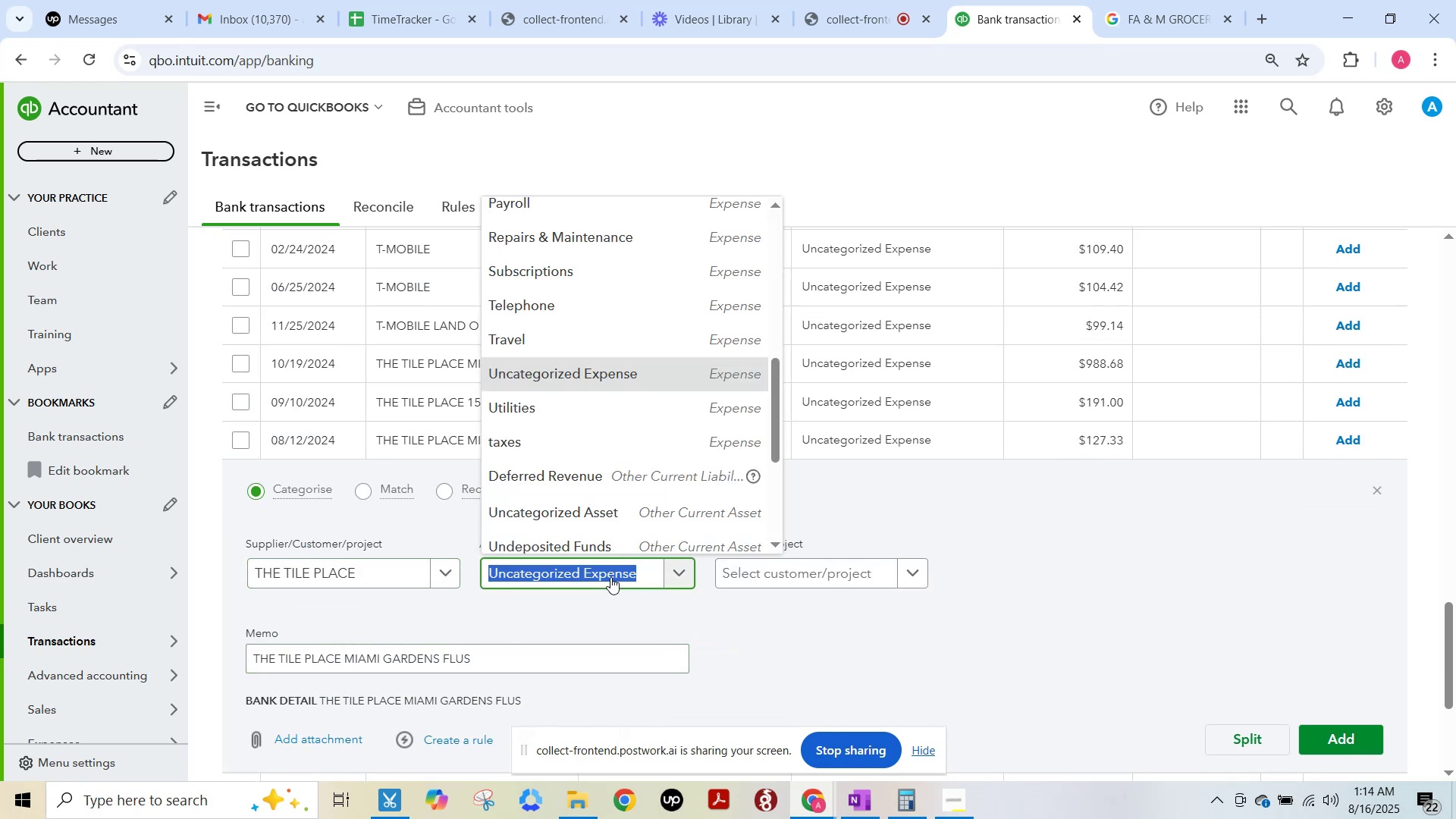 
type(home)
 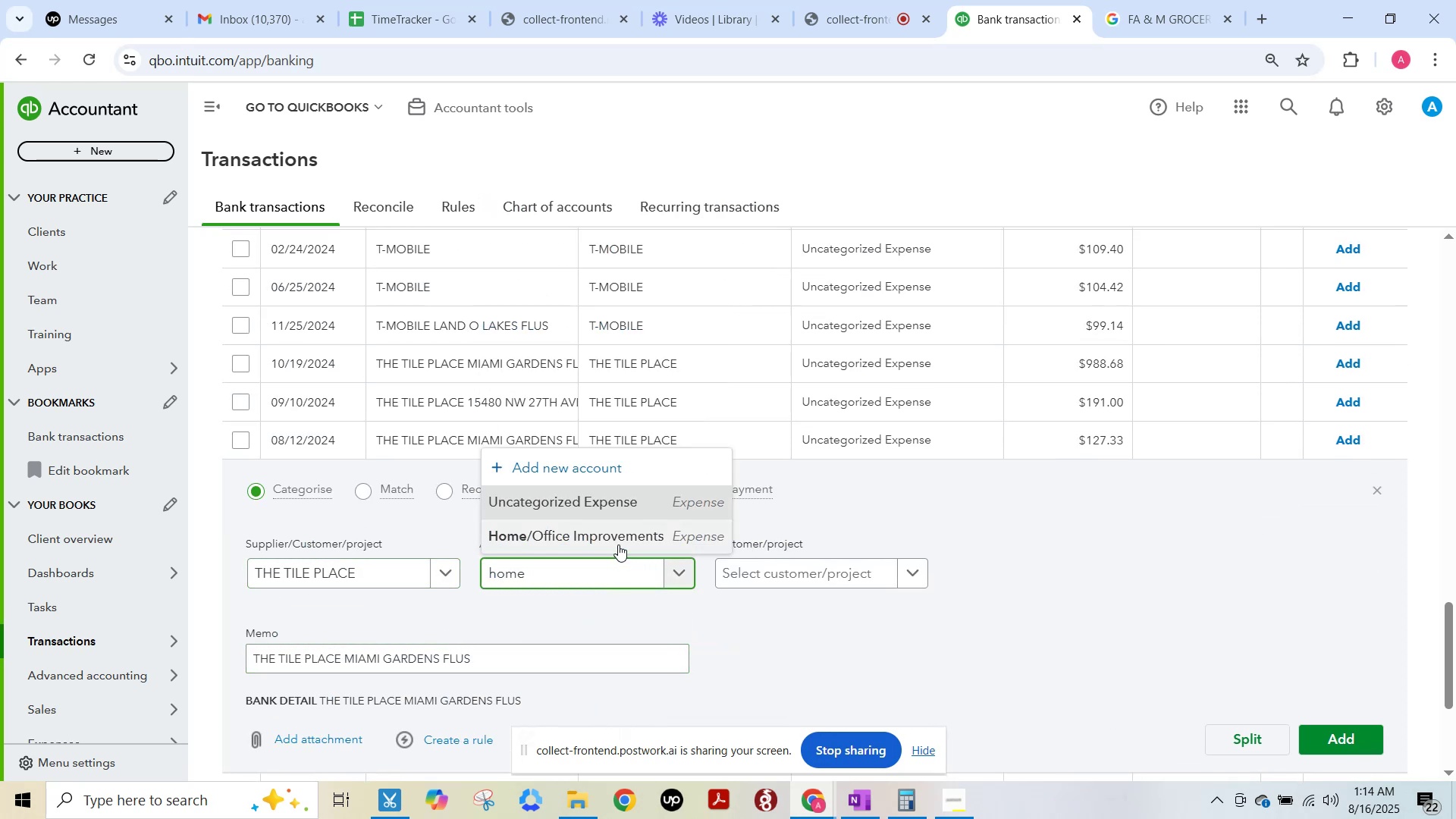 
left_click([611, 538])
 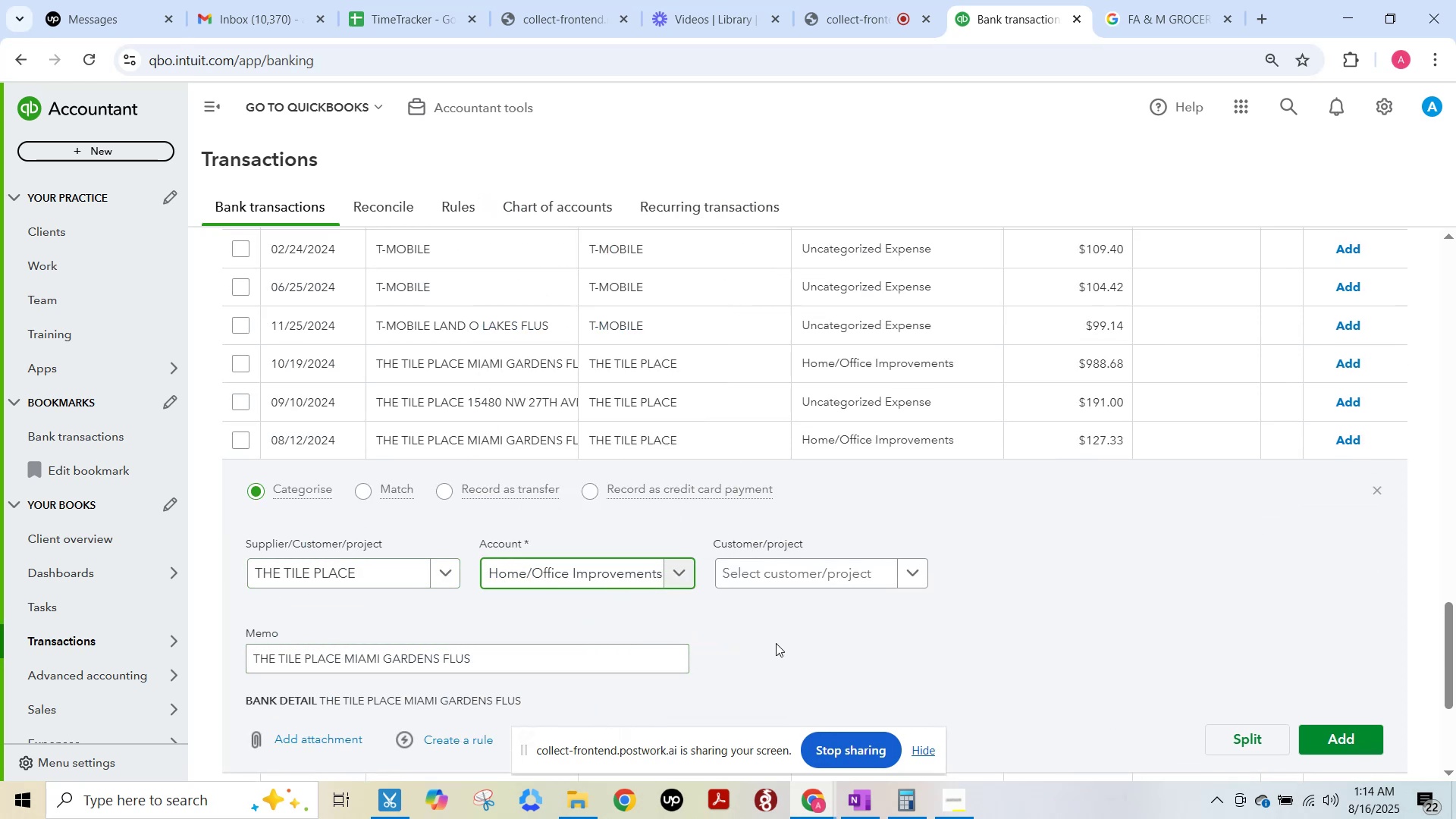 
scroll: coordinate [912, 646], scroll_direction: down, amount: 1.0
 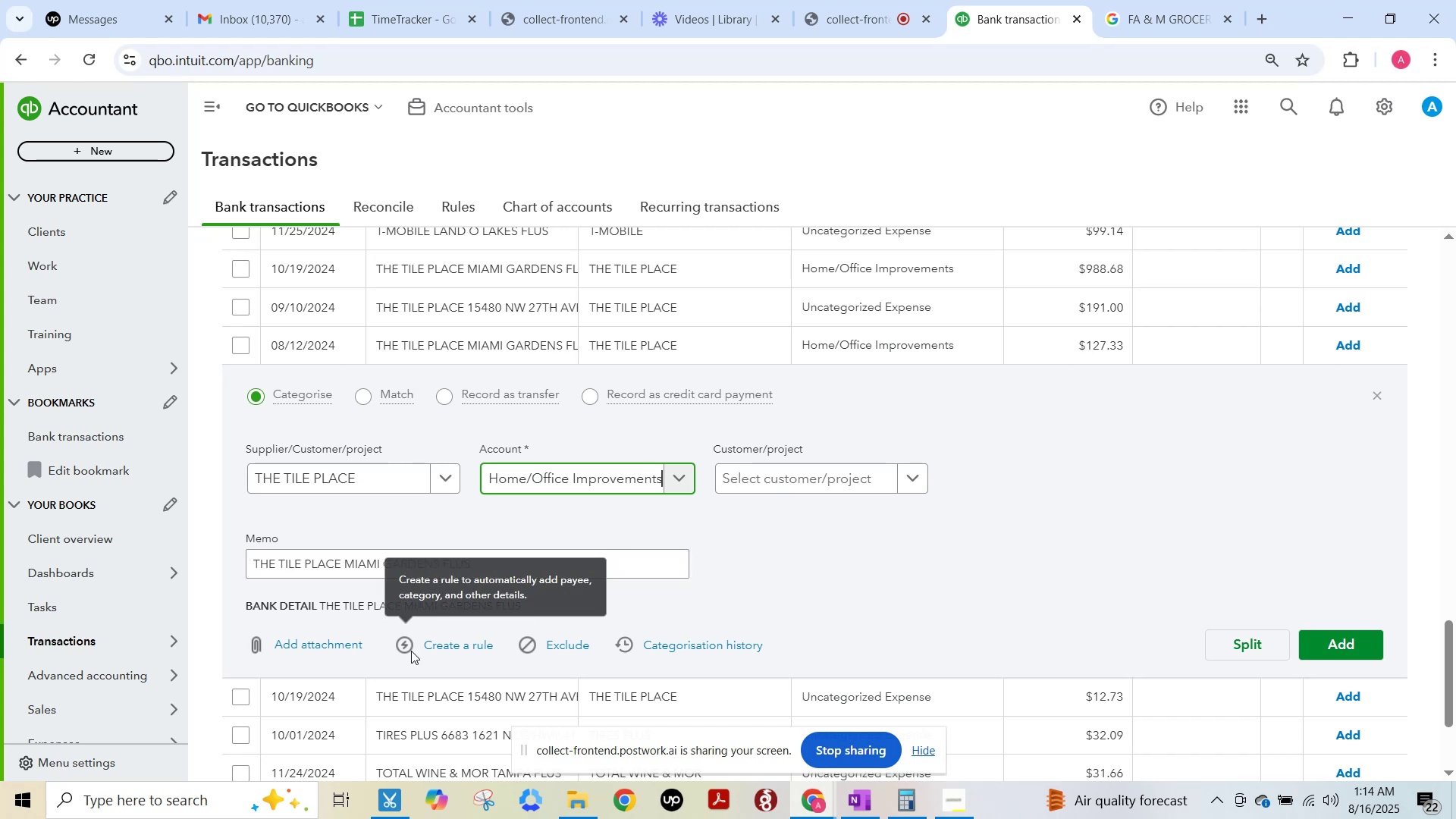 
left_click([469, 650])
 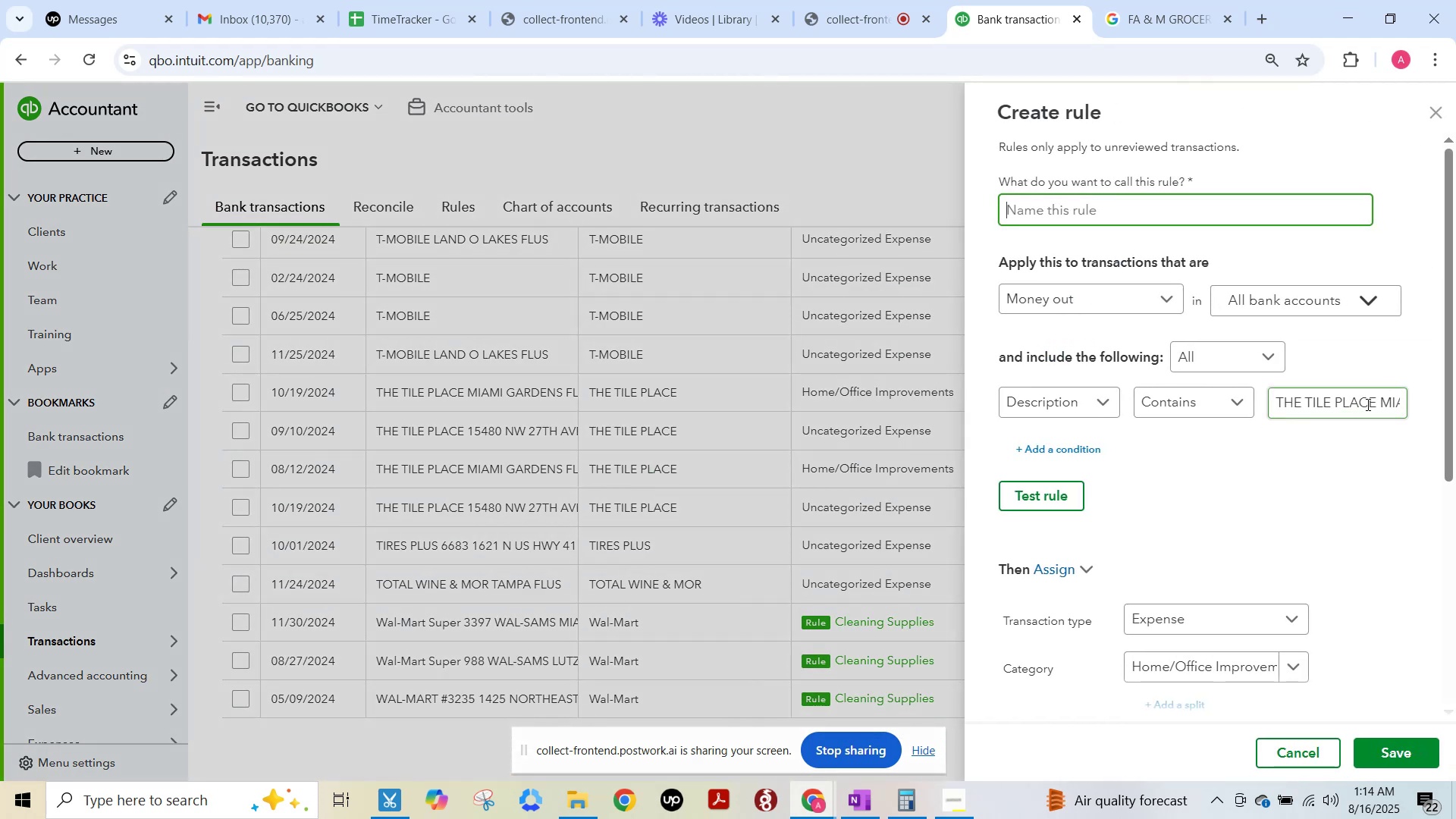 
left_click_drag(start_coordinate=[1375, 403], to_coordinate=[1455, 400])
 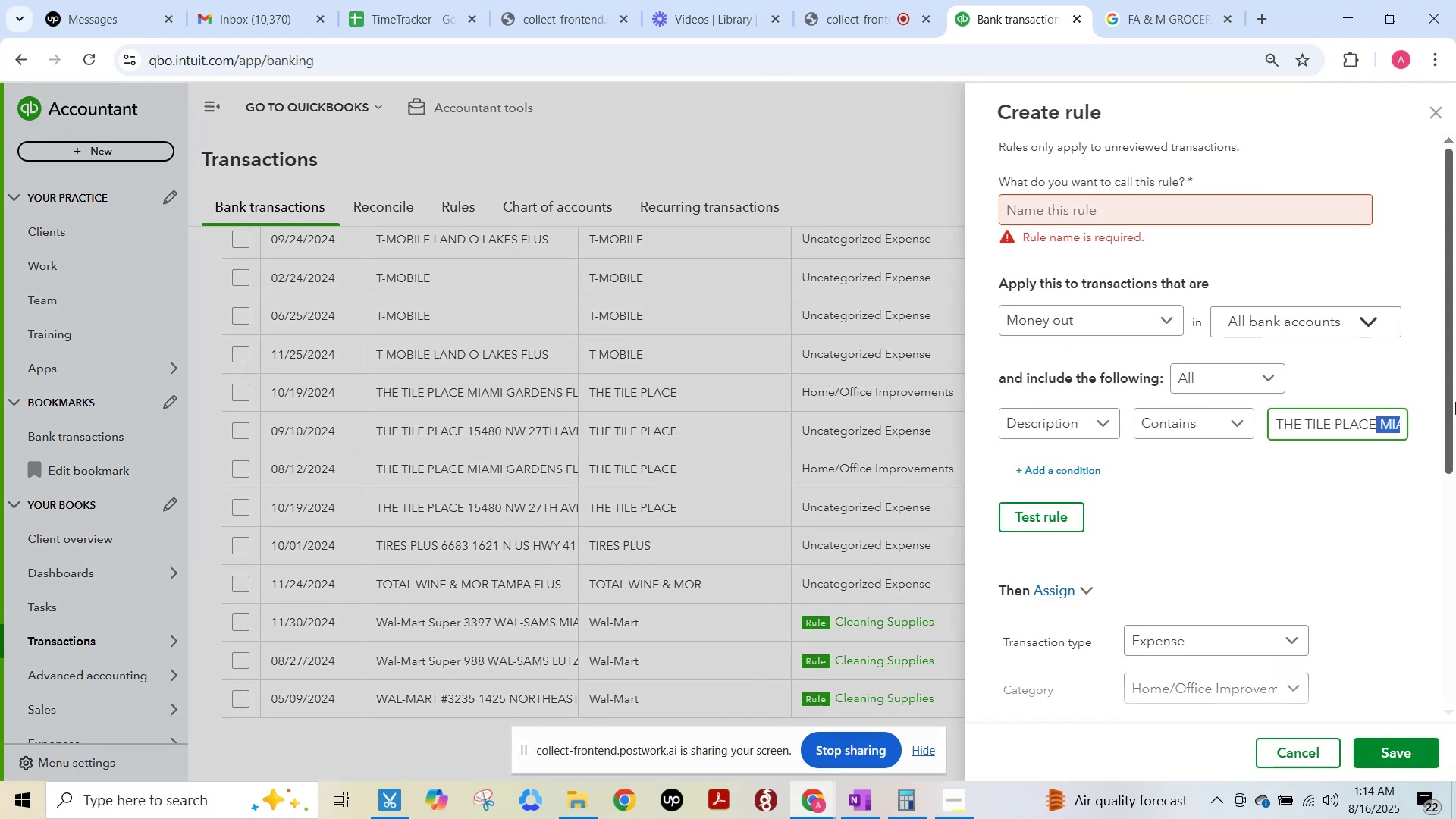 
key(Backspace)
 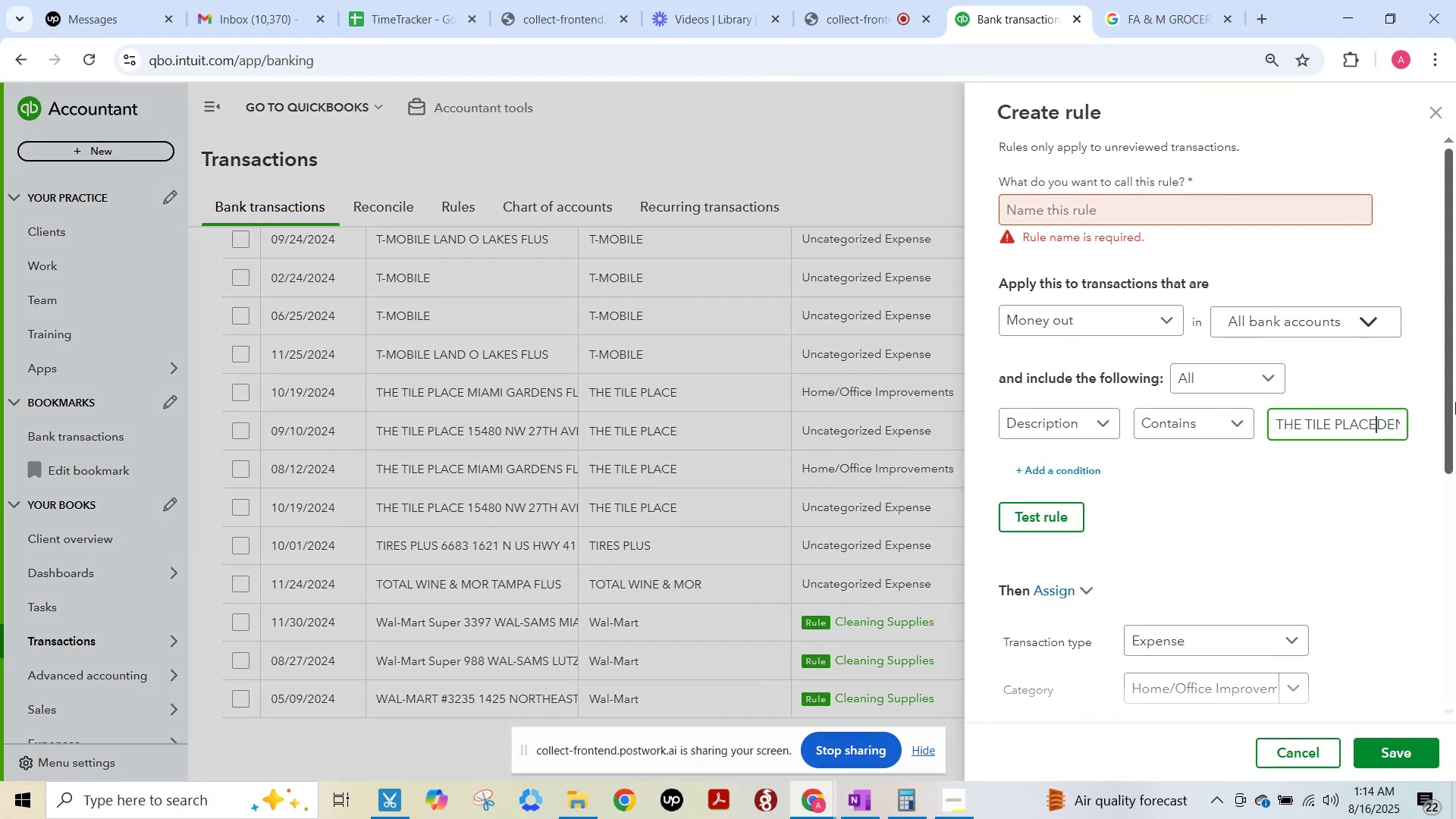 
key(Backspace)
 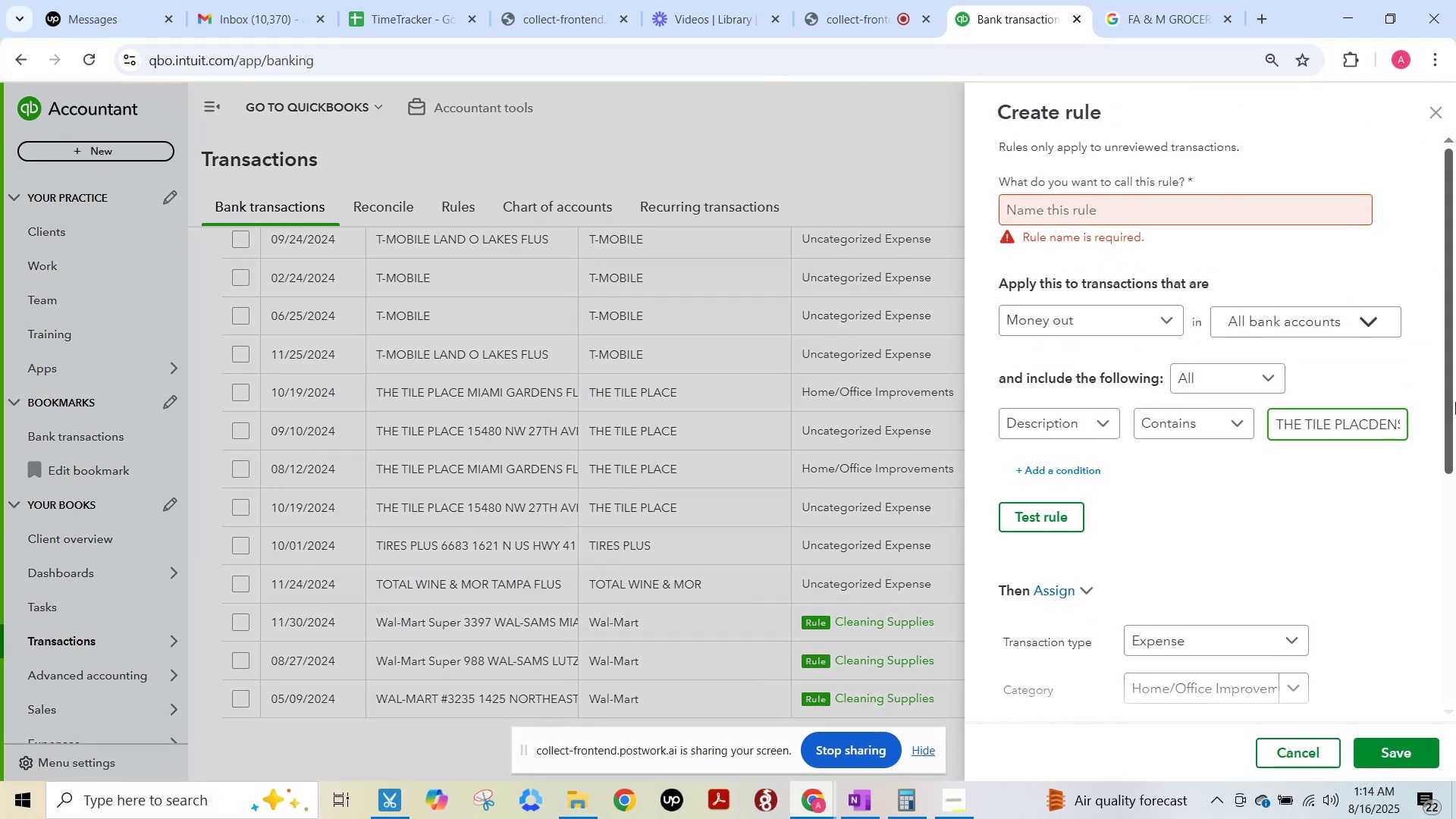 
hold_key(key=ControlLeft, duration=1.22)
 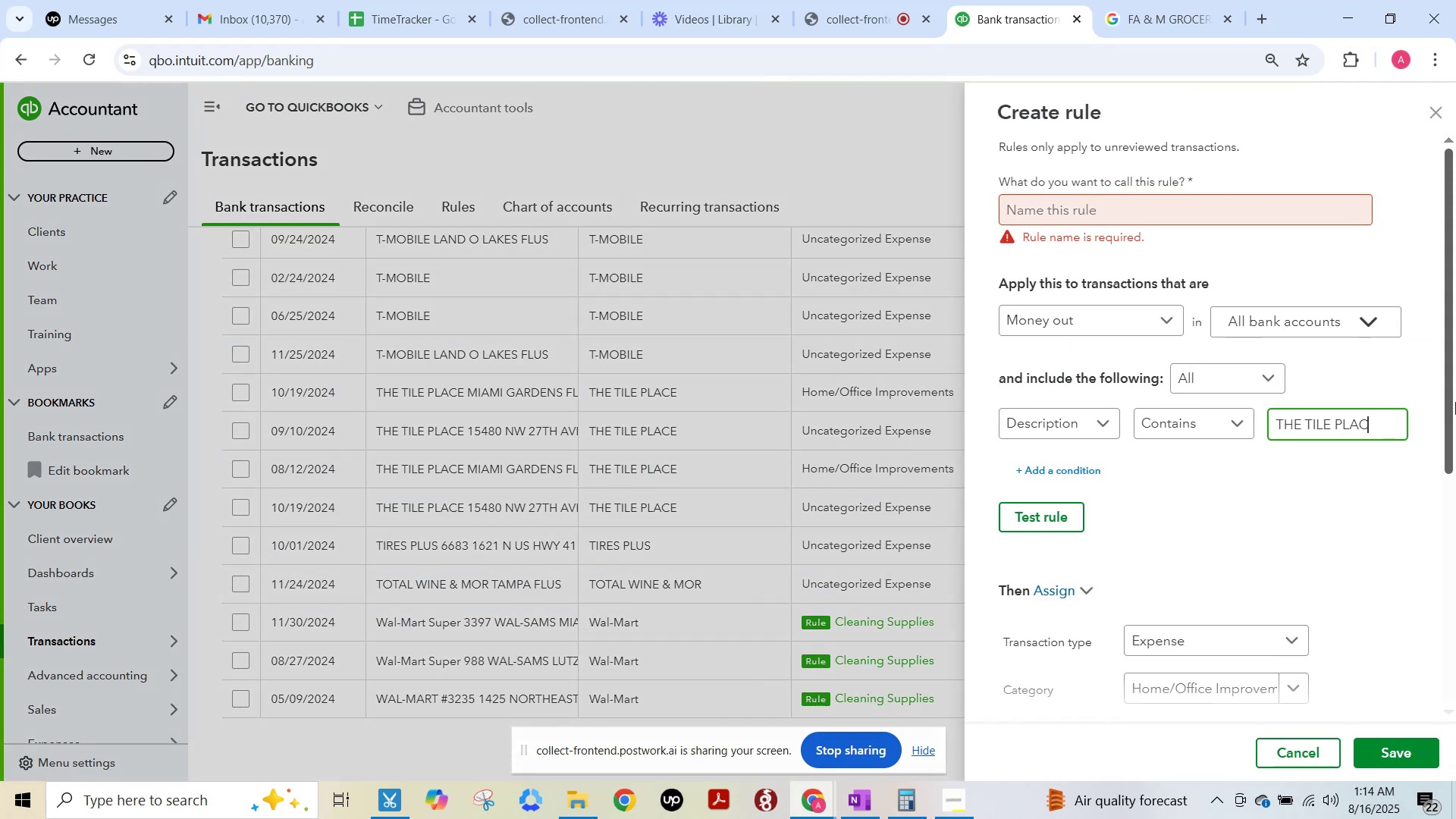 
hold_key(key=ShiftLeft, duration=1.22)
 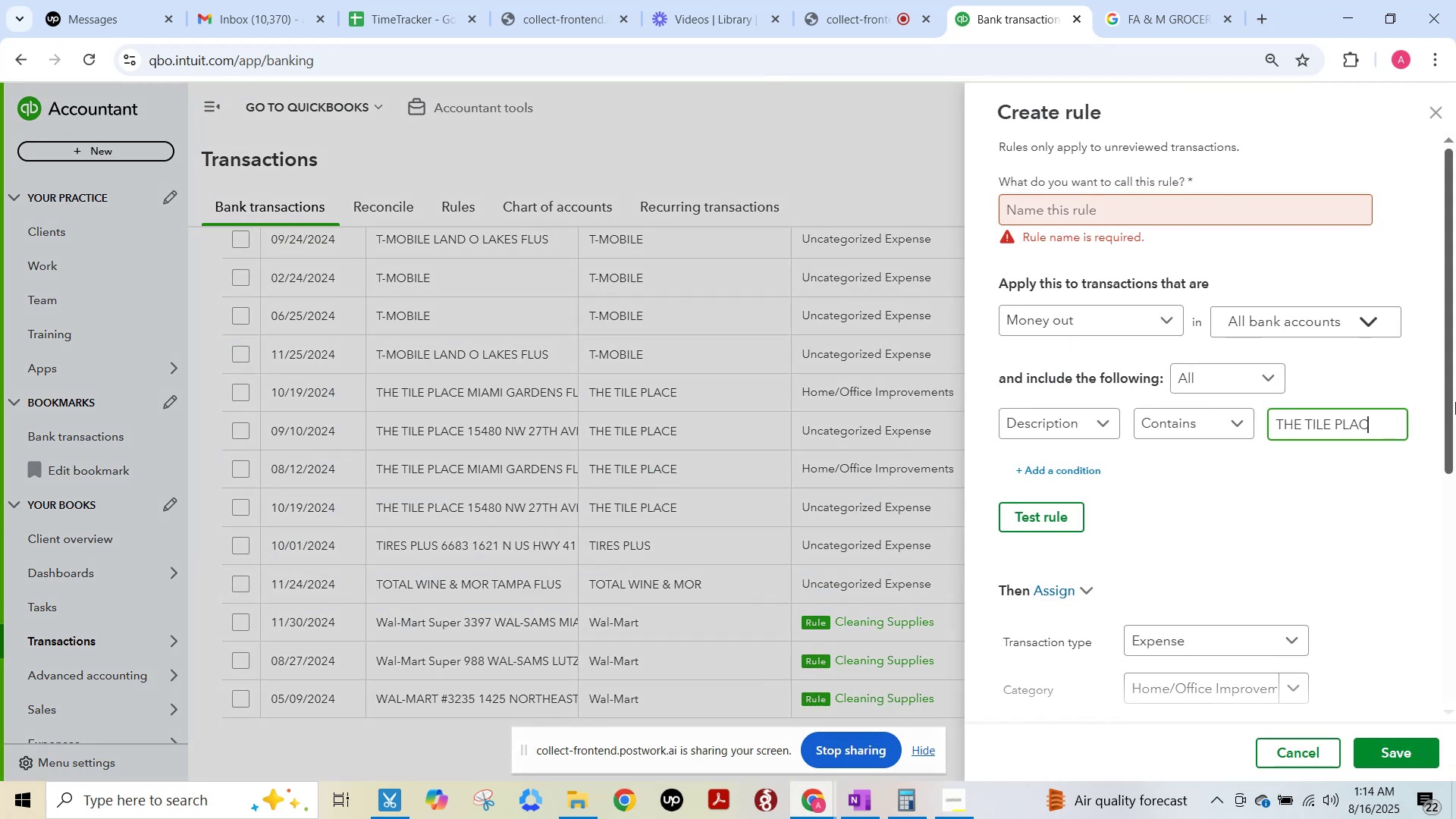 
hold_key(key=ArrowRight, duration=1.03)
 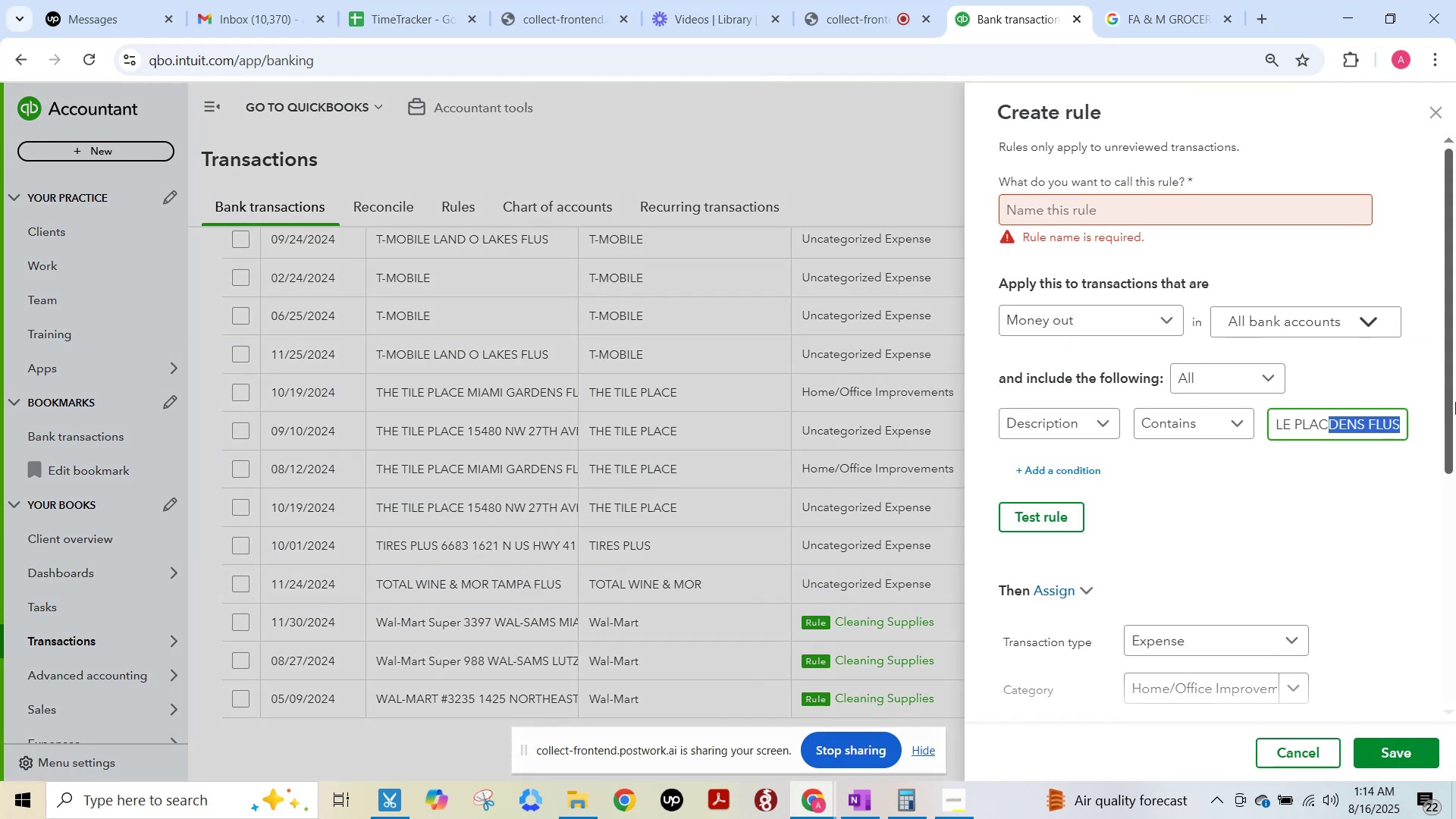 
key(Backspace)
 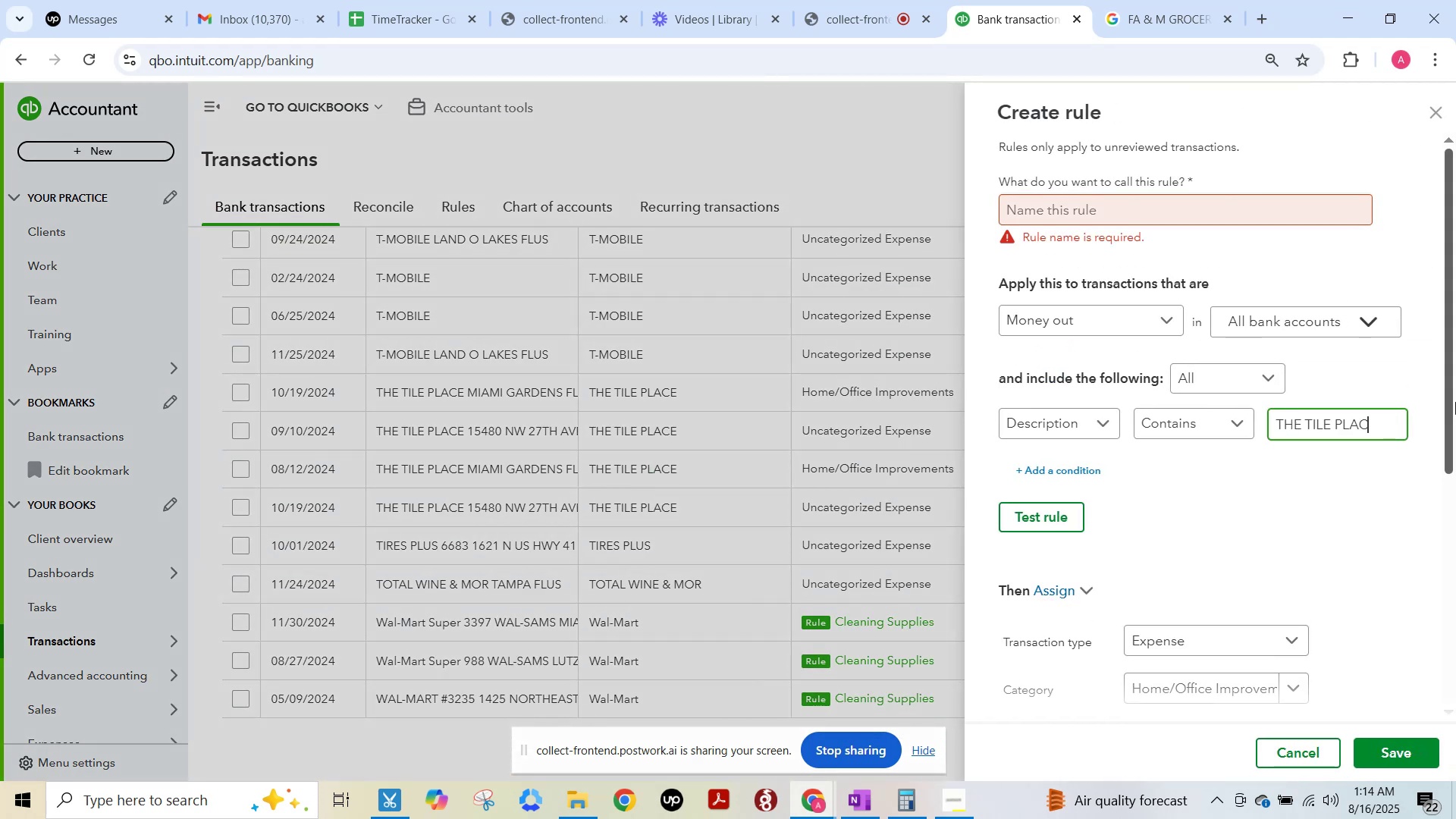 
key(Shift+E)
 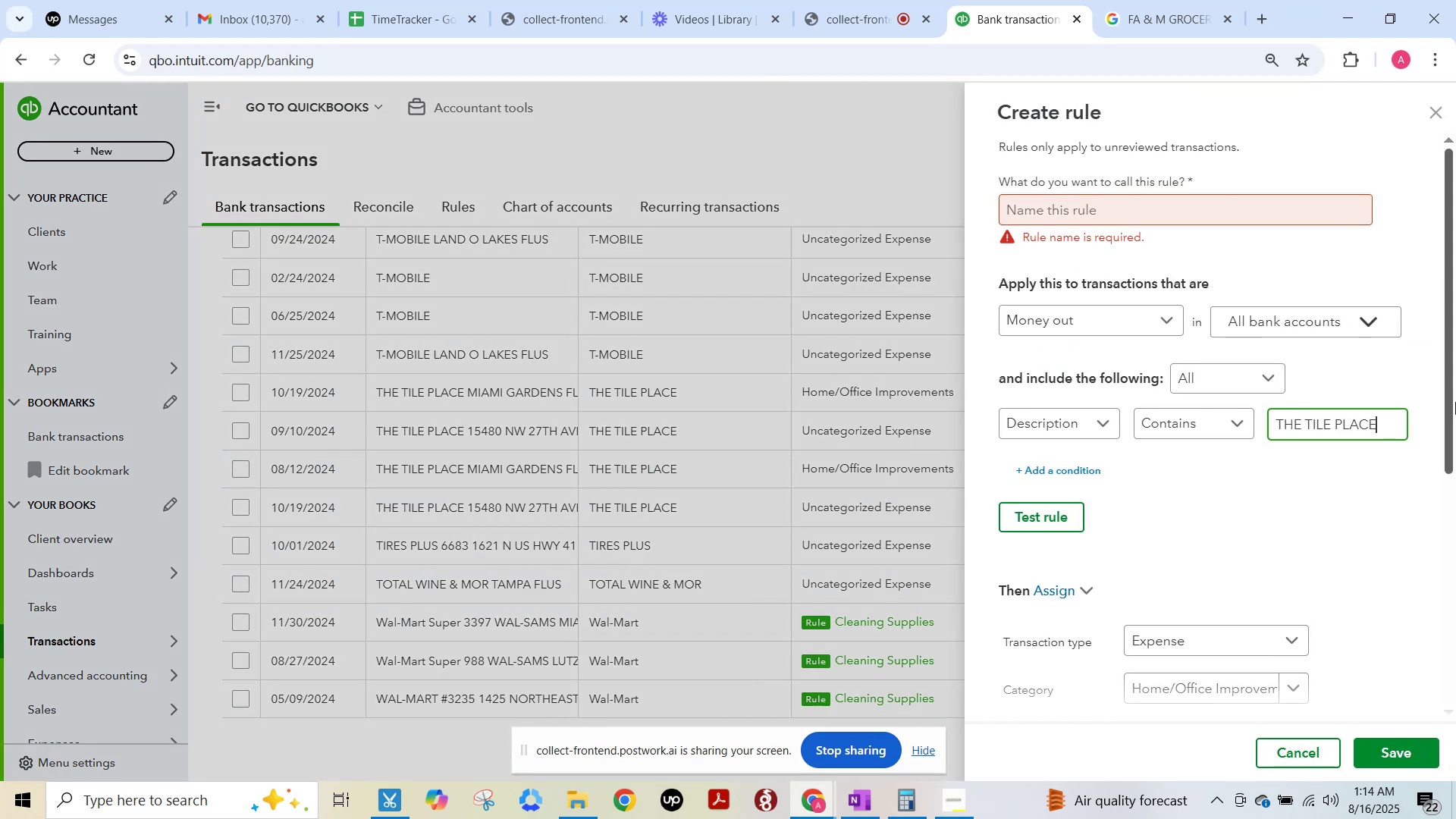 
key(Control+A)
 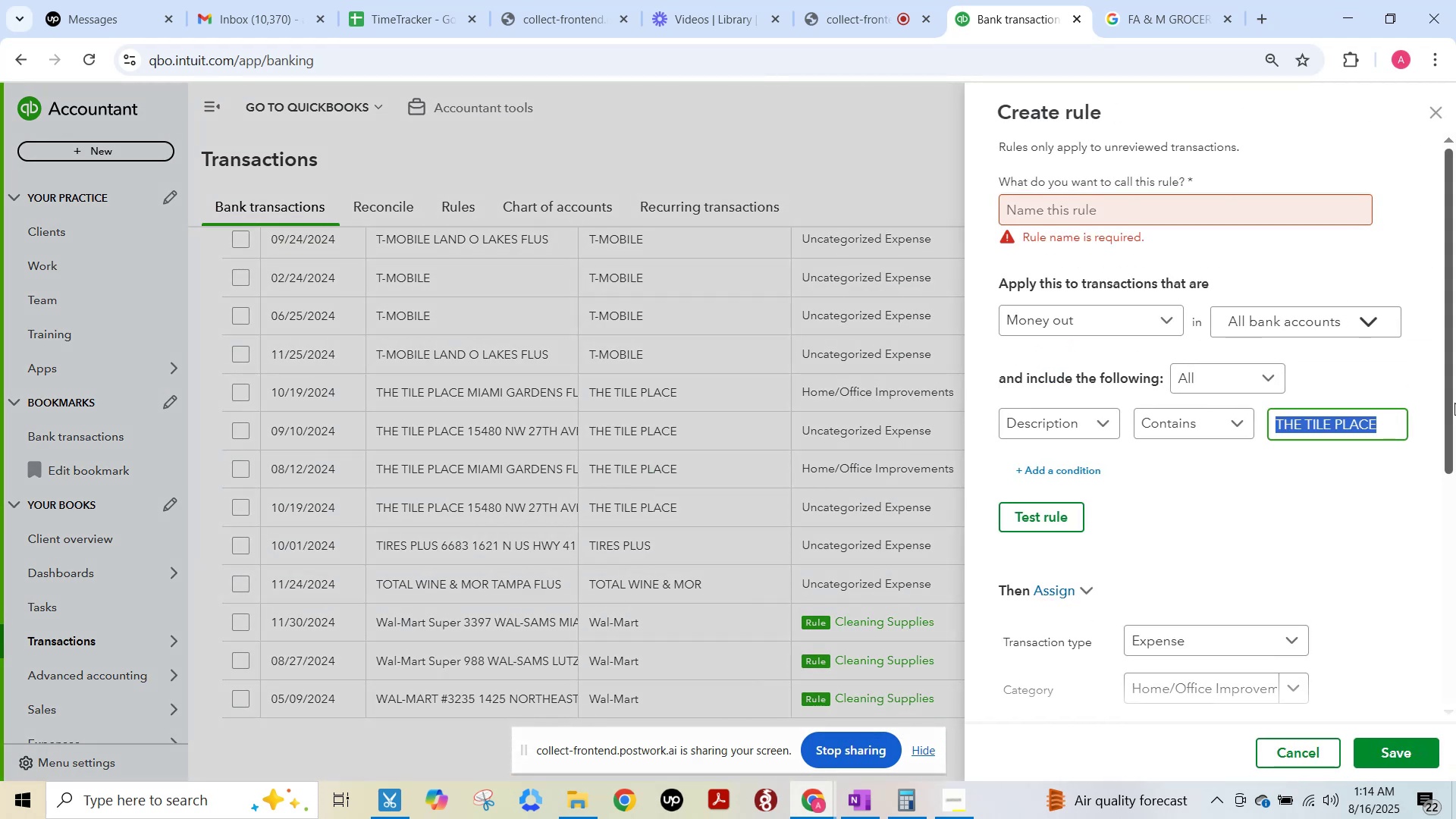 
key(Control+C)
 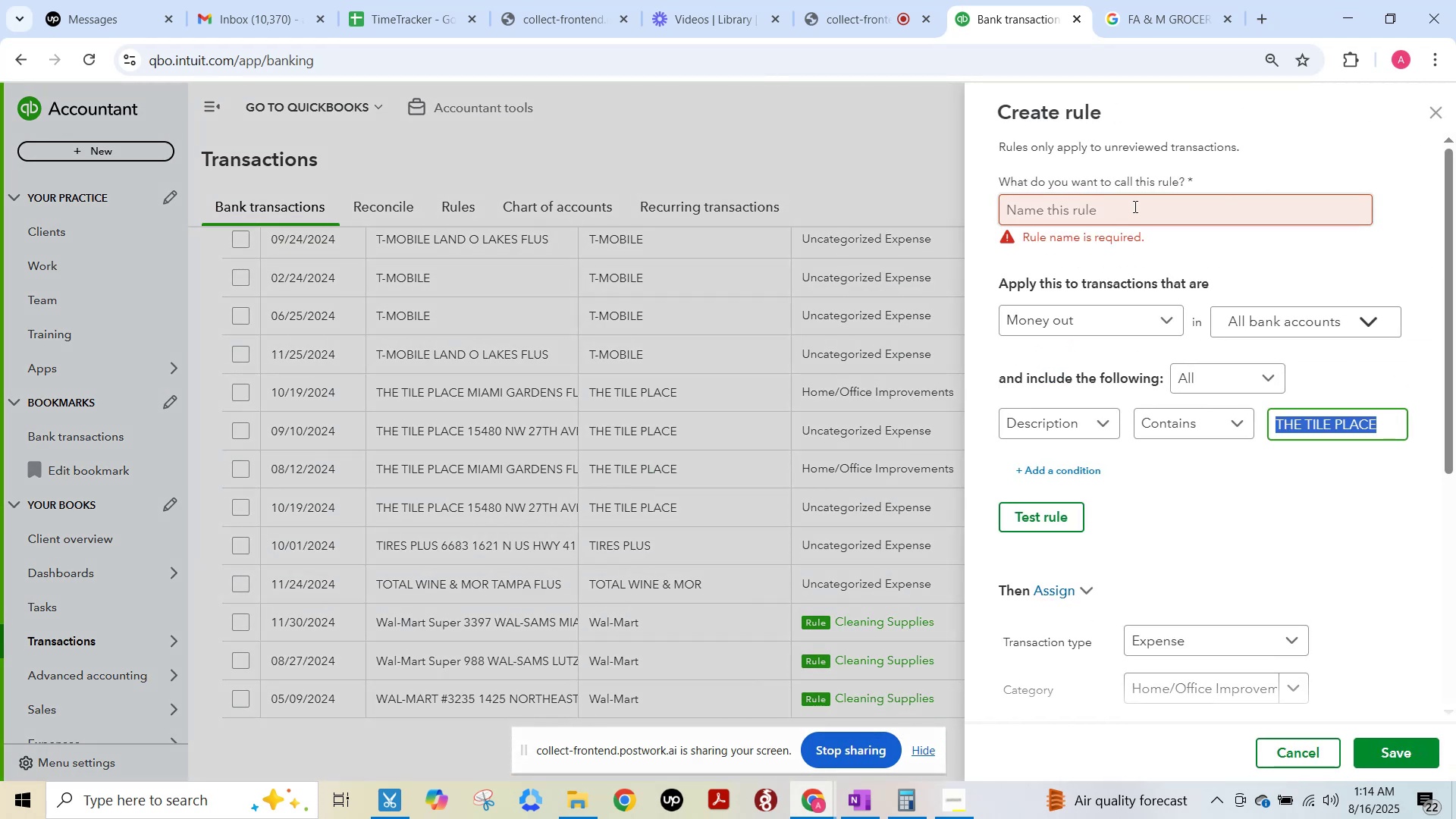 
left_click([1133, 206])
 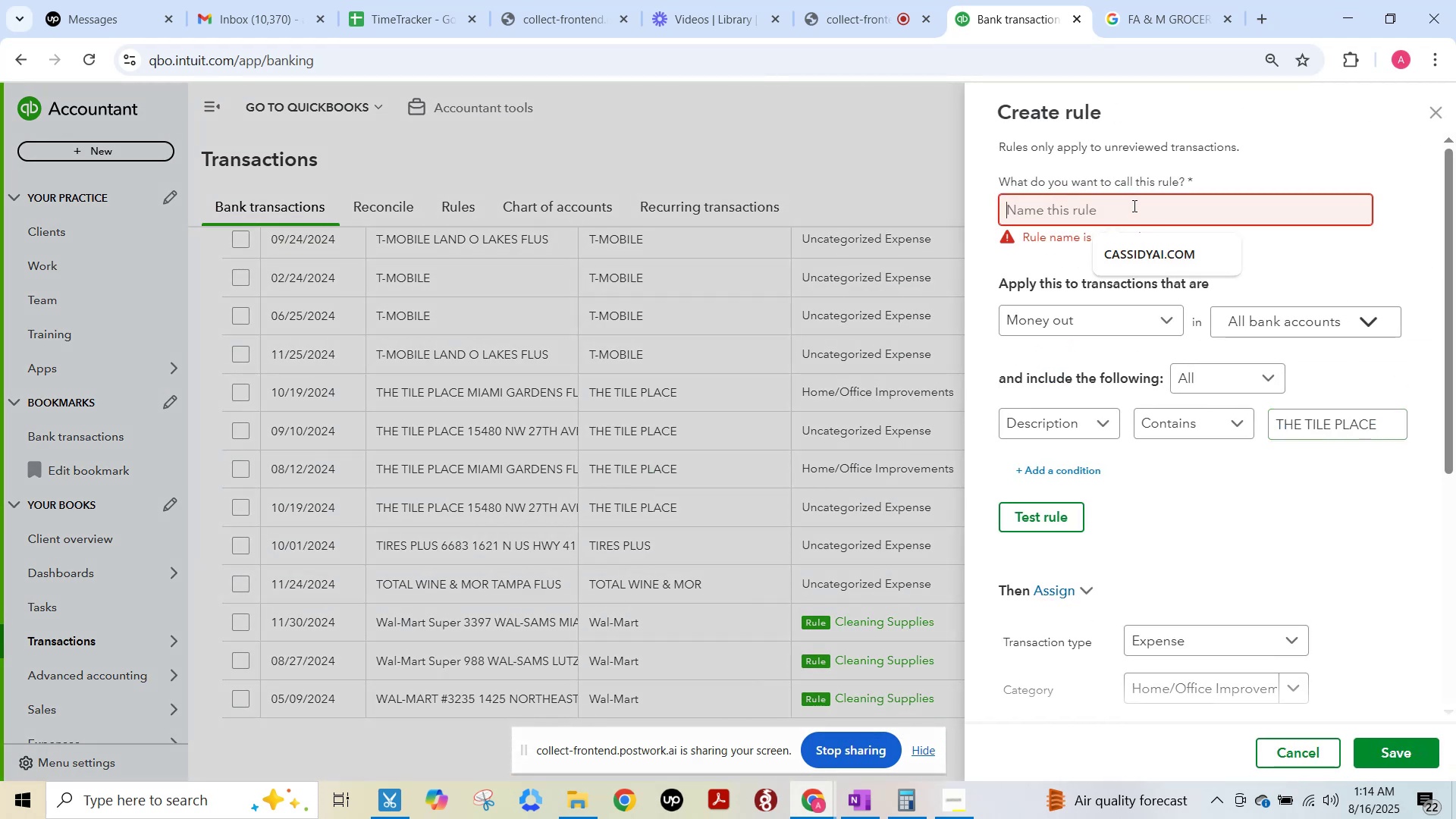 
key(Control+V)
 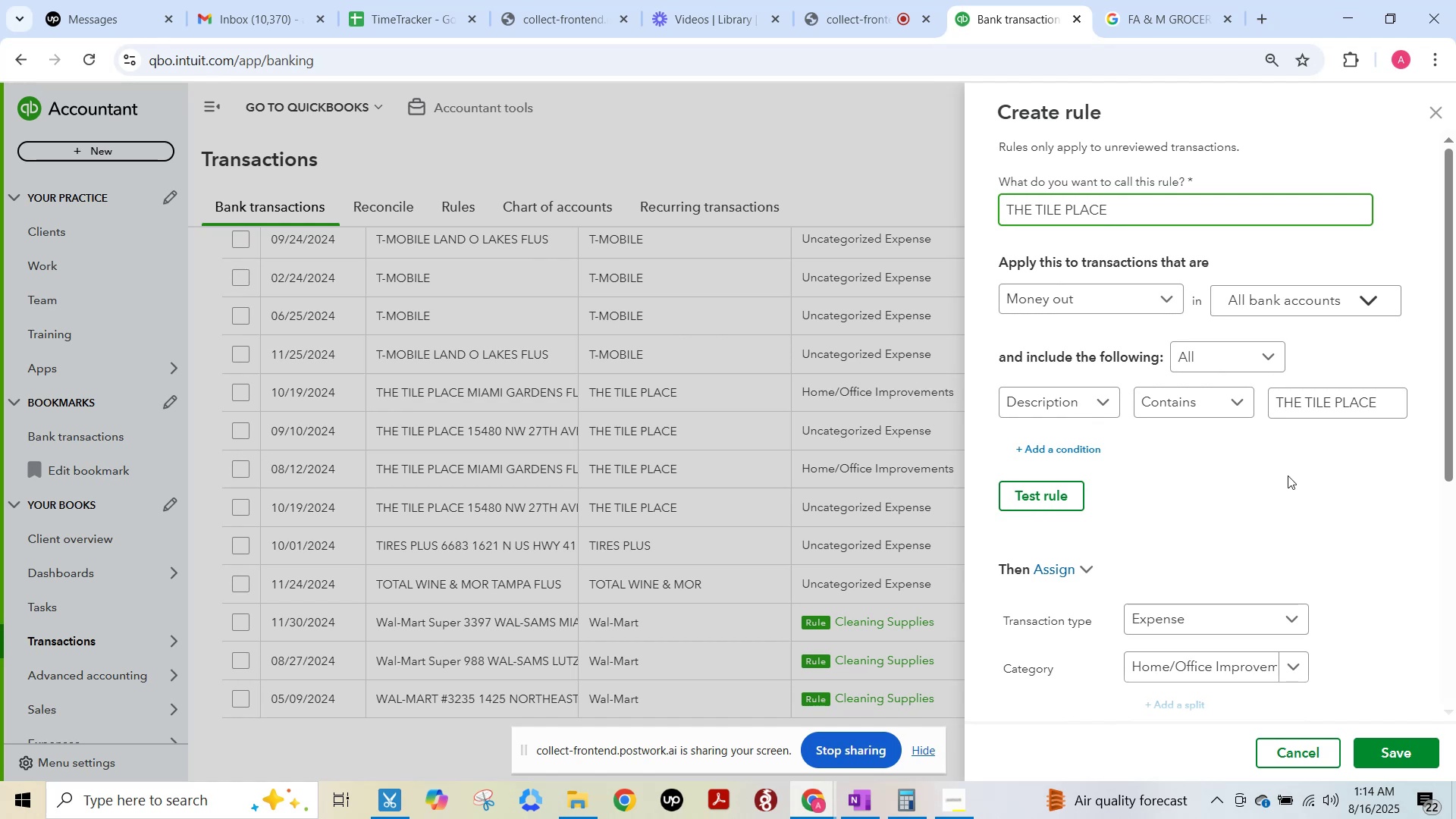 
left_click([1288, 475])
 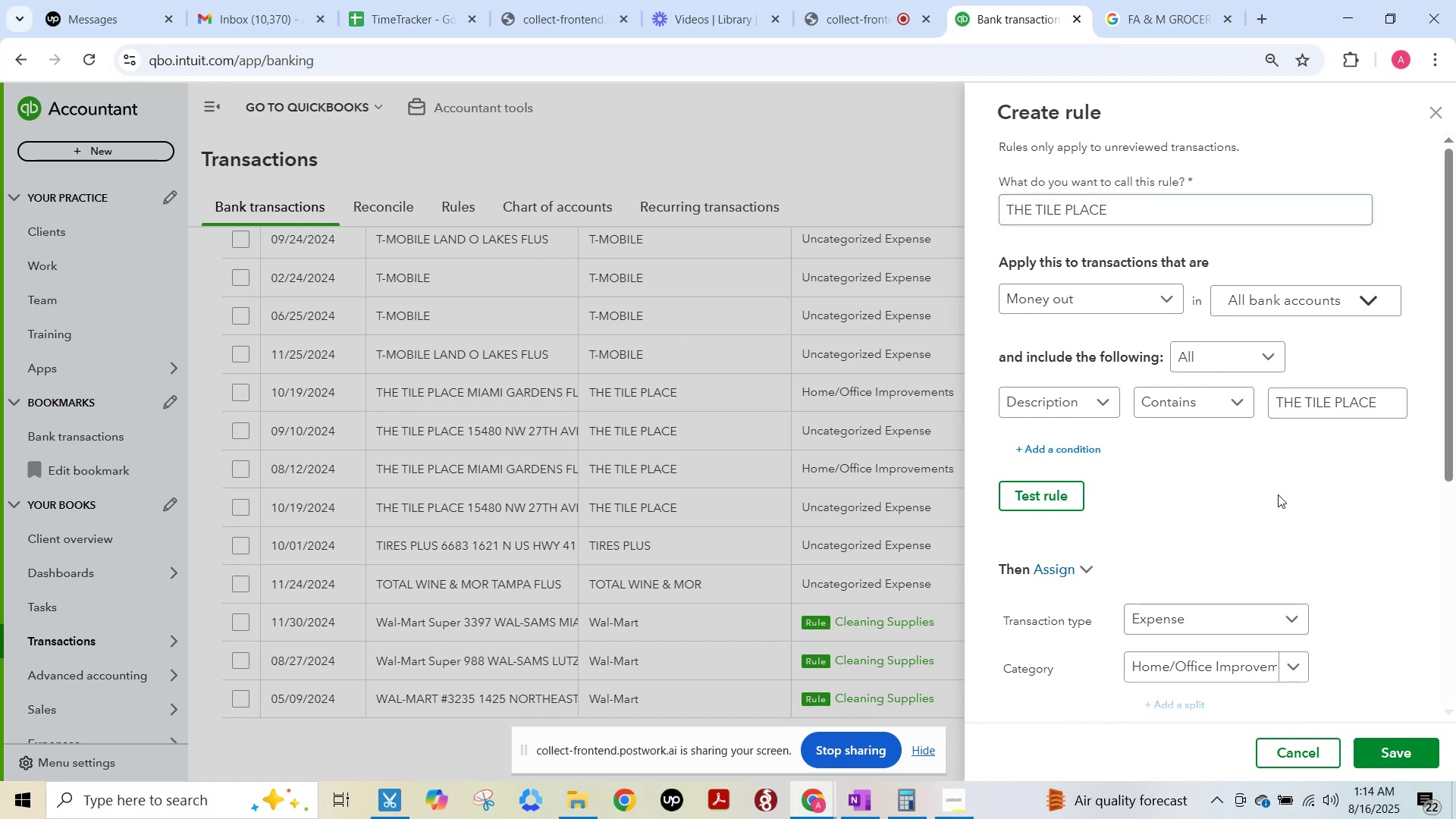 
scroll: coordinate [1210, 577], scroll_direction: down, amount: 5.0
 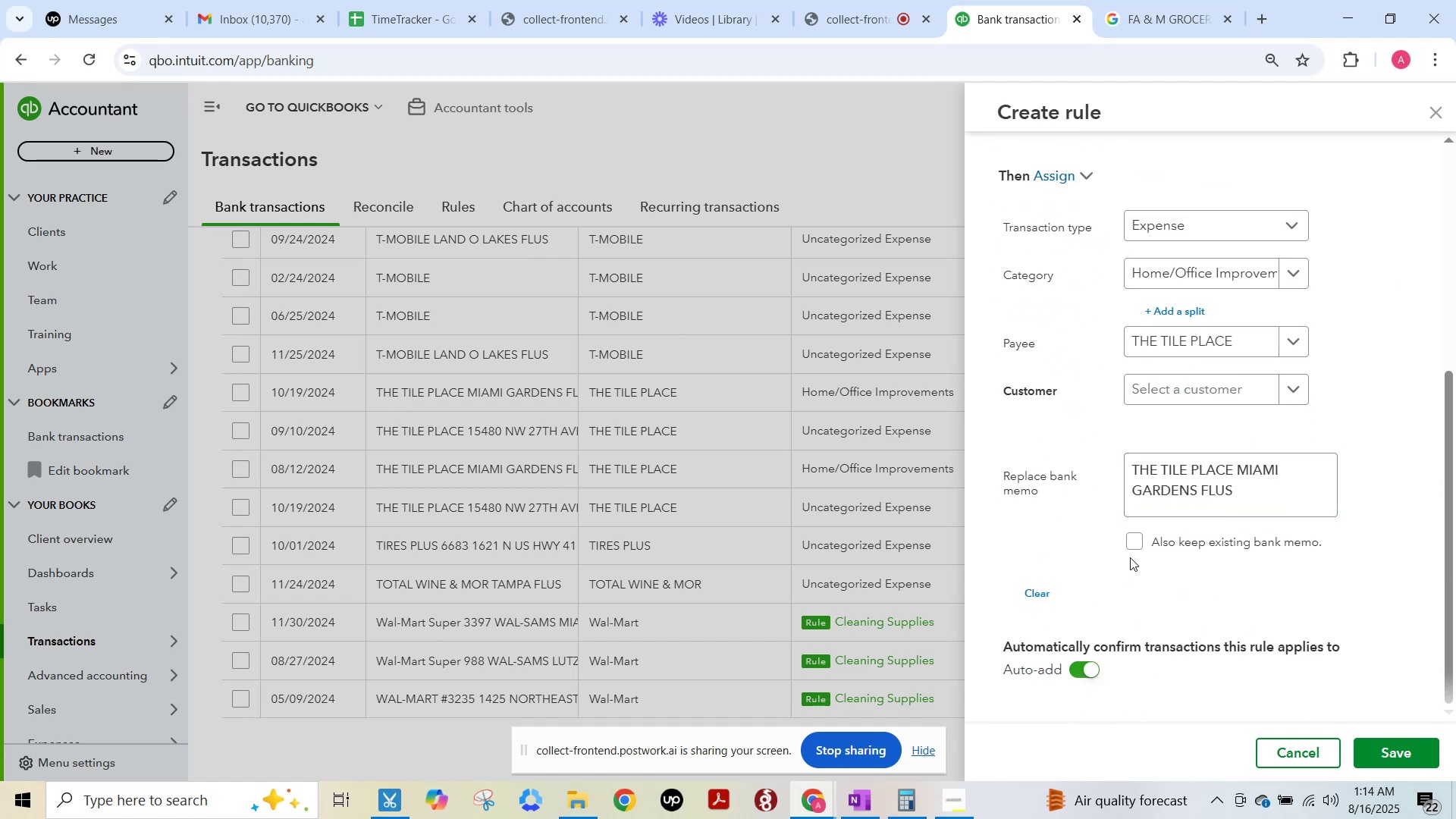 
left_click([1139, 535])
 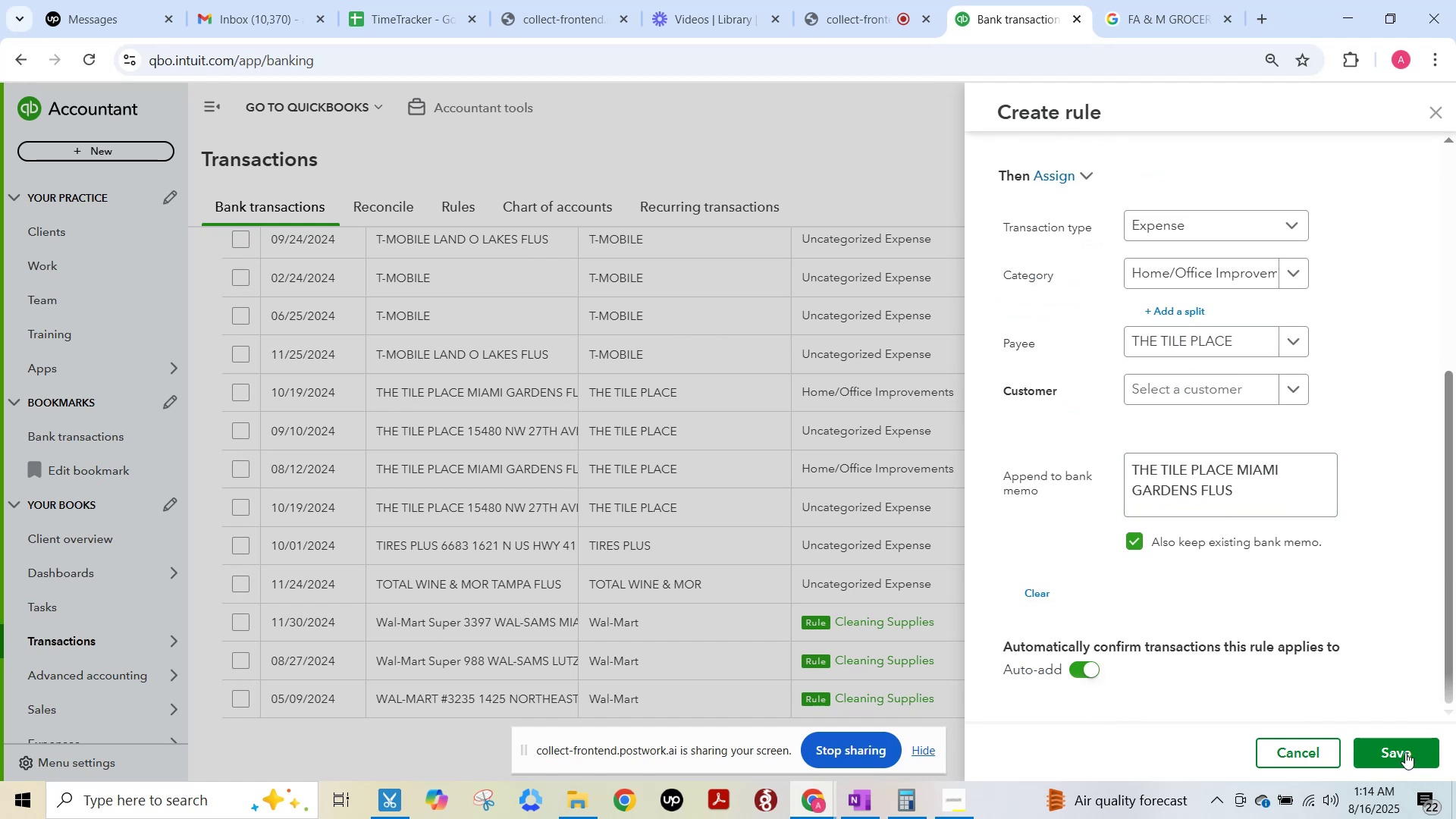 
left_click([1405, 752])
 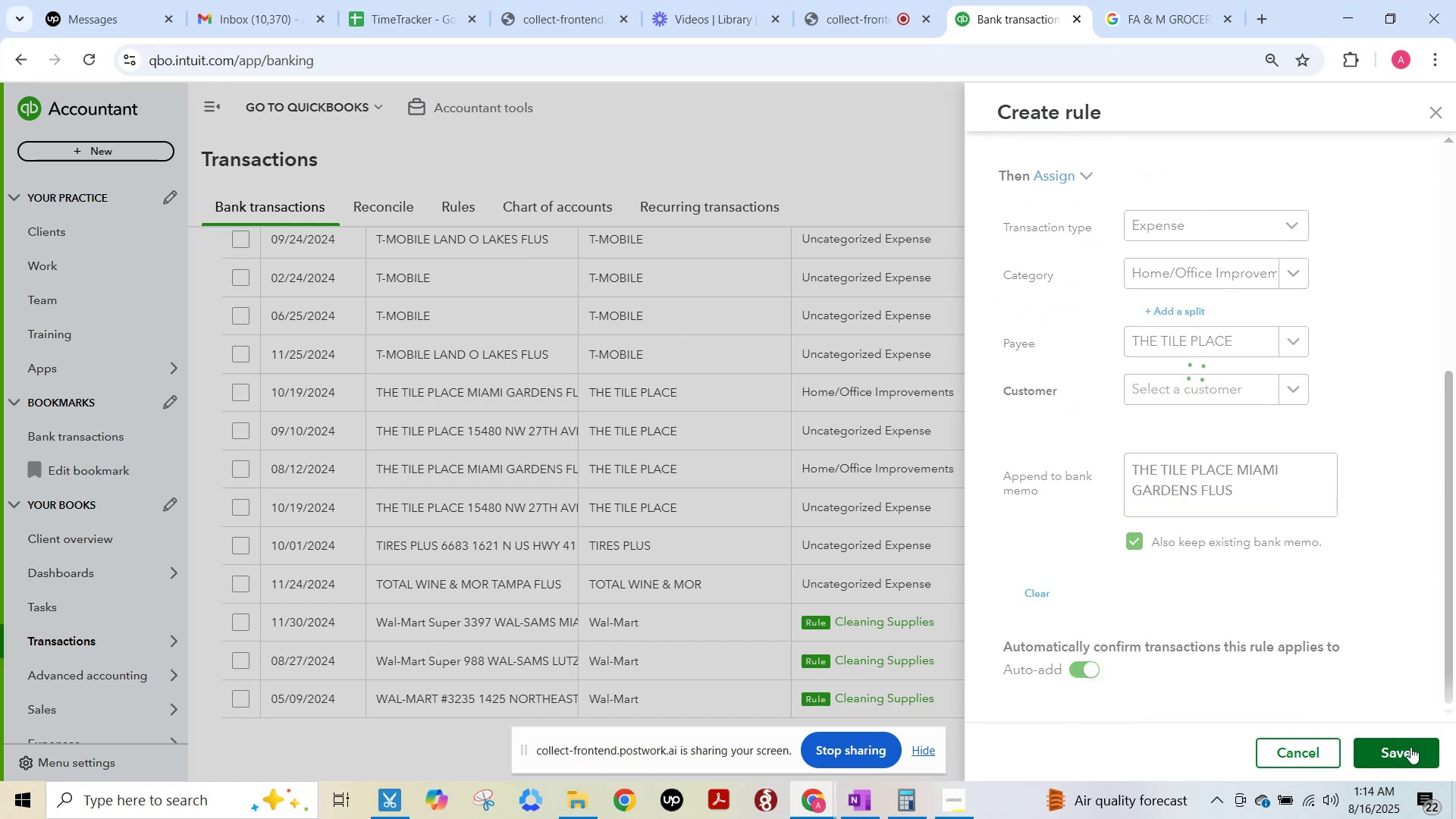 
key(F15)
 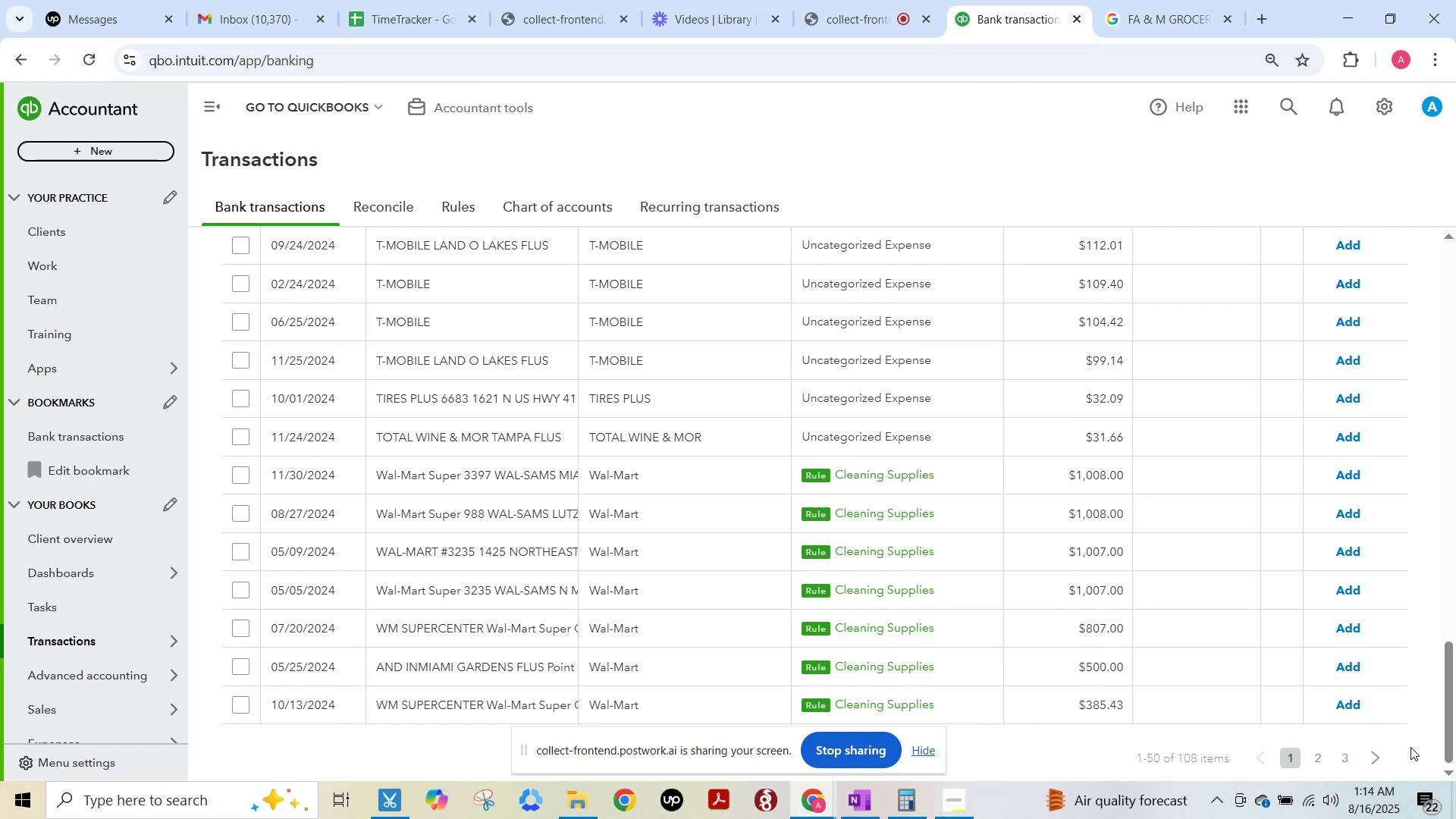 
wait(11.0)
 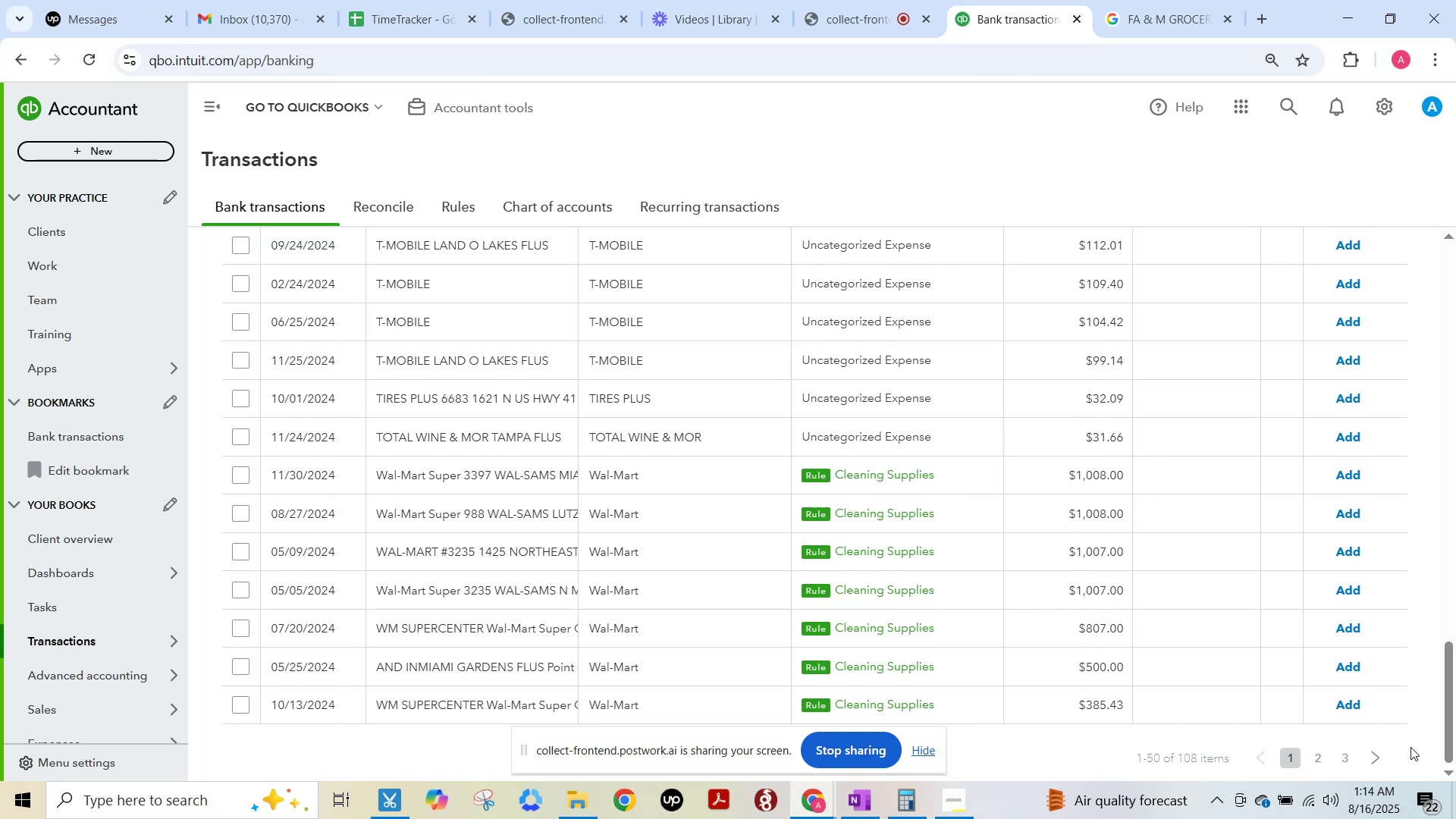 
key(F15)
 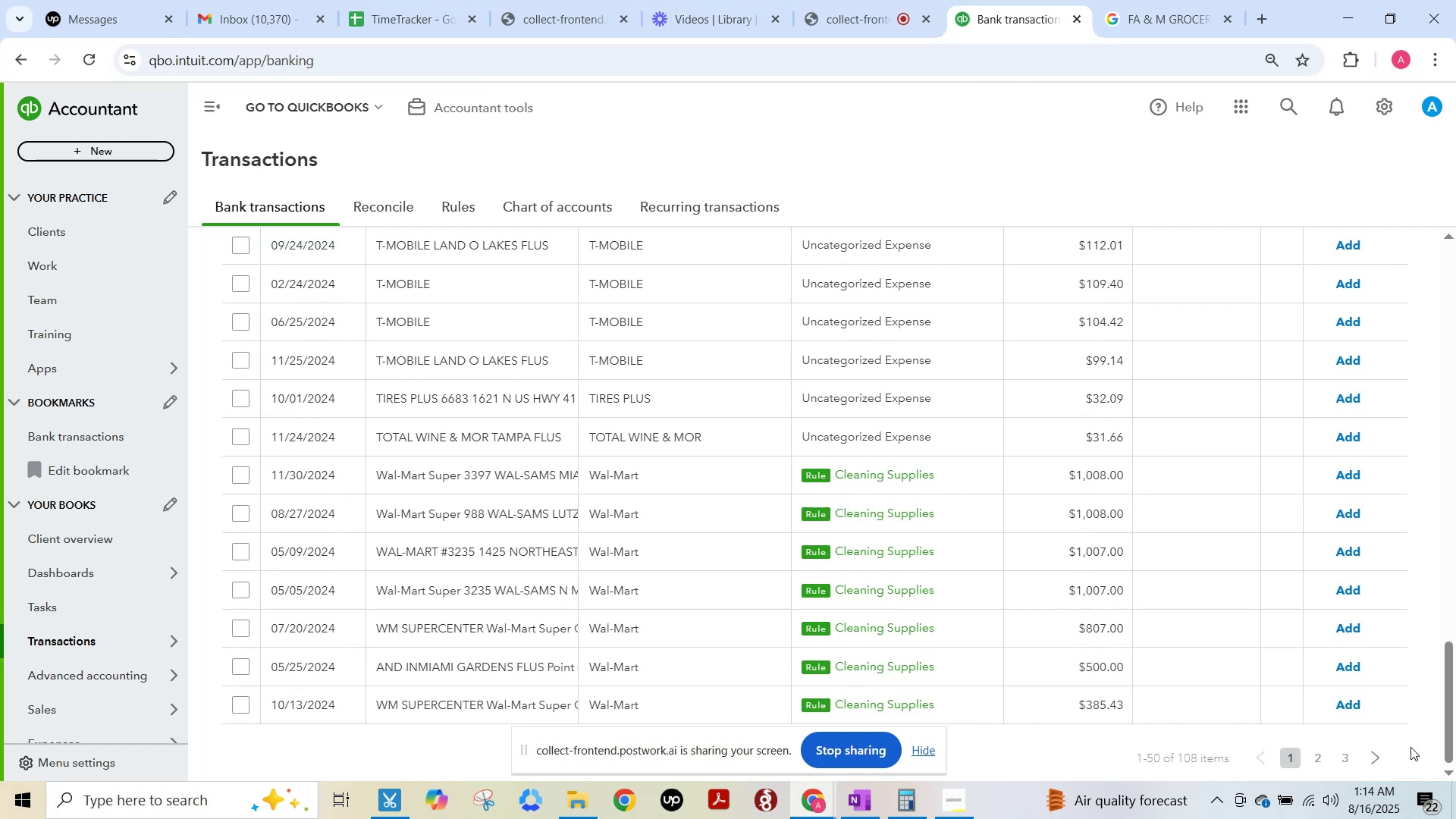 
key(F15)
 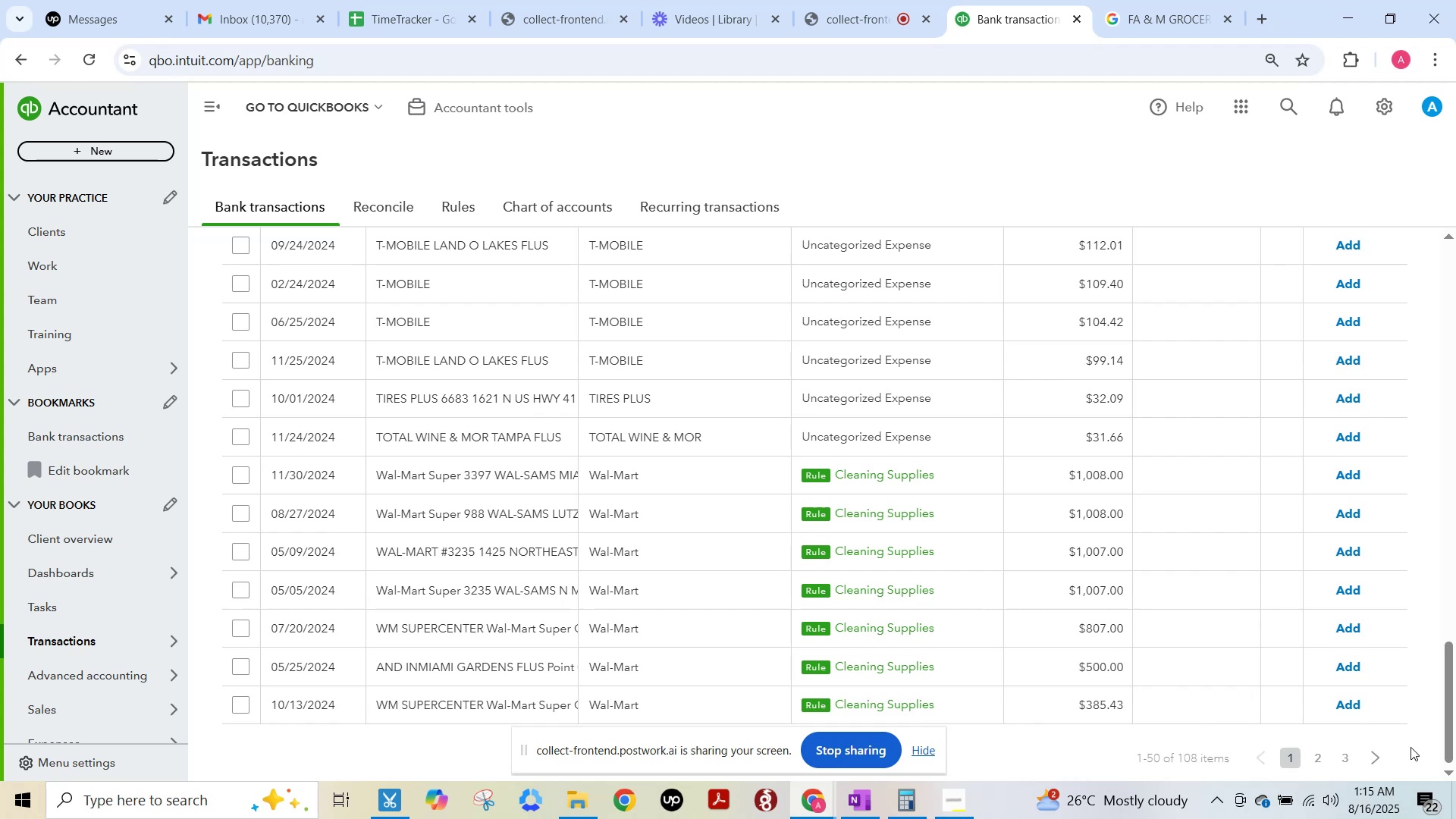 
wait(47.0)
 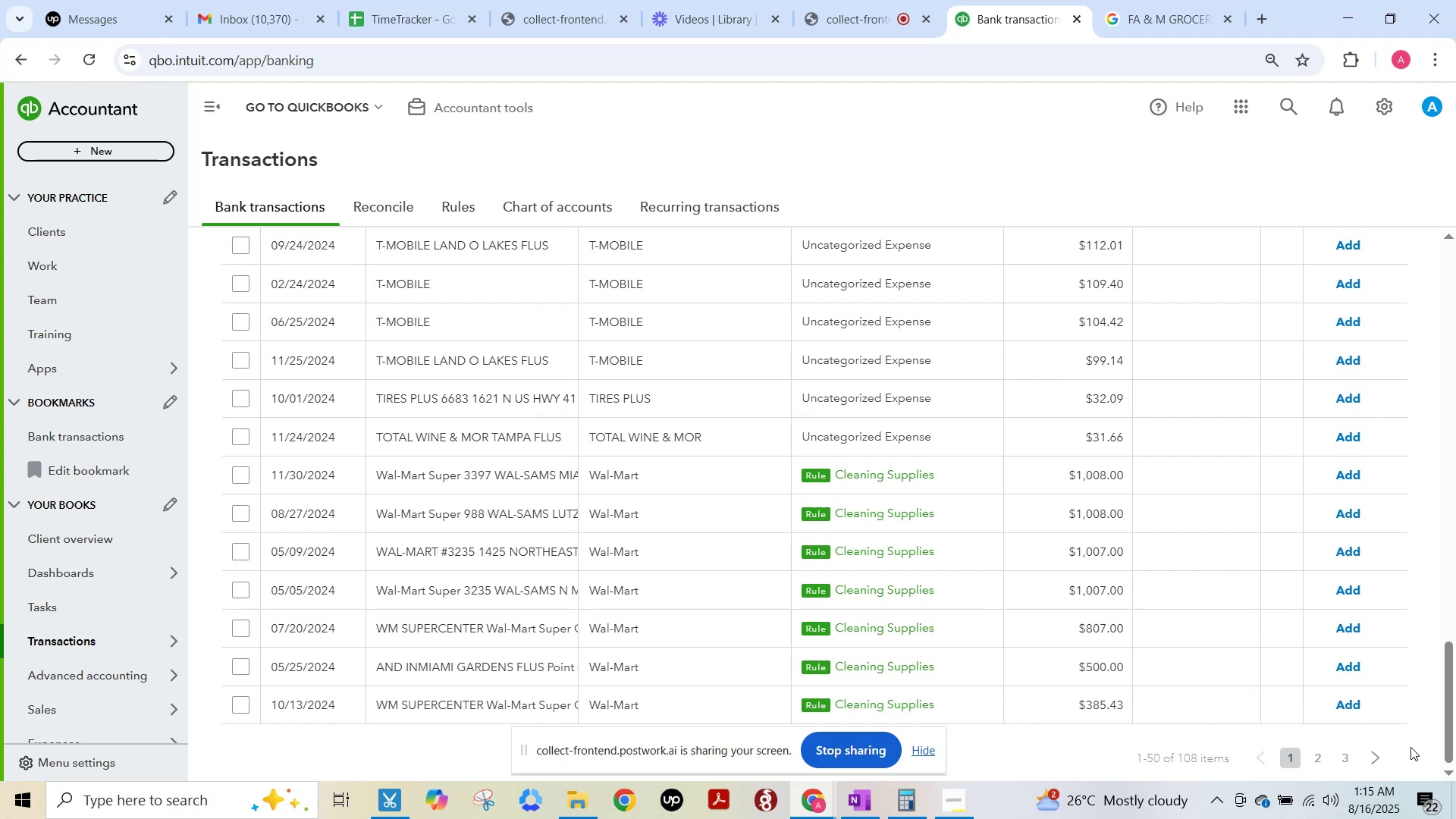 
hold_key(key=F15, duration=11.0)
 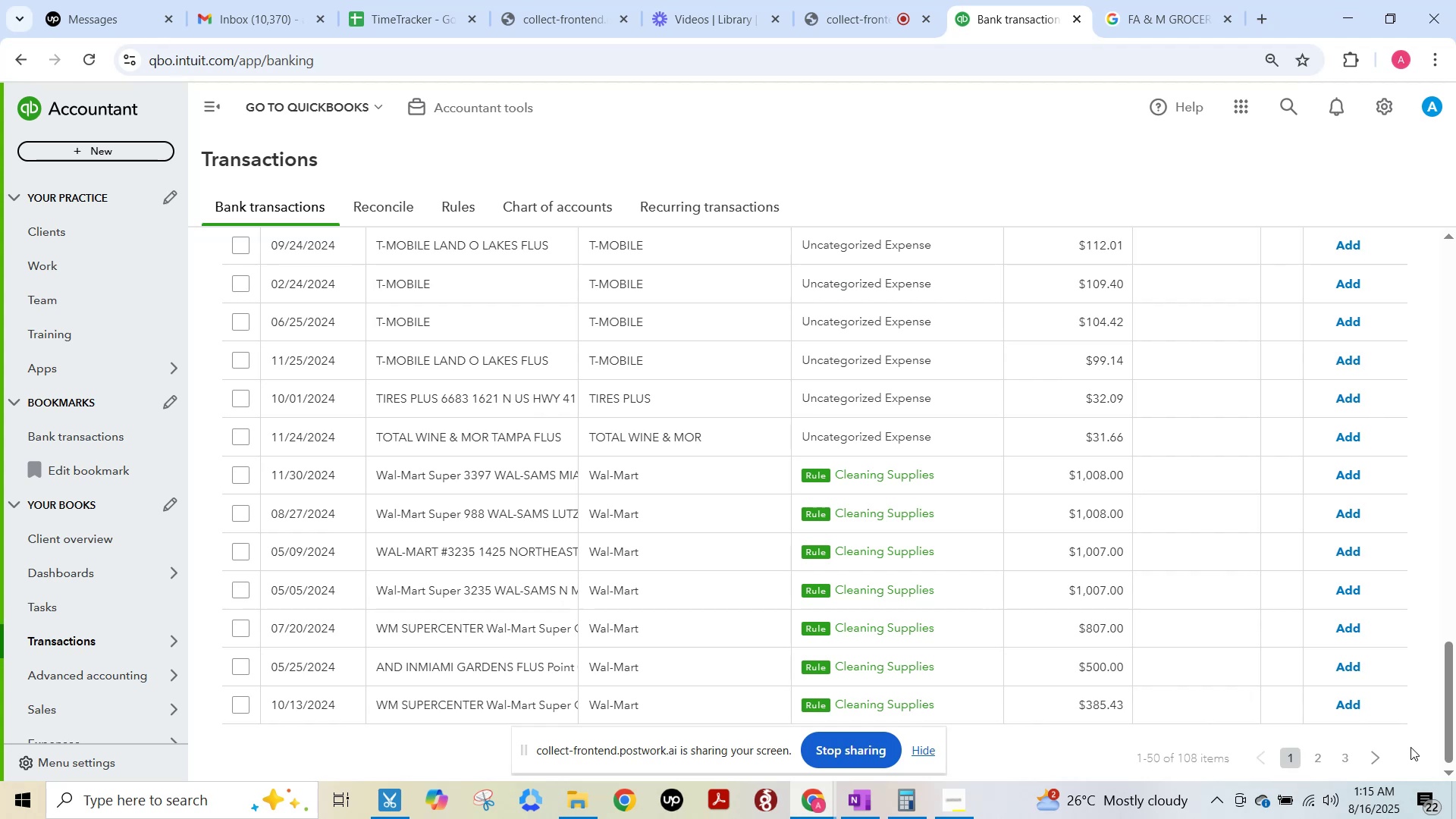 
hold_key(key=F15, duration=1.0)
 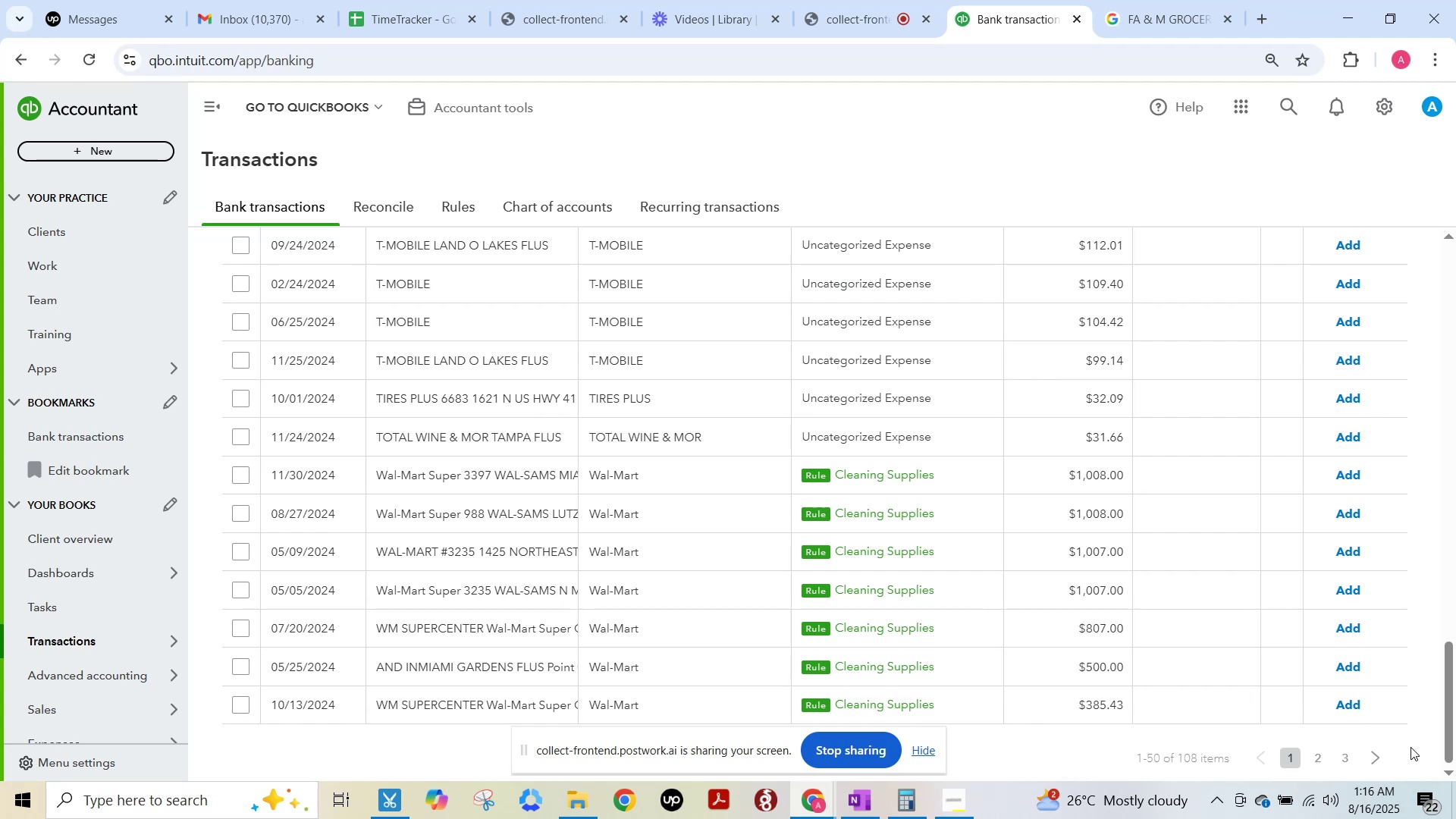 
wait(31.46)
 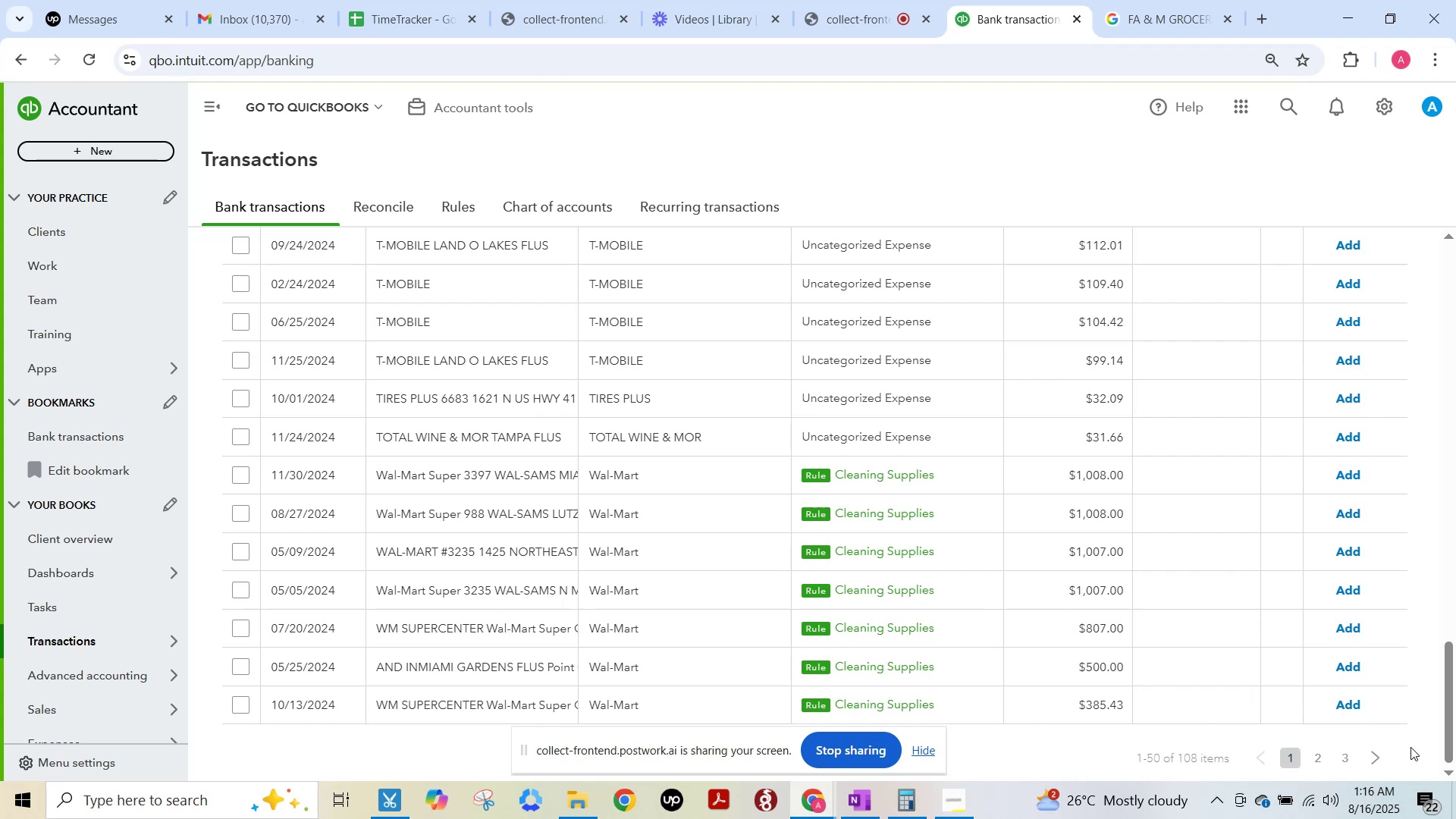 
left_click([1352, 477])
 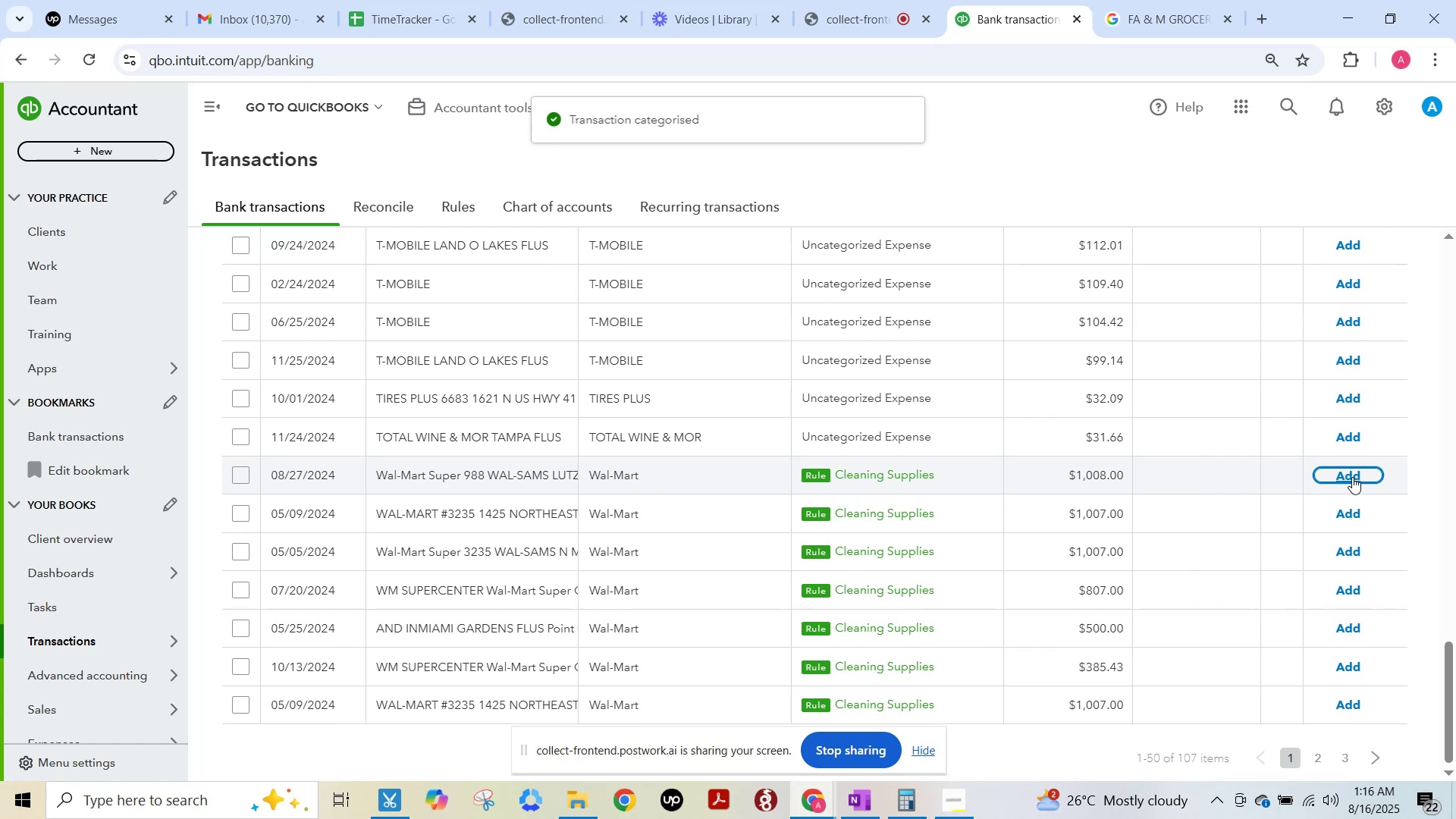 
left_click([1352, 477])
 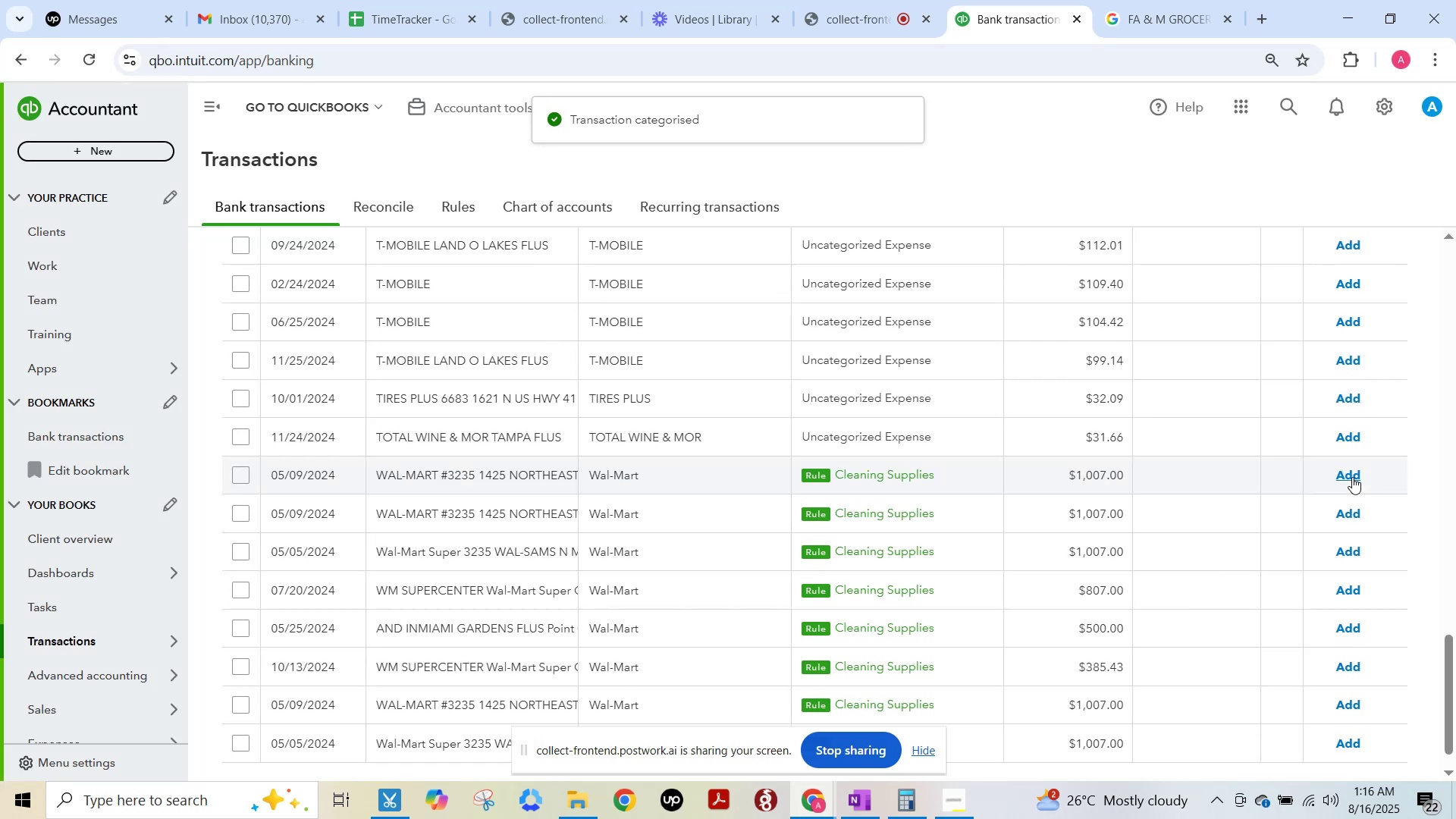 
left_click([1352, 477])
 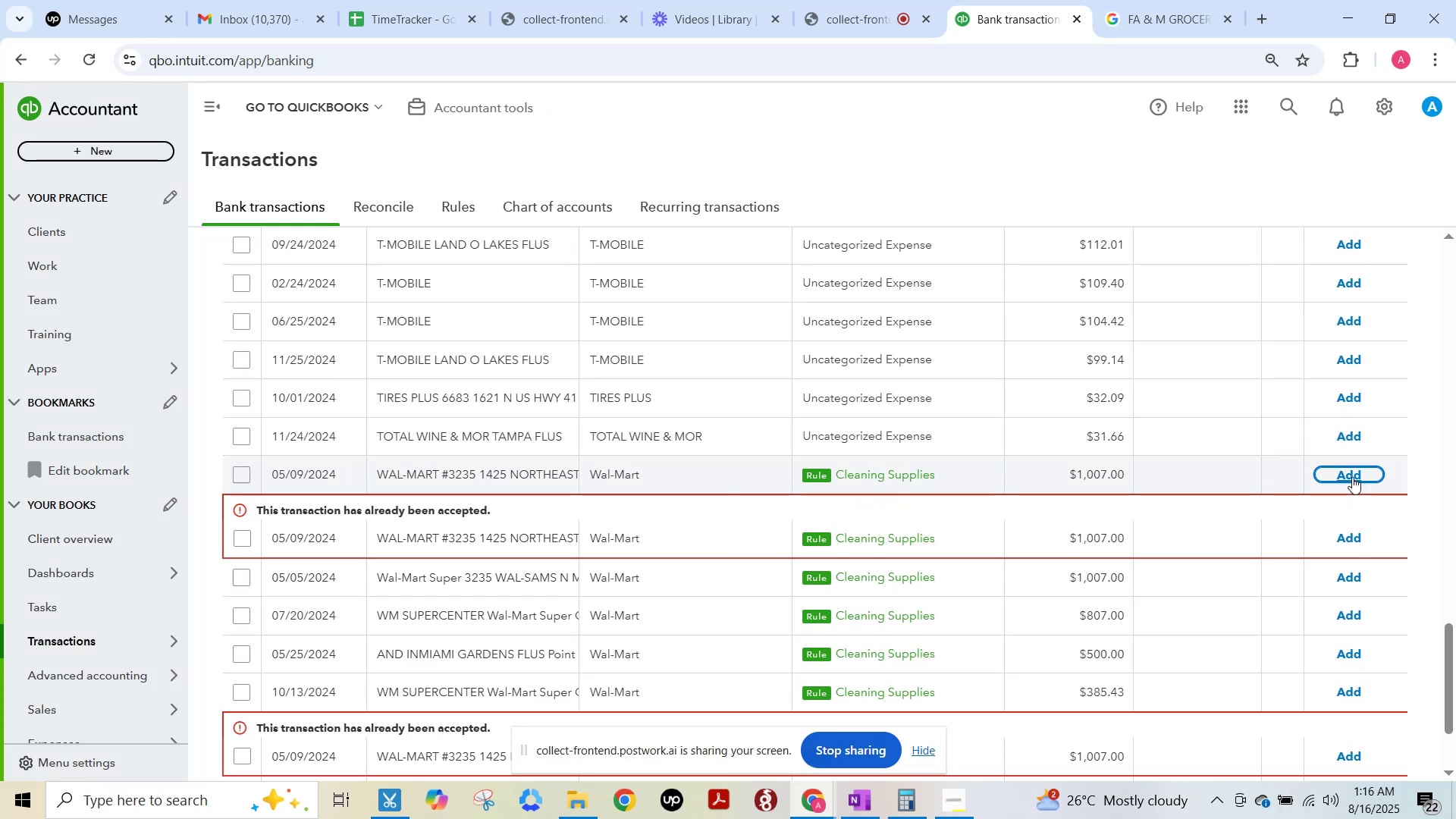 
scroll: coordinate [1102, 596], scroll_direction: up, amount: 28.0
 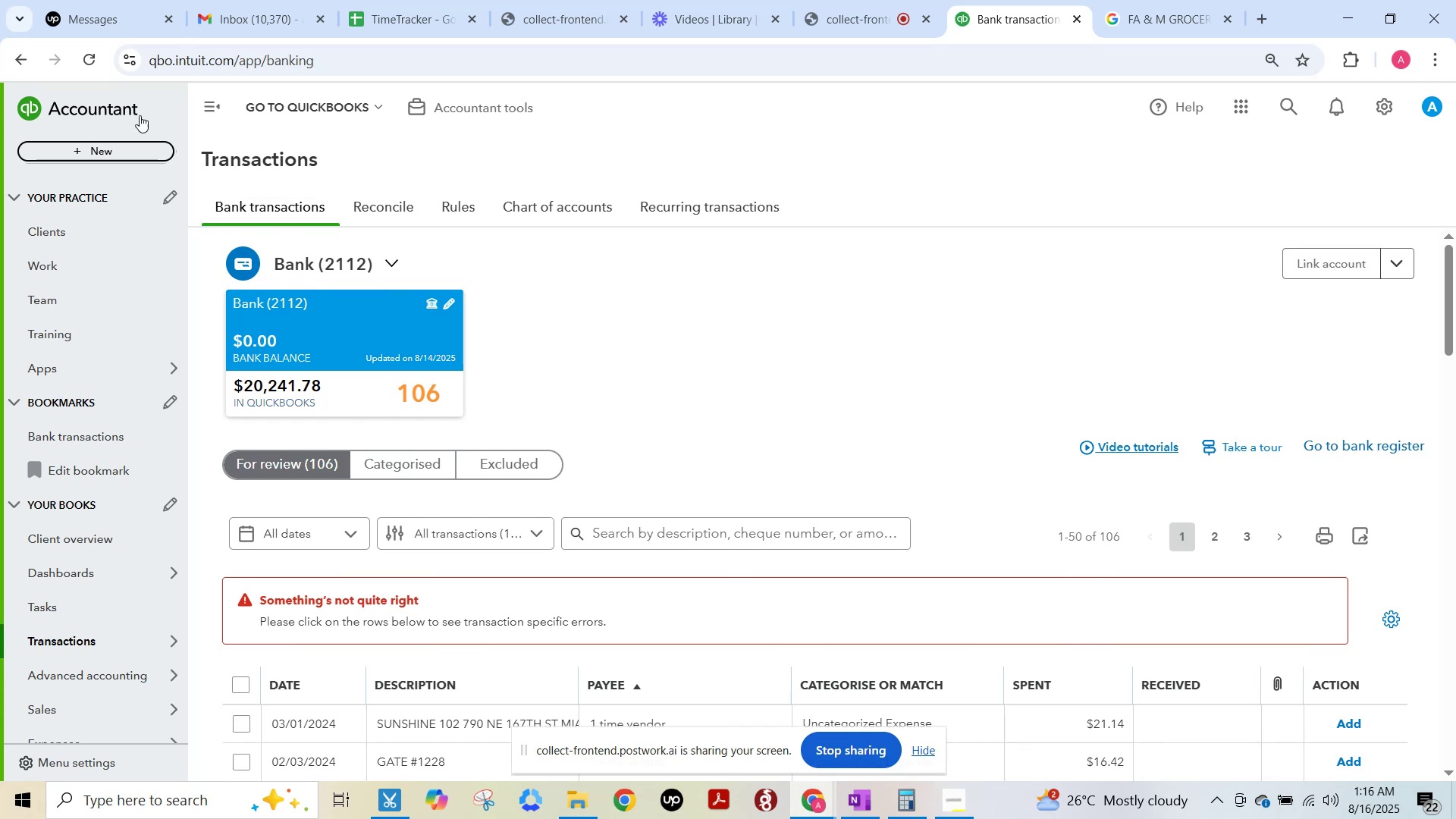 
left_click([103, 58])
 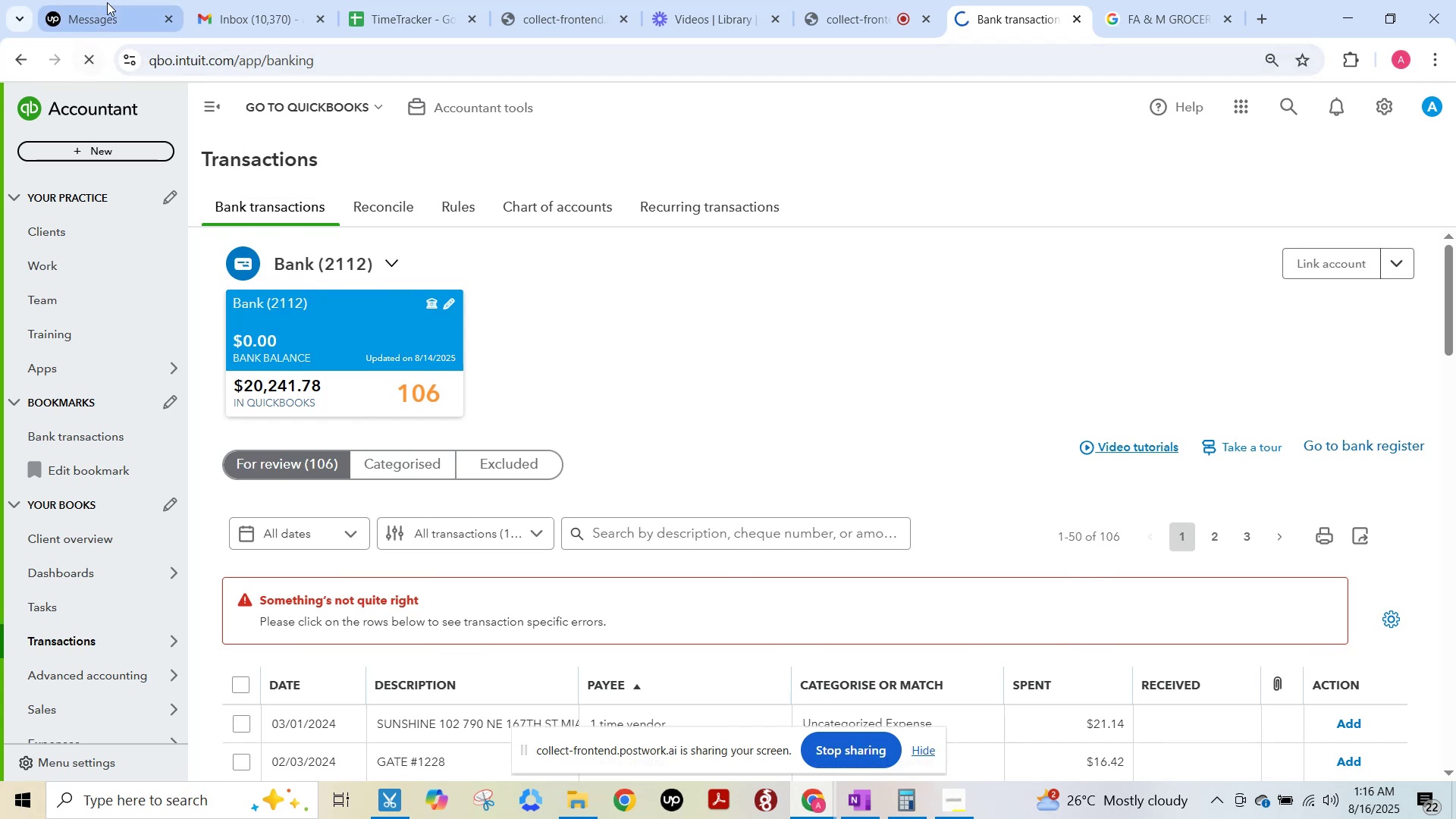 
left_click([107, 2])
 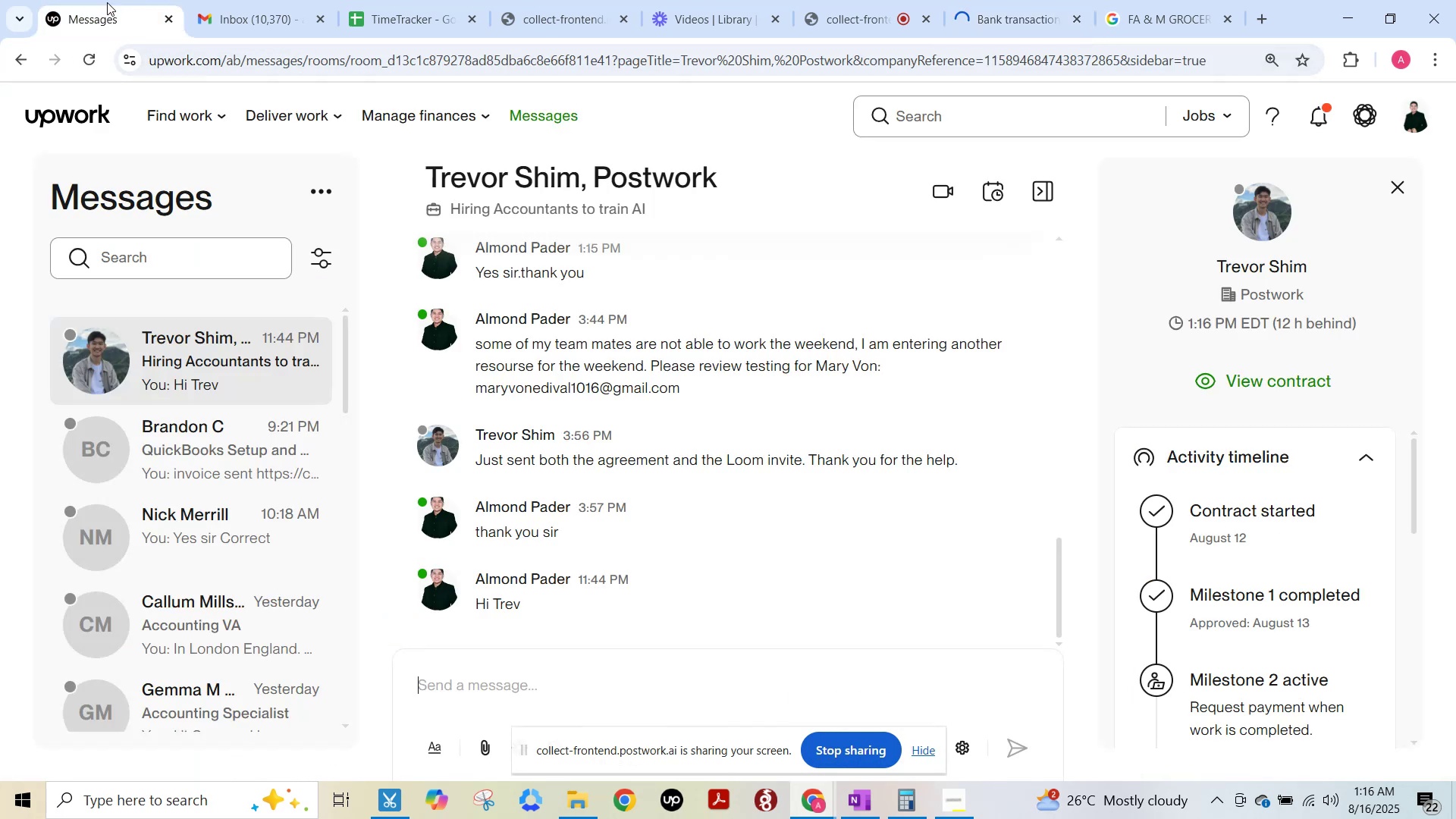 
hold_key(key=F15, duration=10.99)
 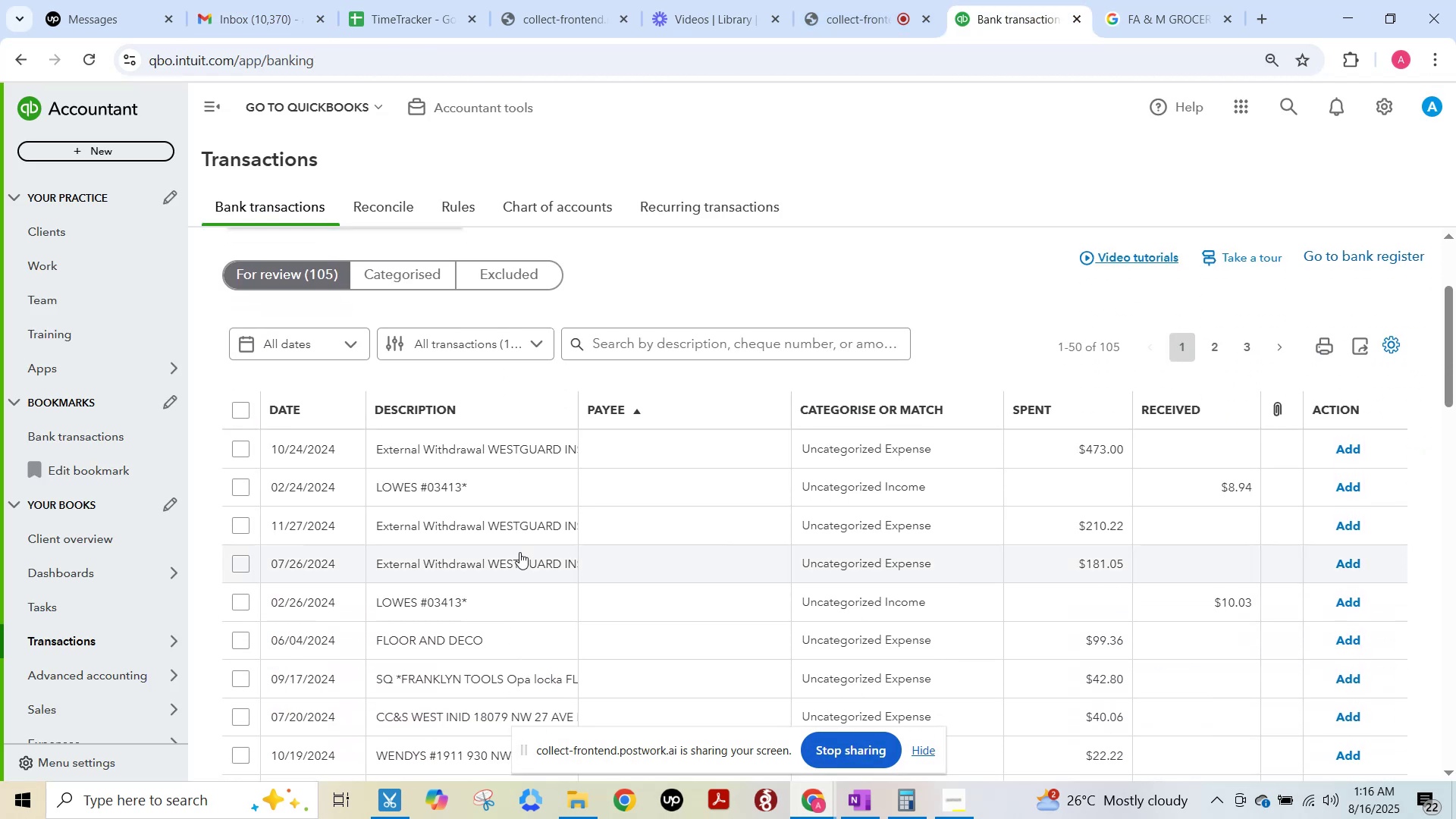 
left_click([238, 0])
 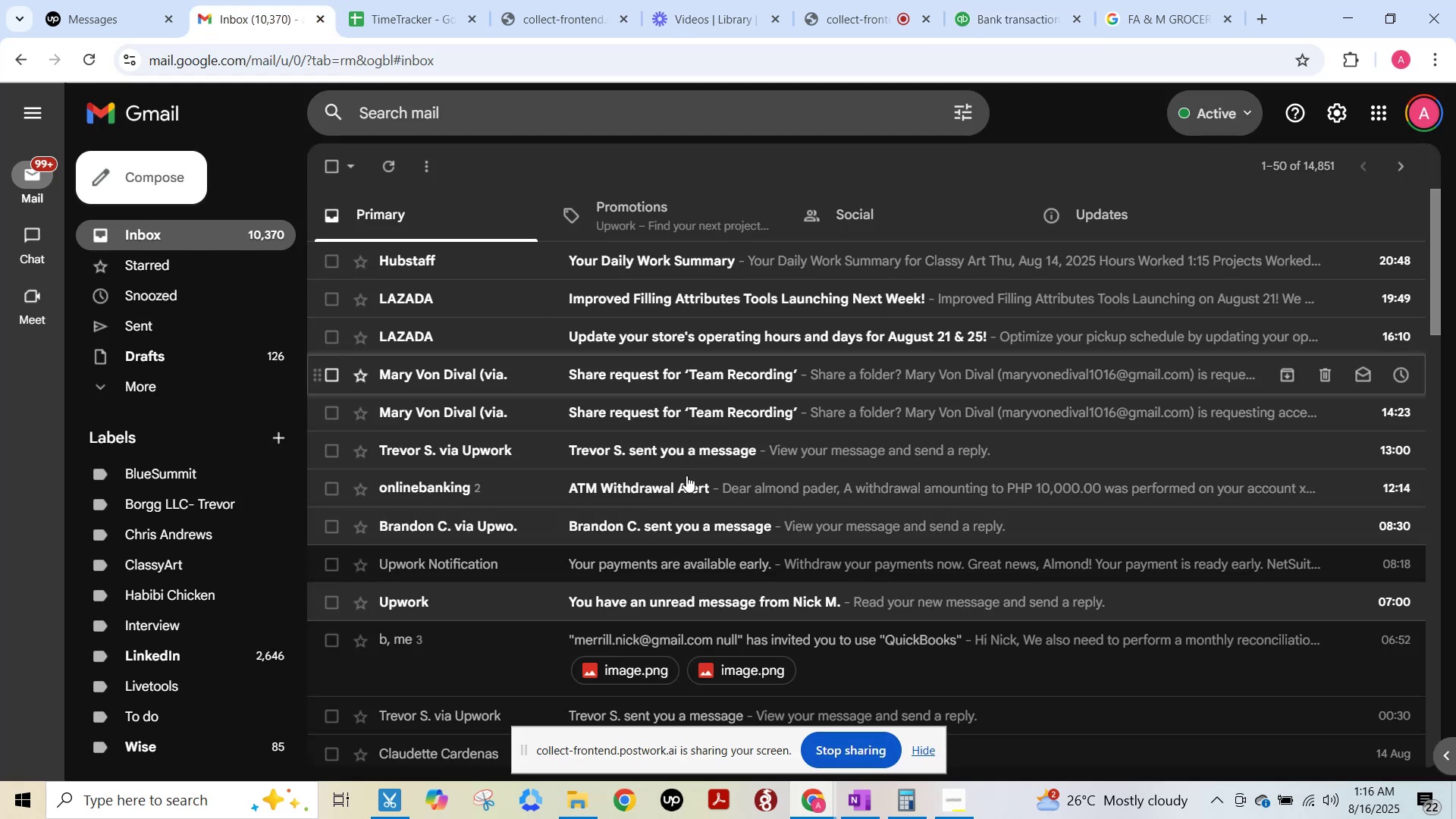 
scroll: coordinate [724, 514], scroll_direction: up, amount: 11.0
 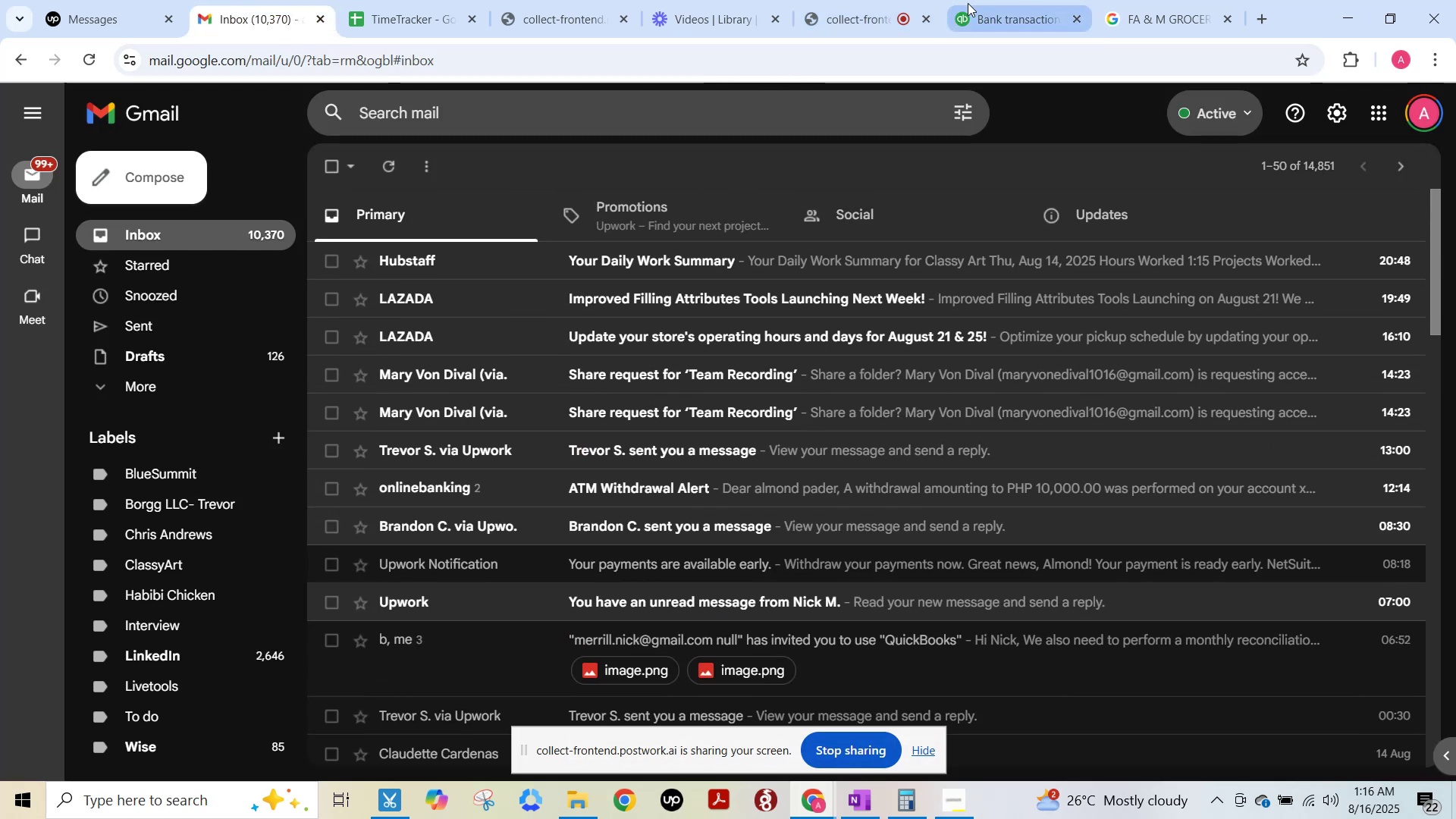 
left_click([990, 5])
 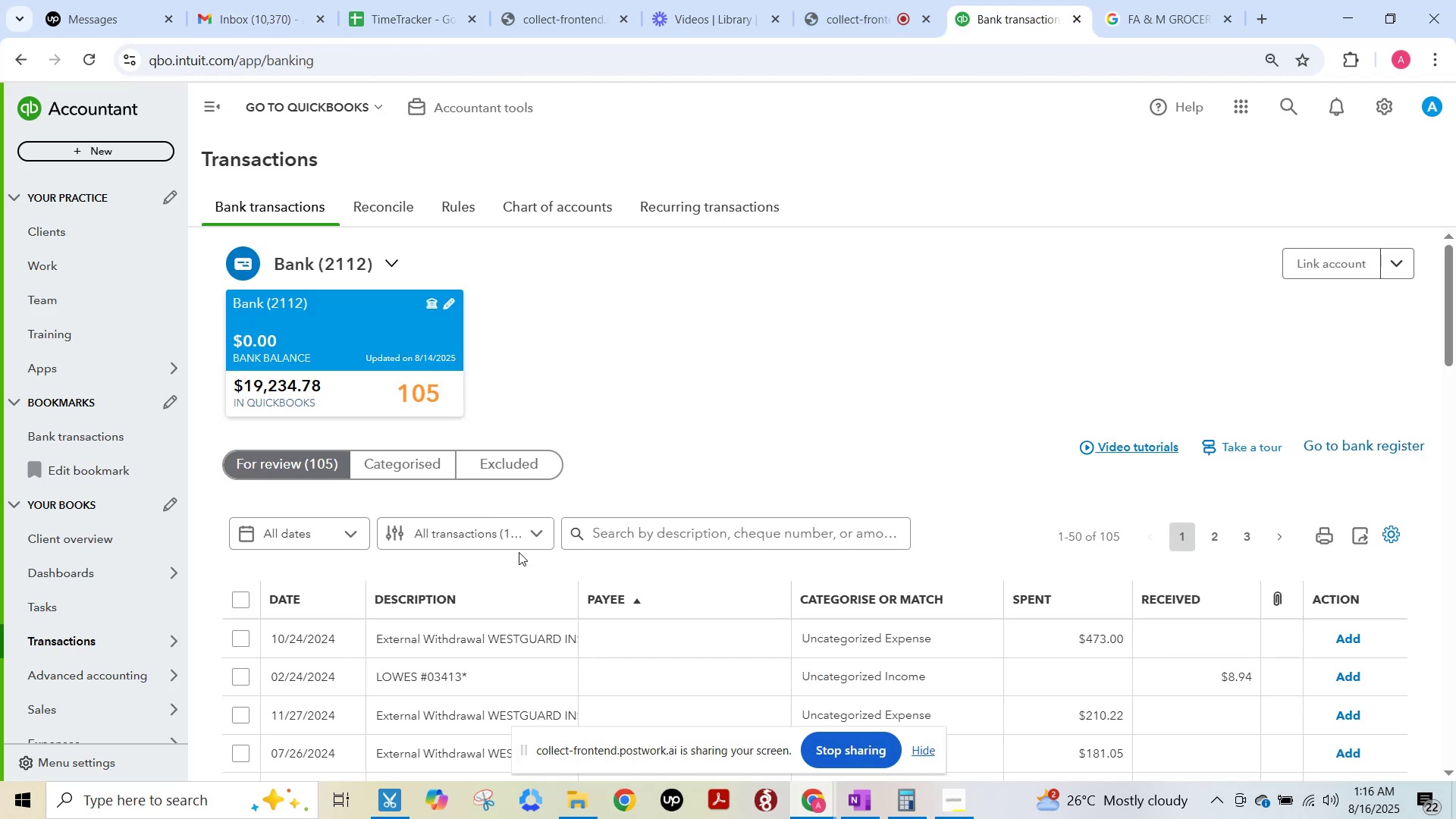 
scroll: coordinate [520, 554], scroll_direction: down, amount: 12.0
 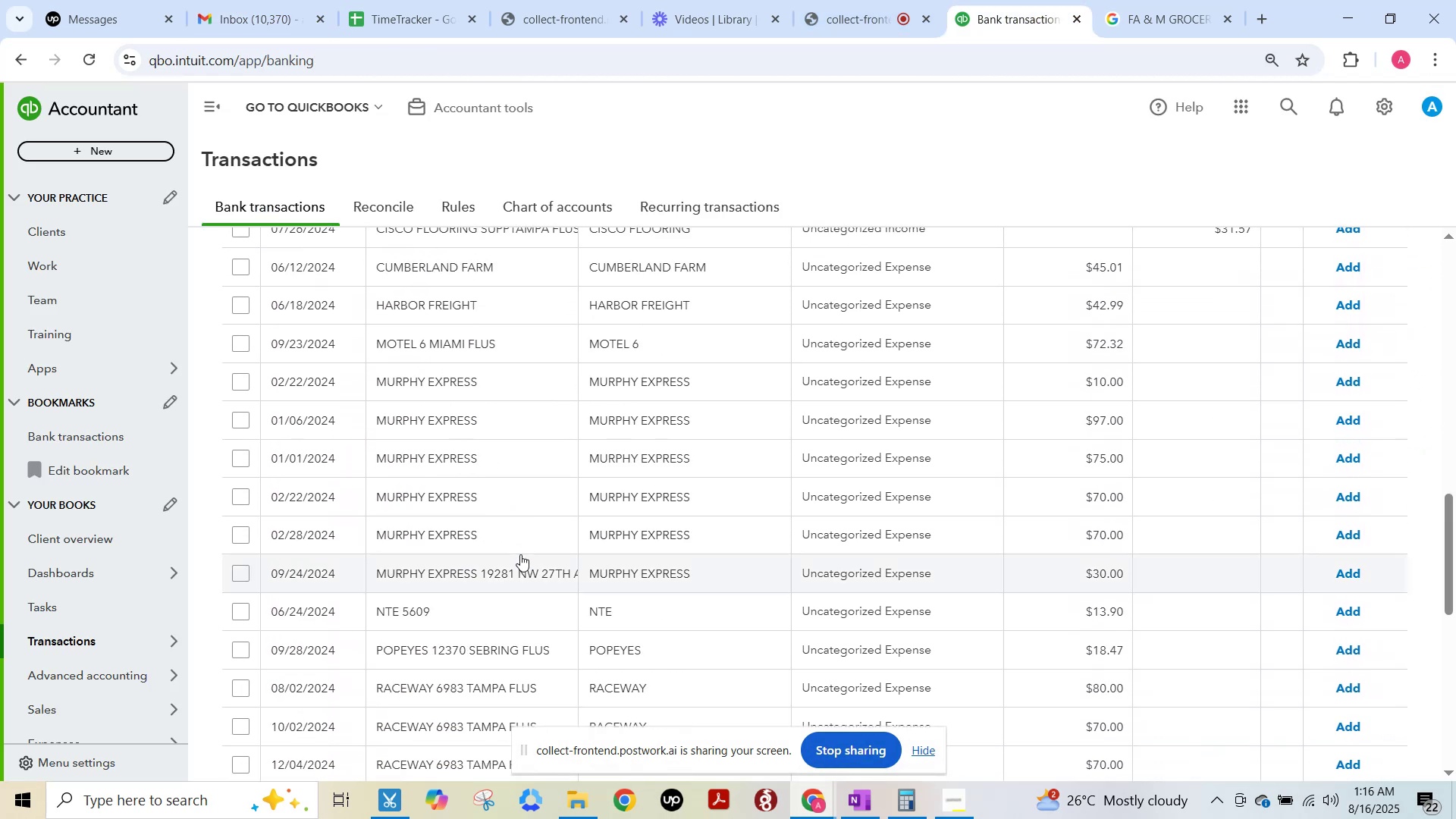 
key(F15)
 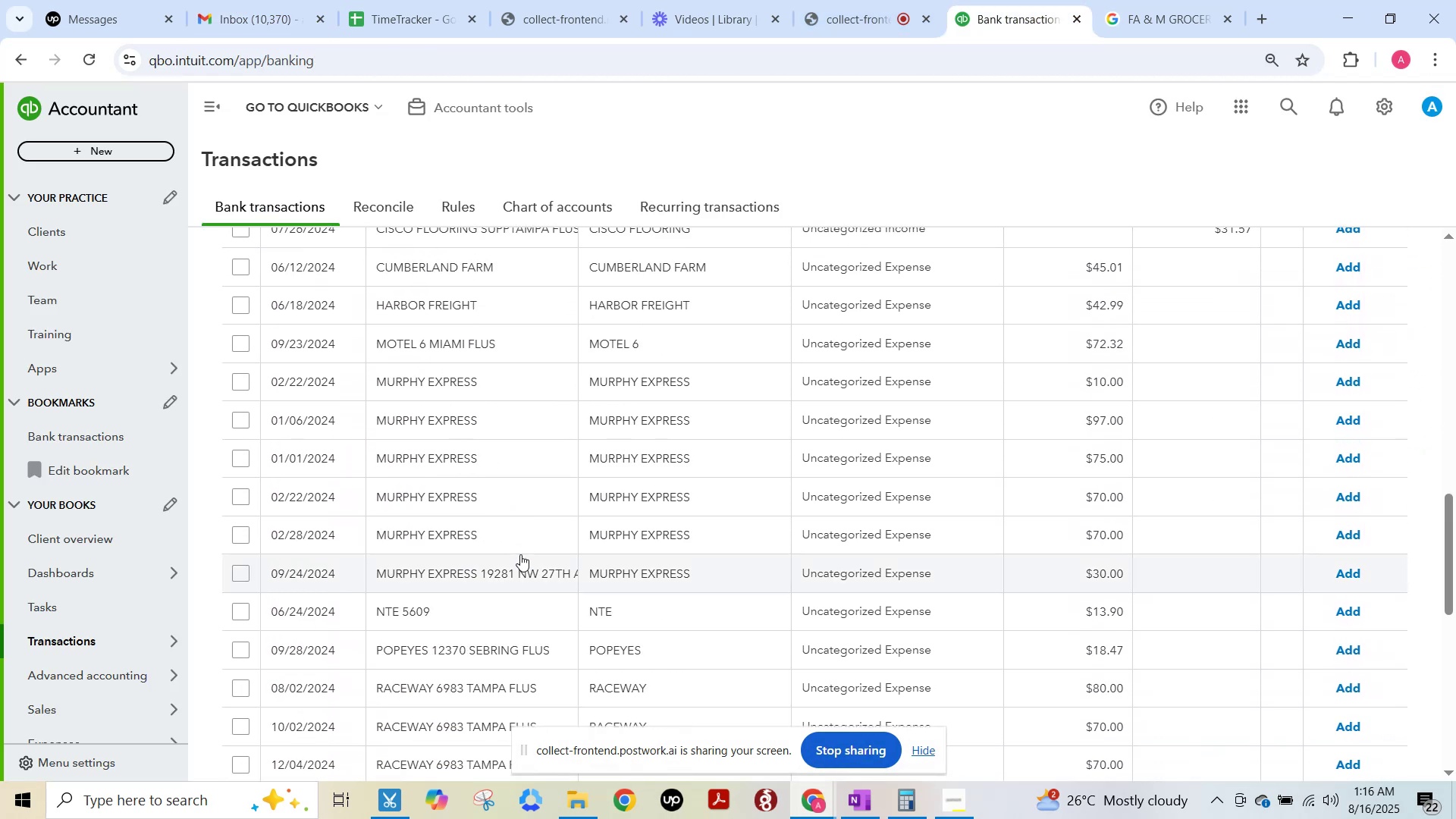 
scroll: coordinate [520, 554], scroll_direction: down, amount: 2.0
 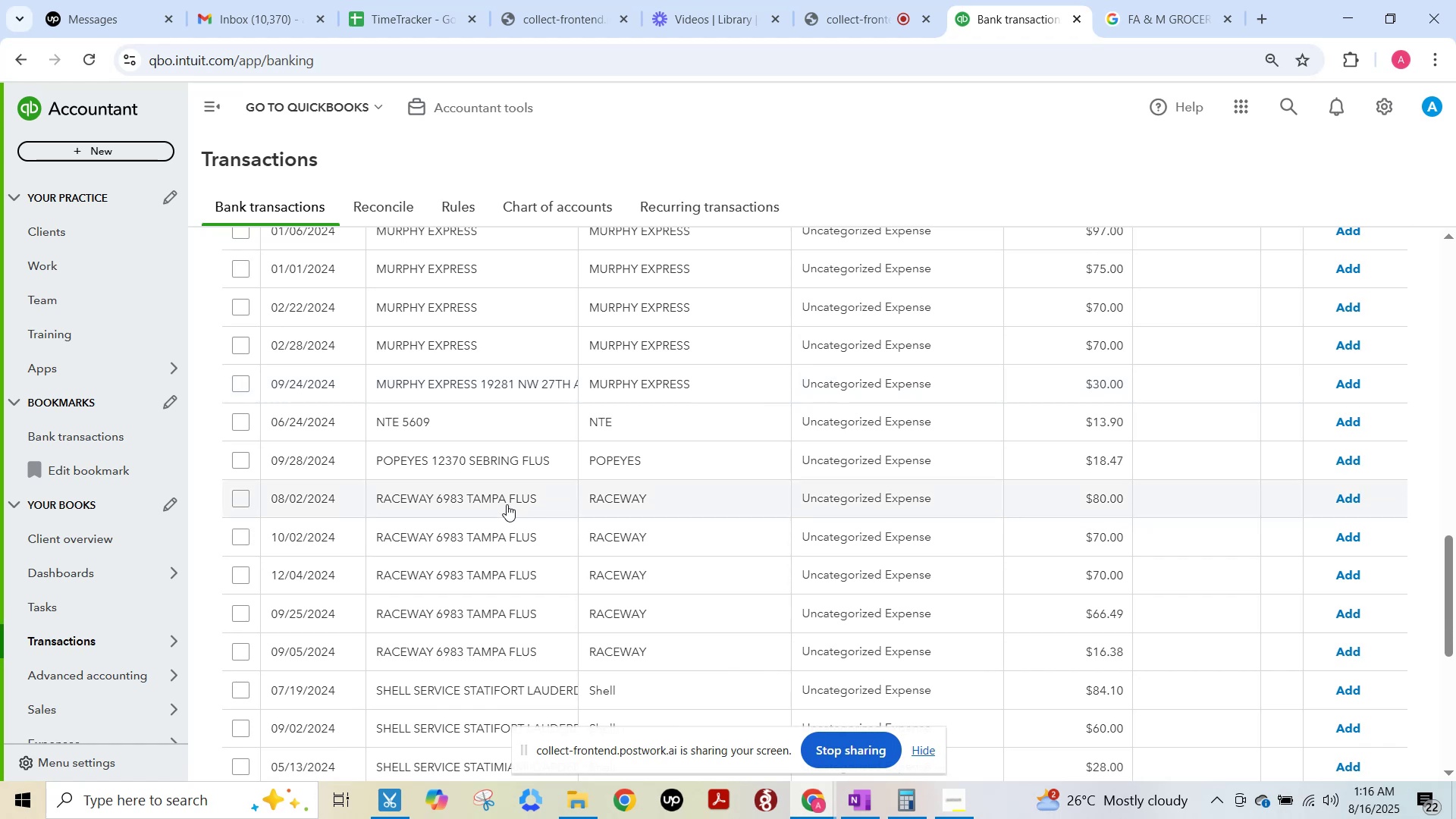 
left_click([507, 504])
 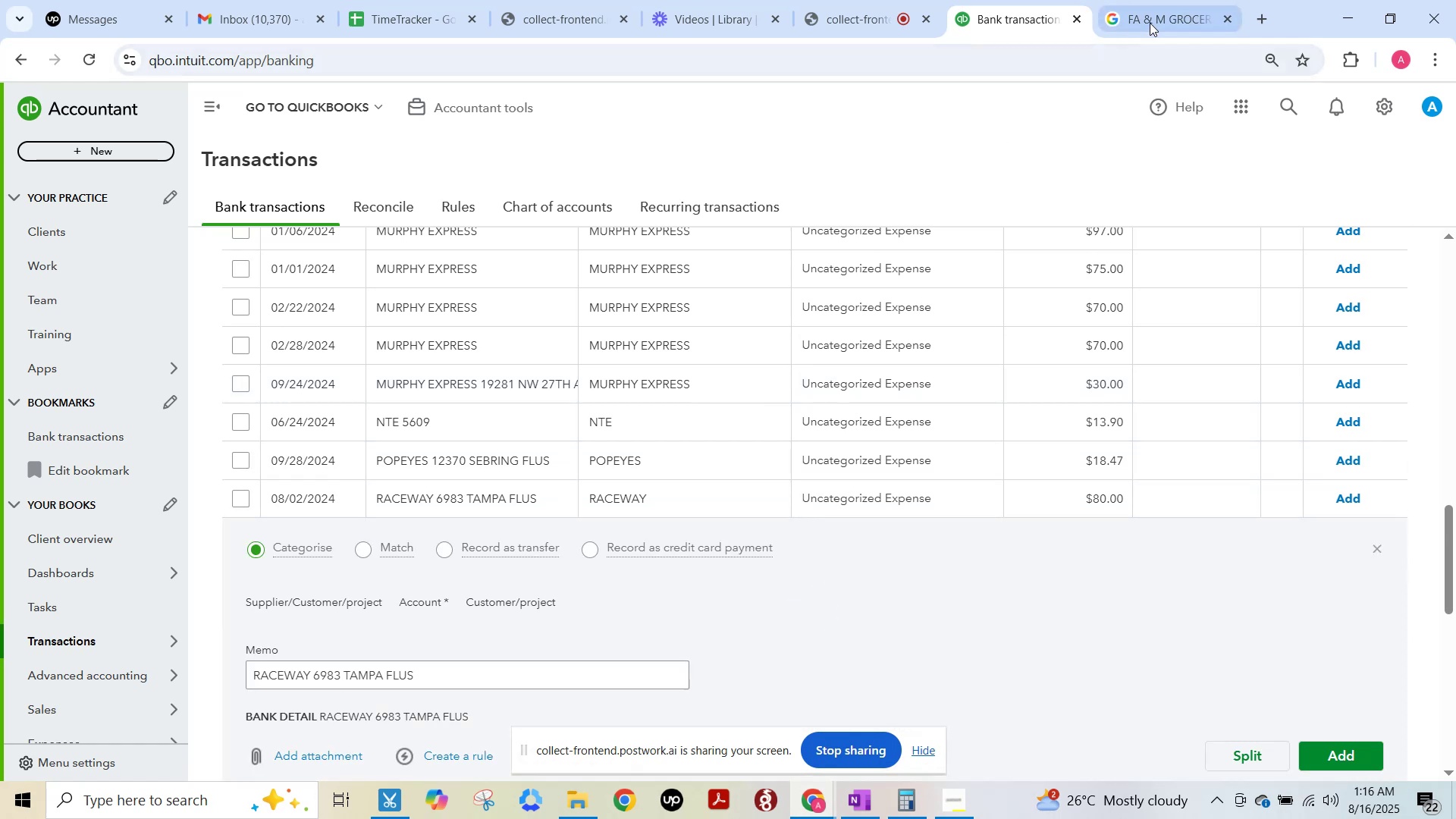 
left_click([1152, 16])
 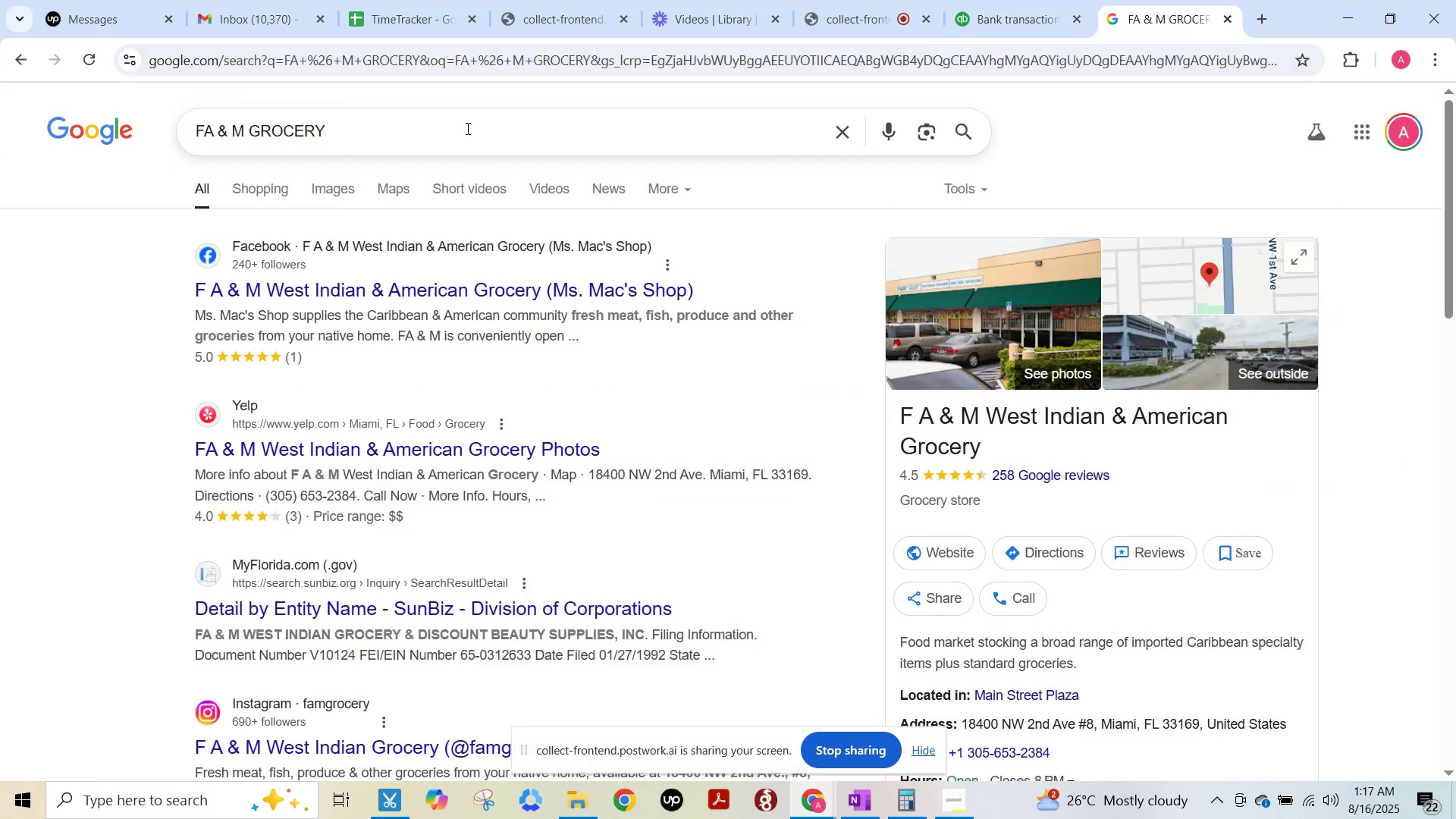 
left_click([465, 127])
 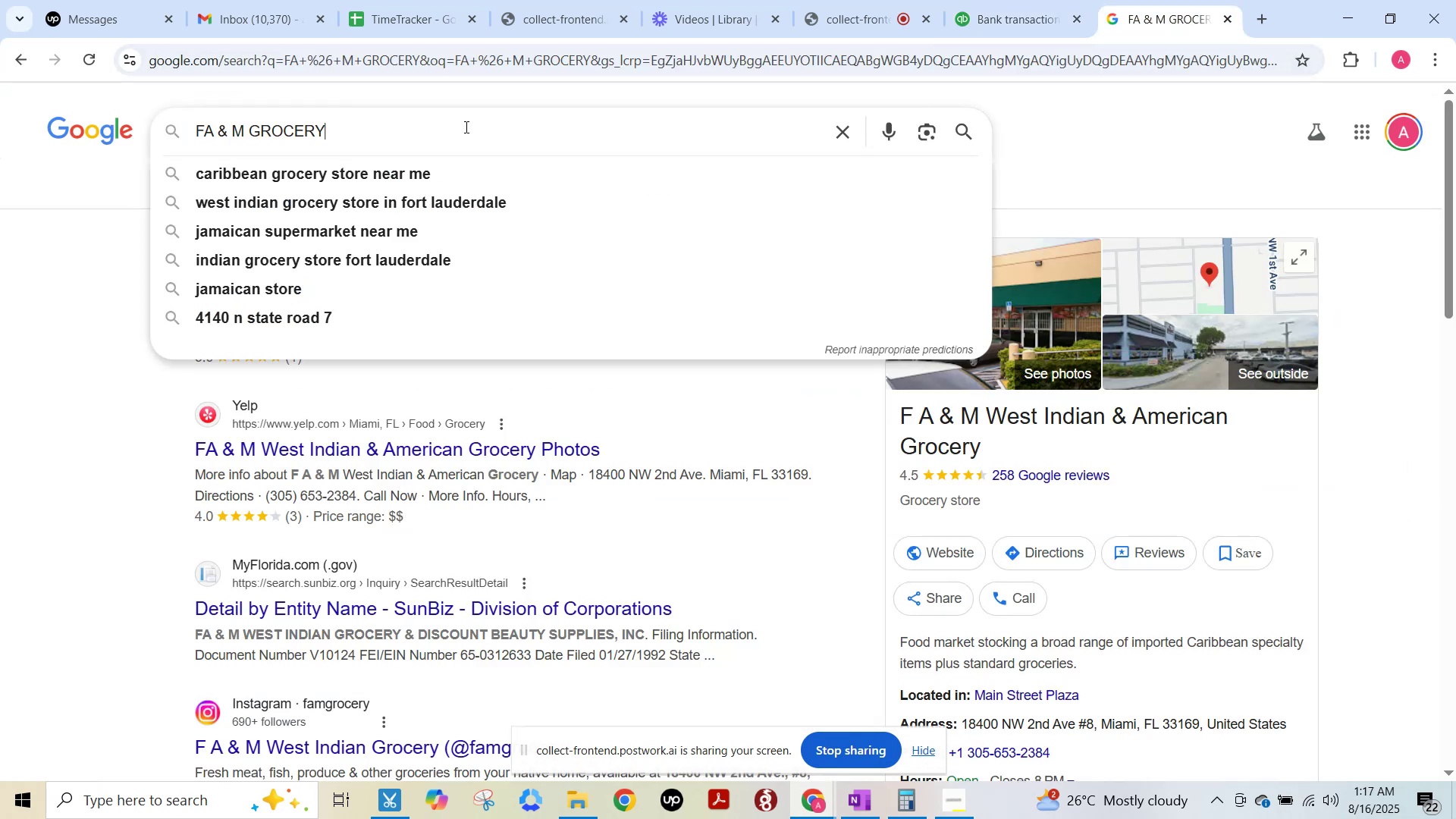 
key(Control+ControlLeft)
 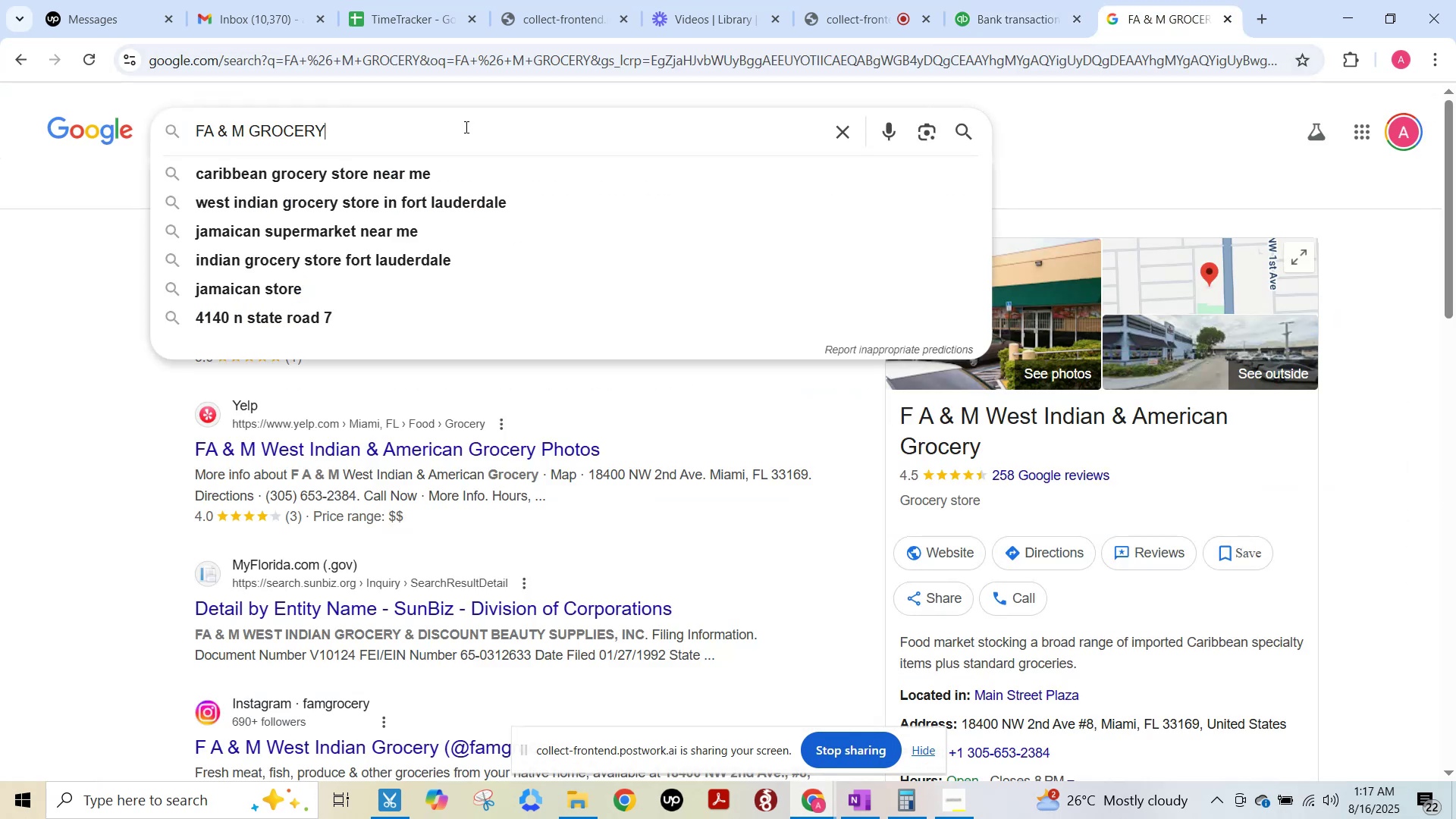 
key(Control+A)
 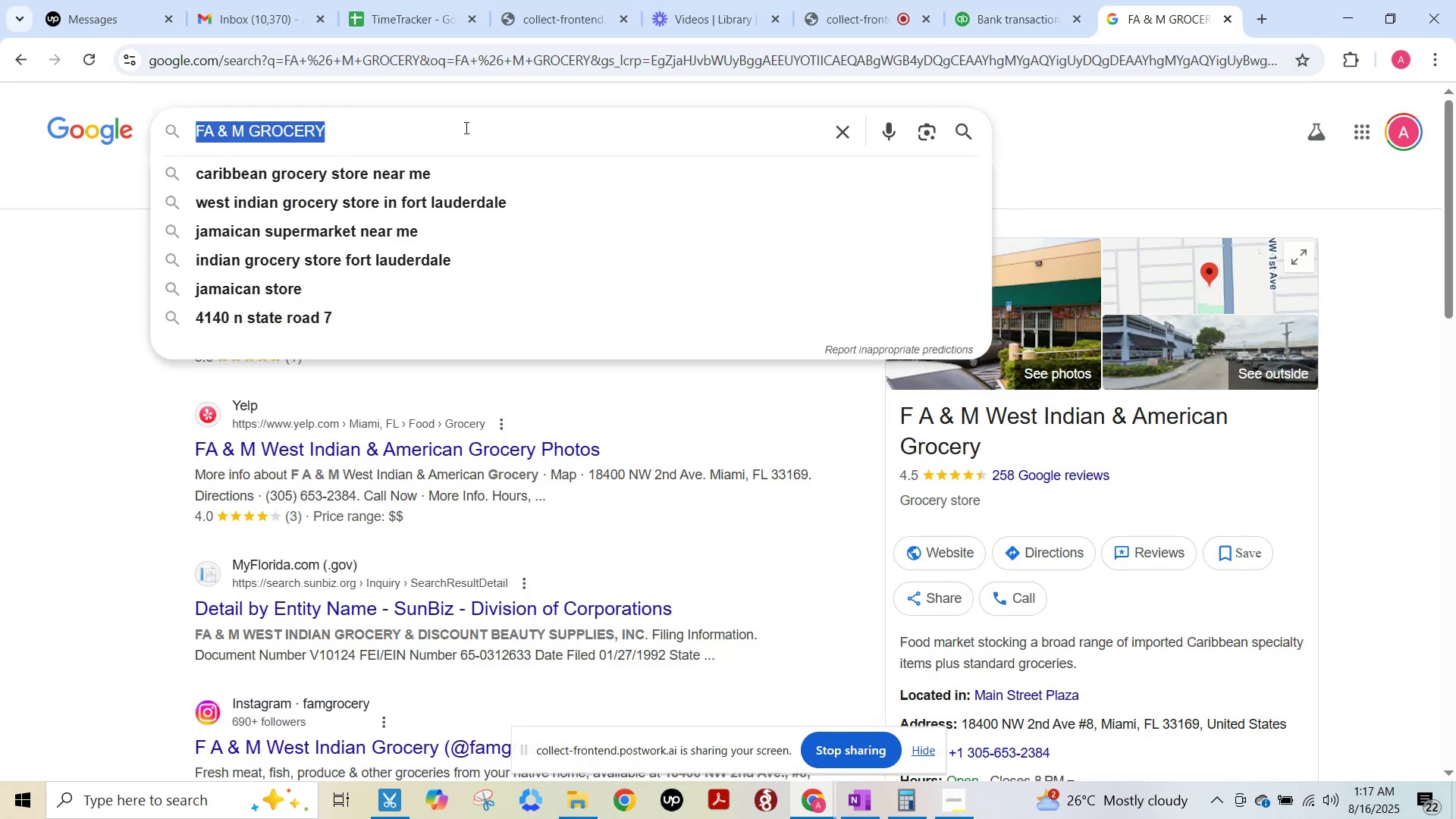 
type(re)
key(Backspace)
type(aceway)
 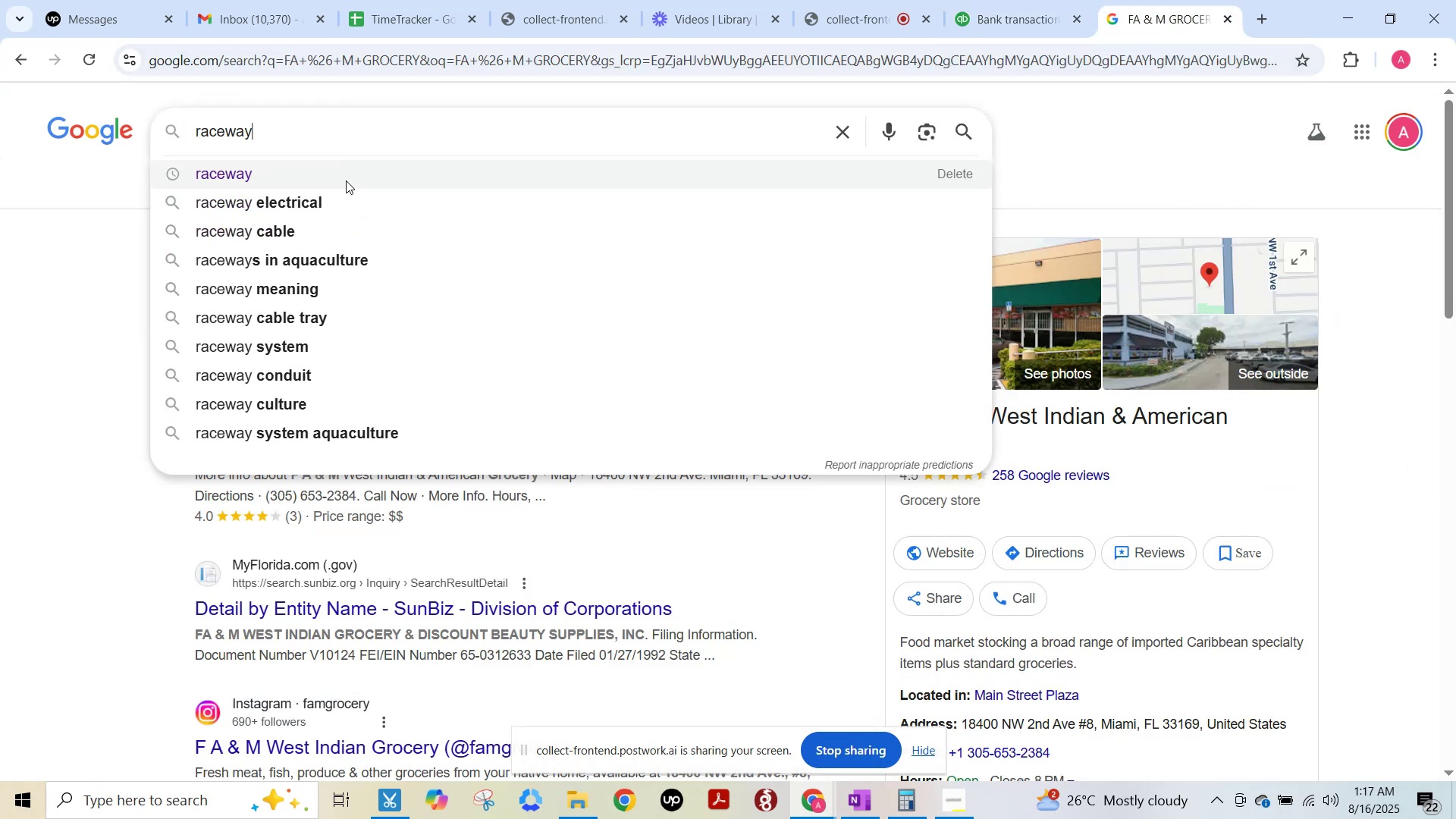 
left_click([345, 178])
 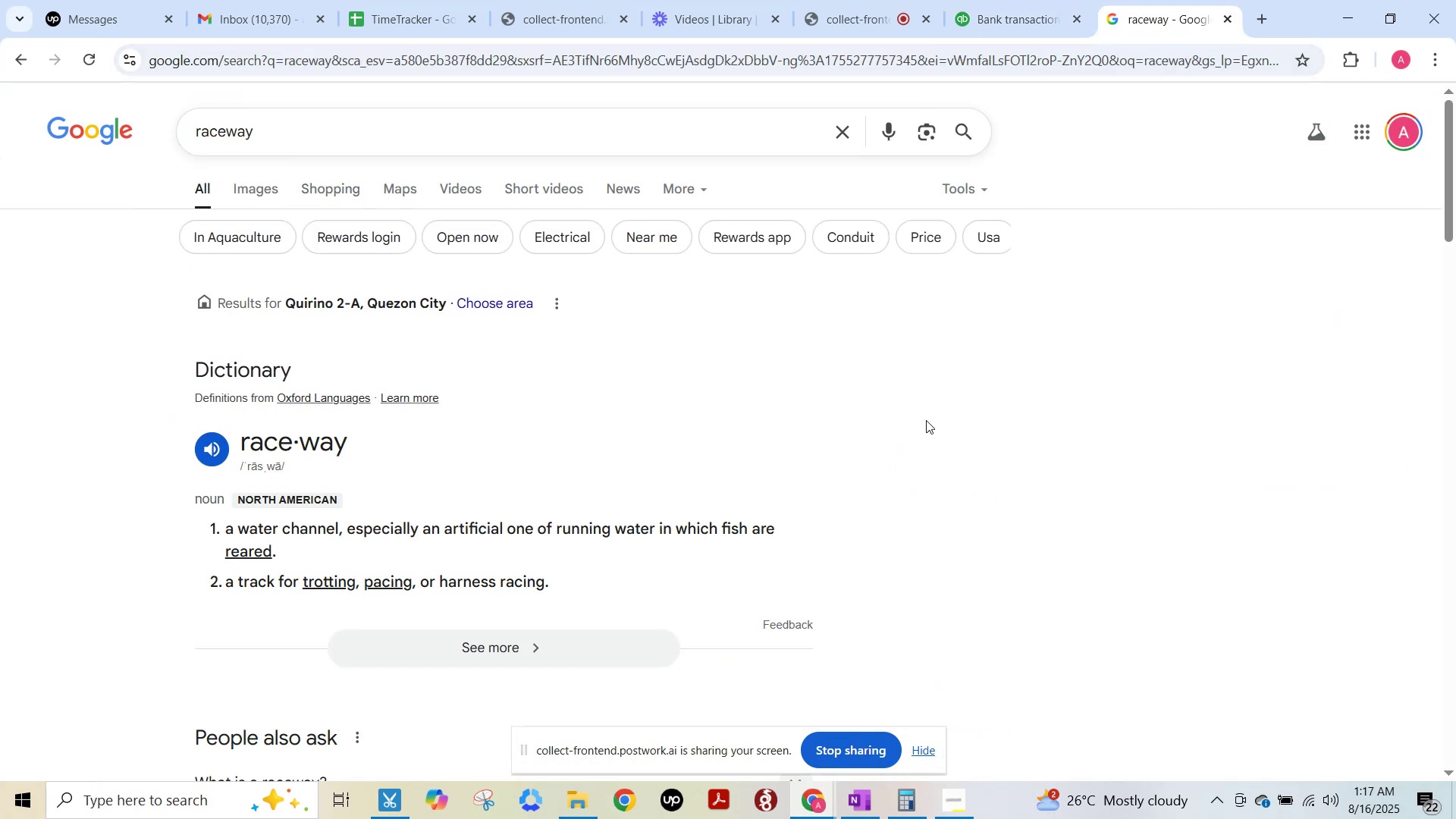 
scroll: coordinate [926, 419], scroll_direction: down, amount: 12.0
 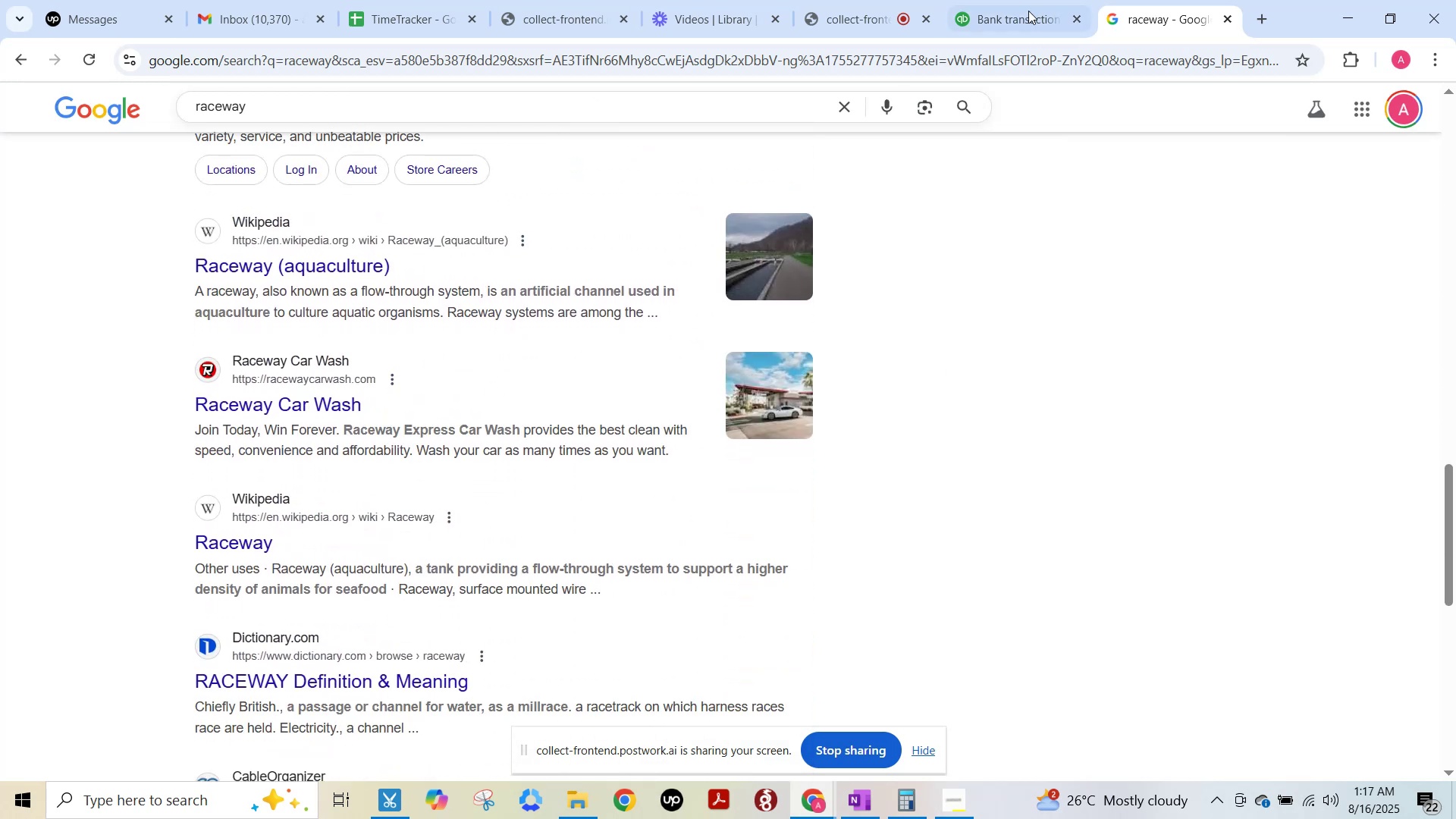 
left_click([1028, 0])
 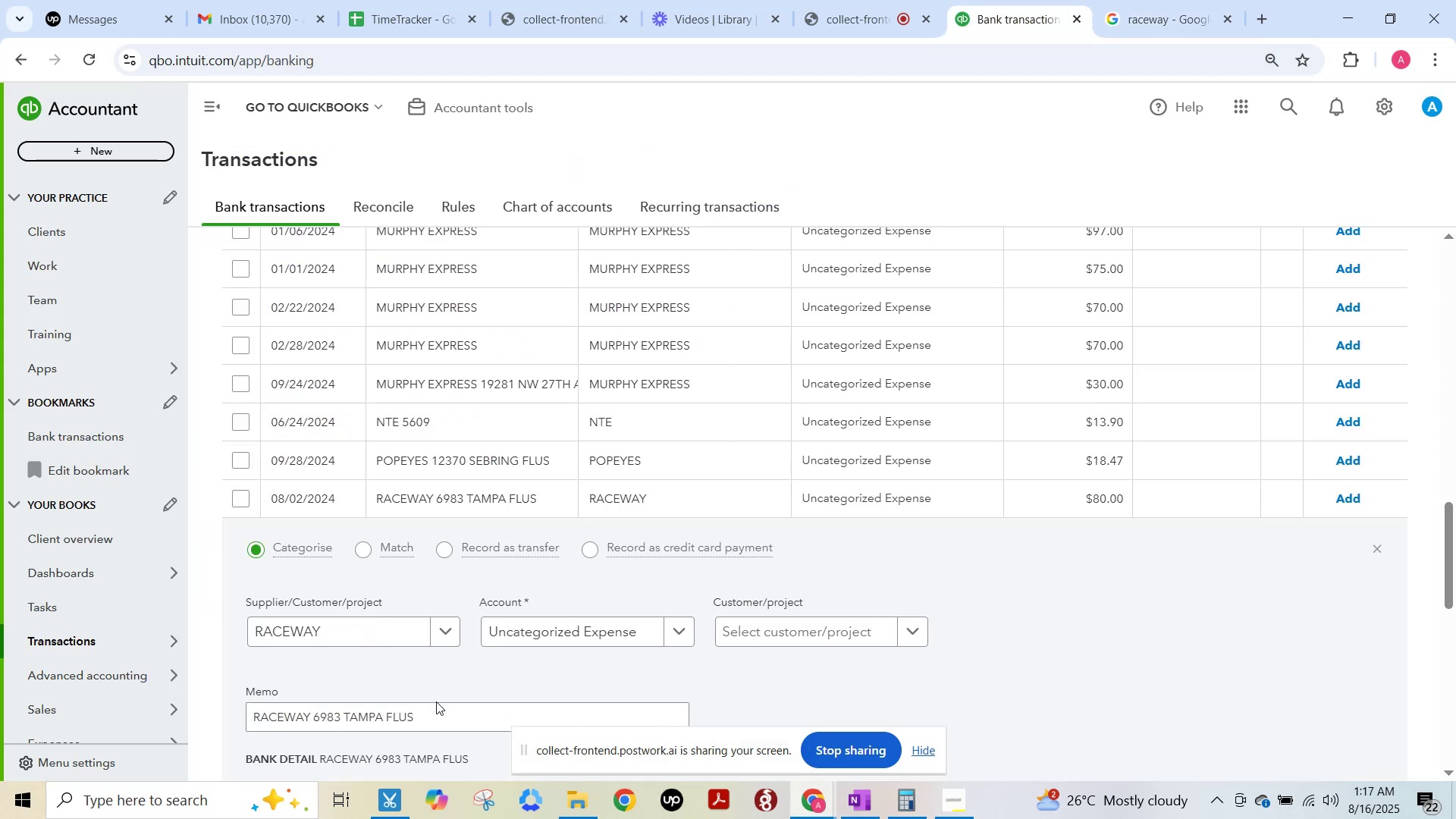 
left_click([442, 716])
 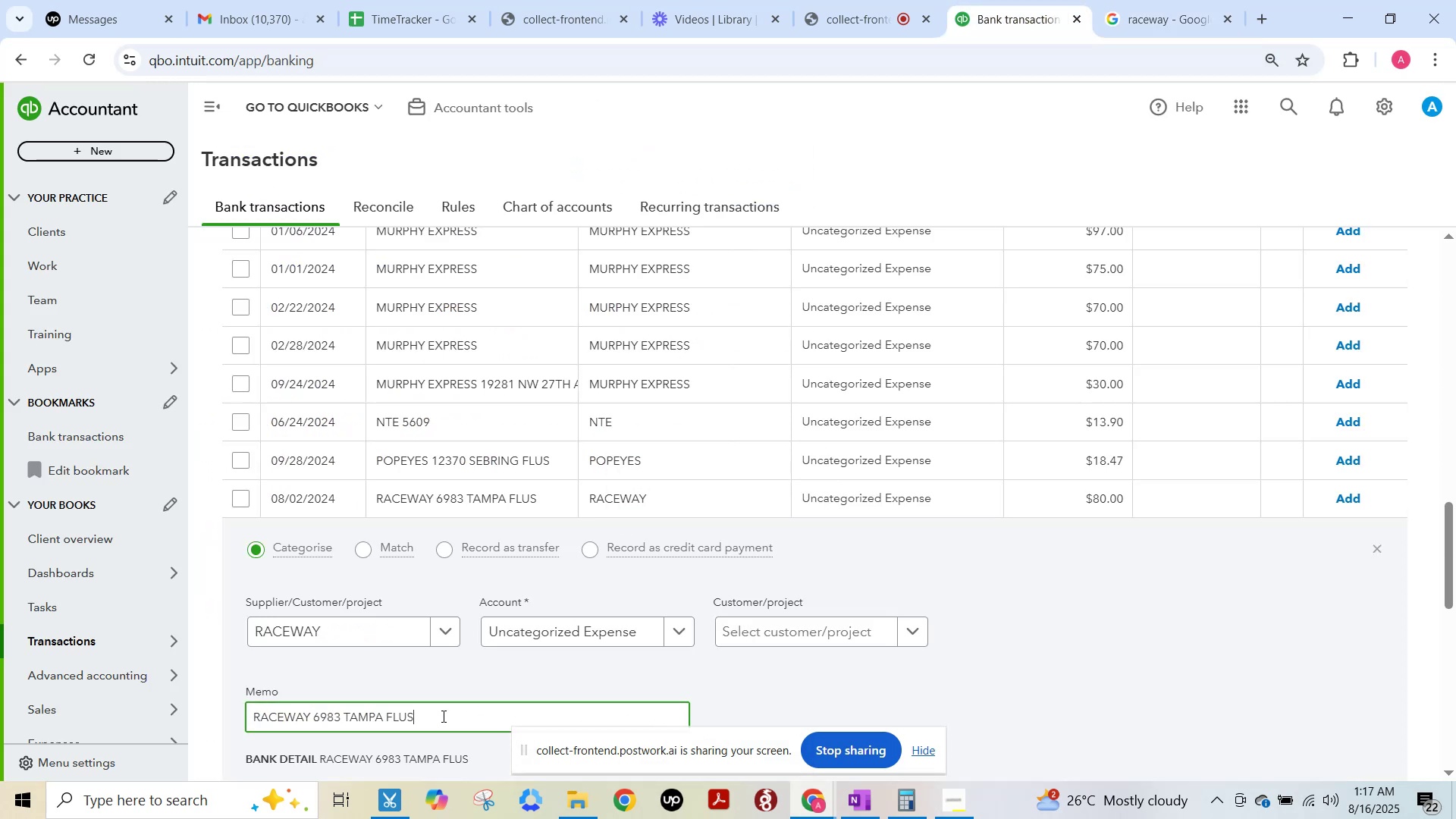 
key(Control+A)
 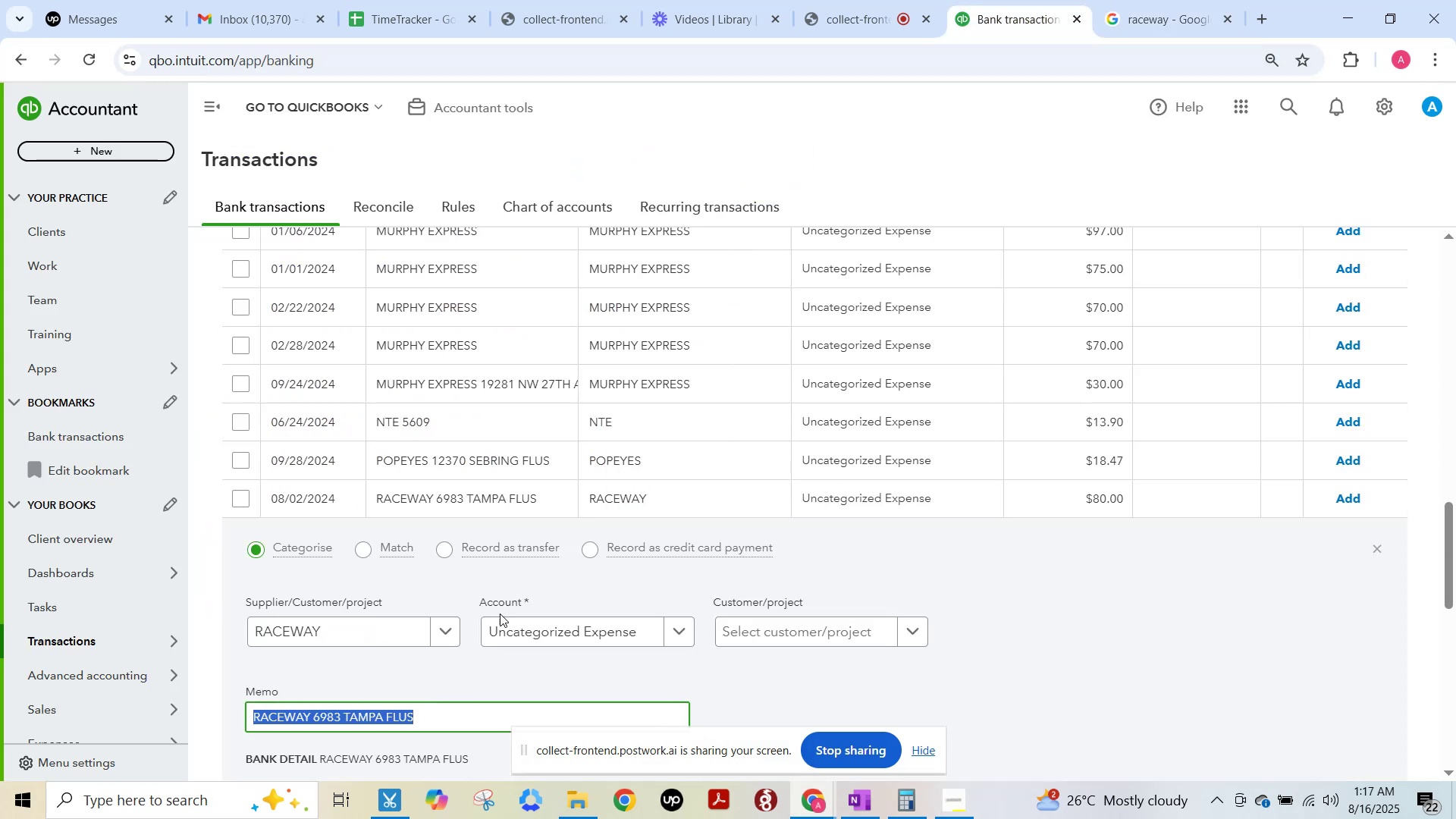 
key(Control+C)
 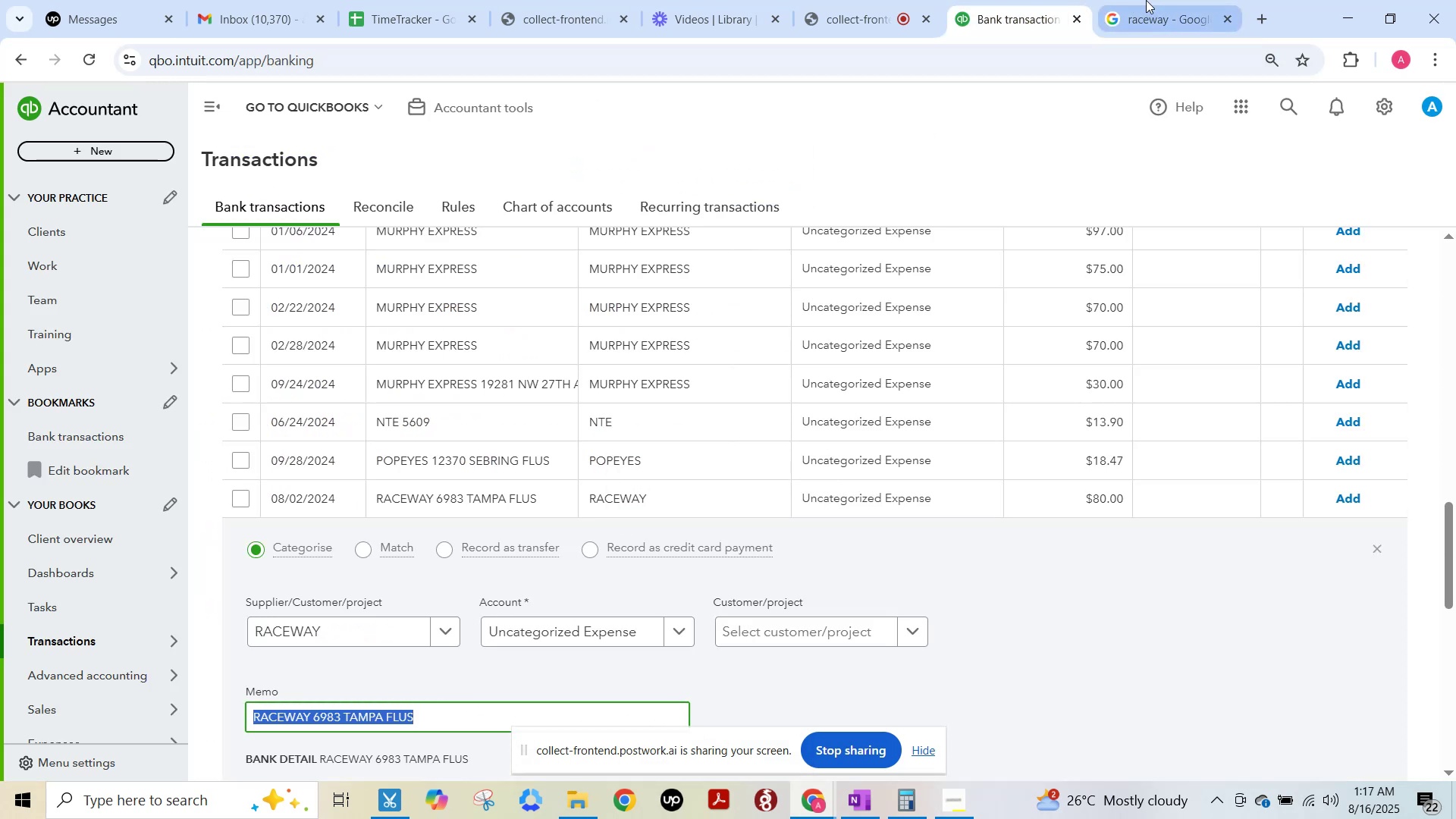 
left_click([1146, 0])
 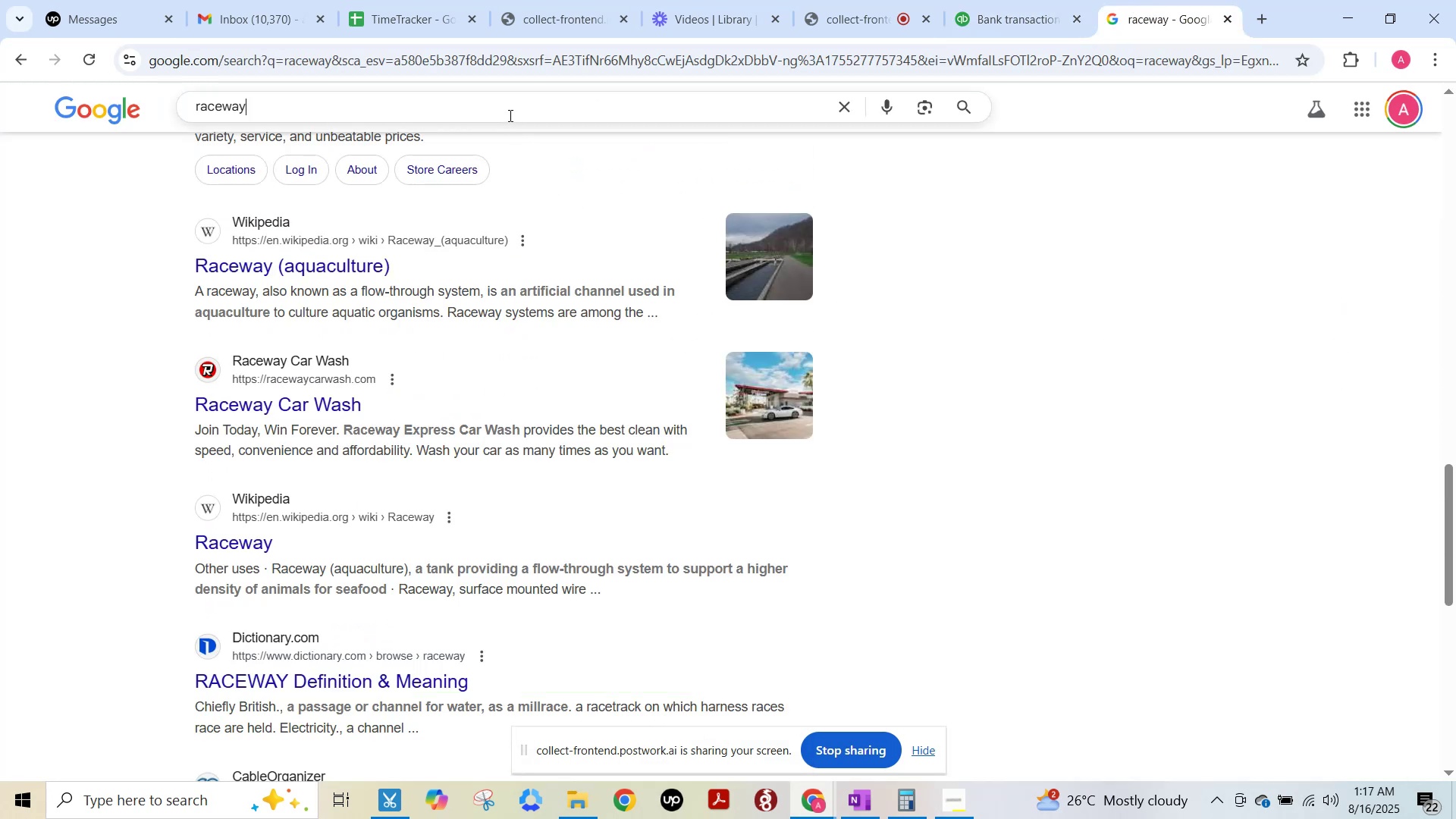 
key(A)
 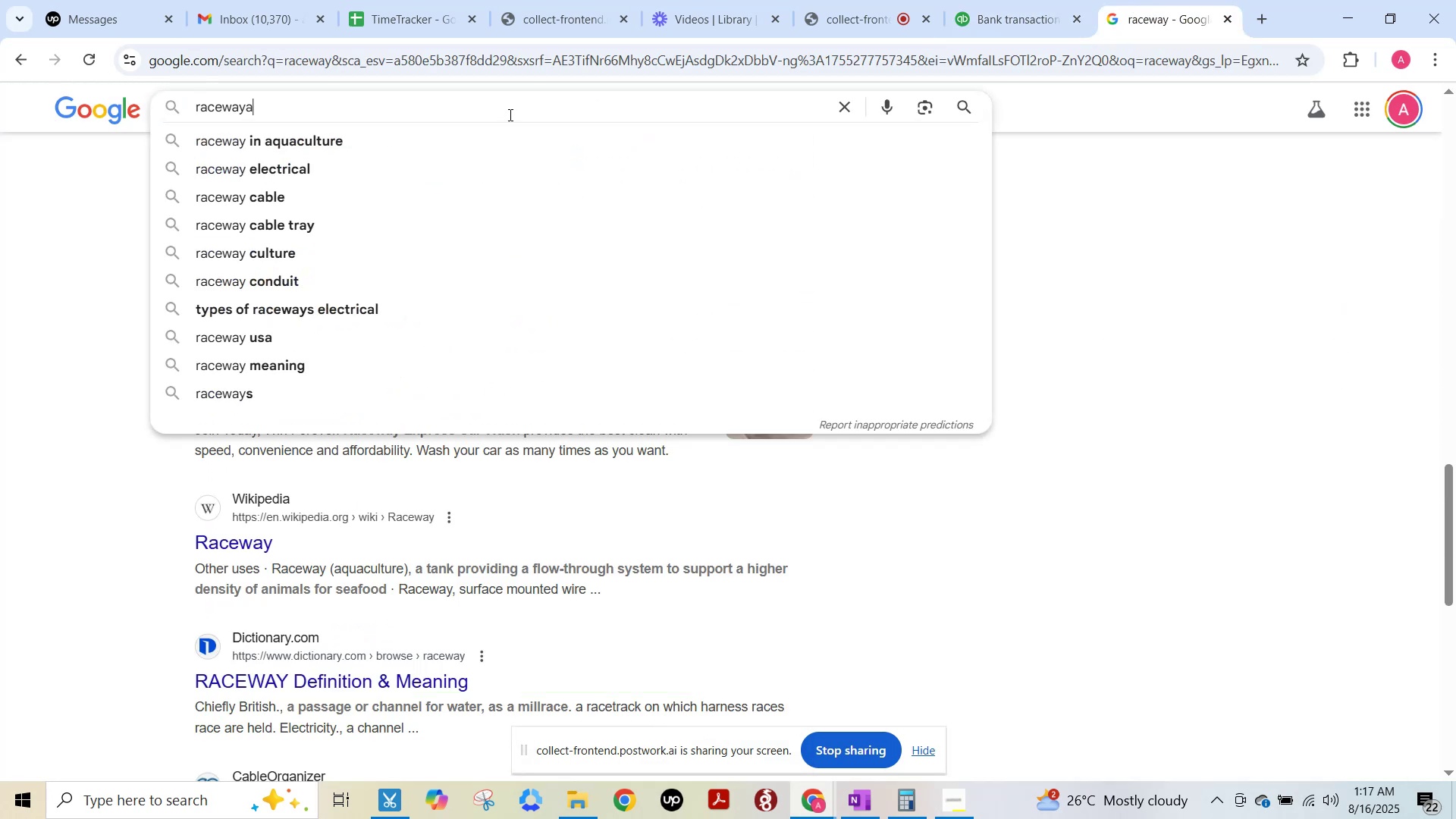 
key(Control+ControlLeft)
 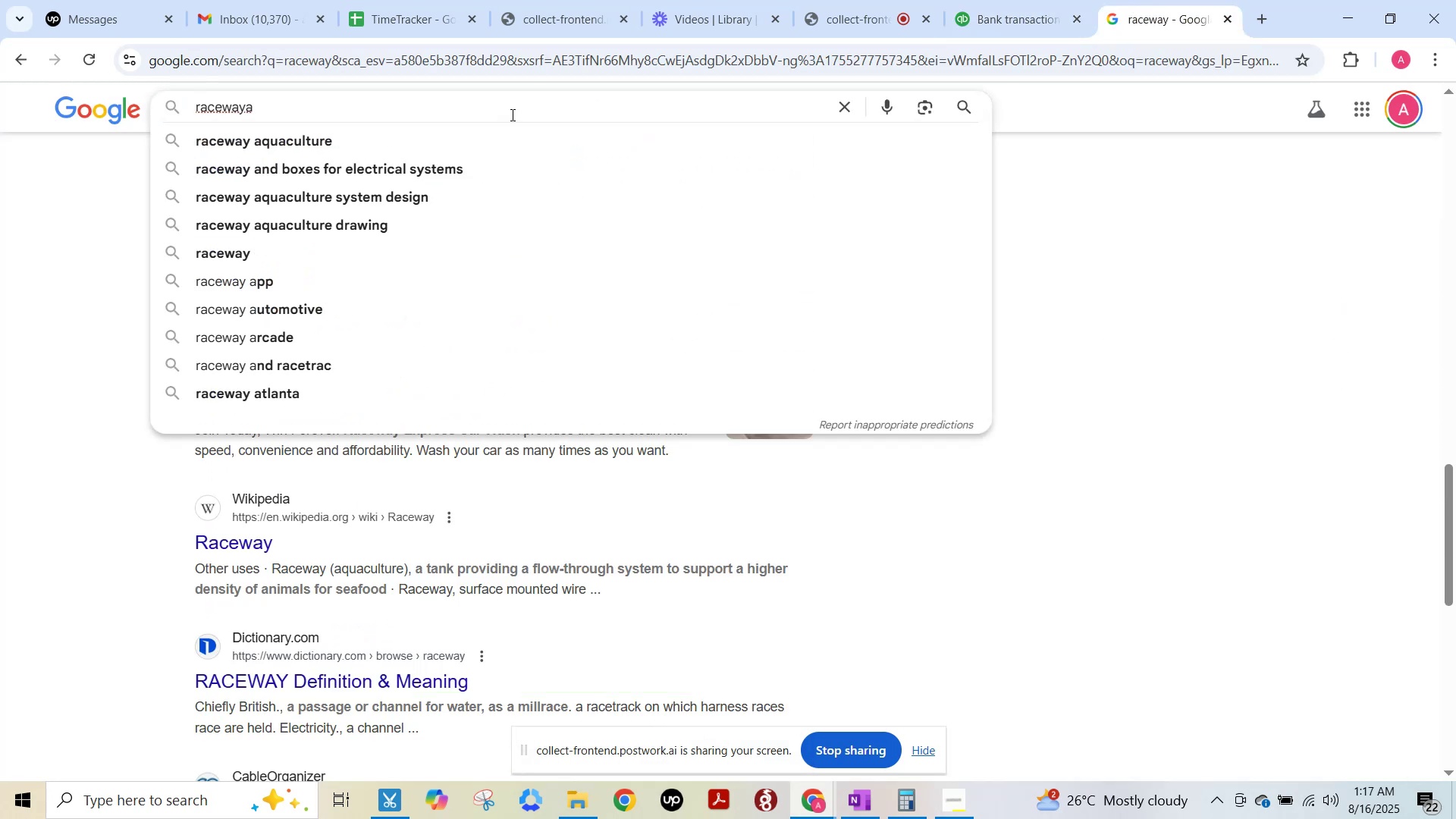 
key(Control+ControlLeft)
 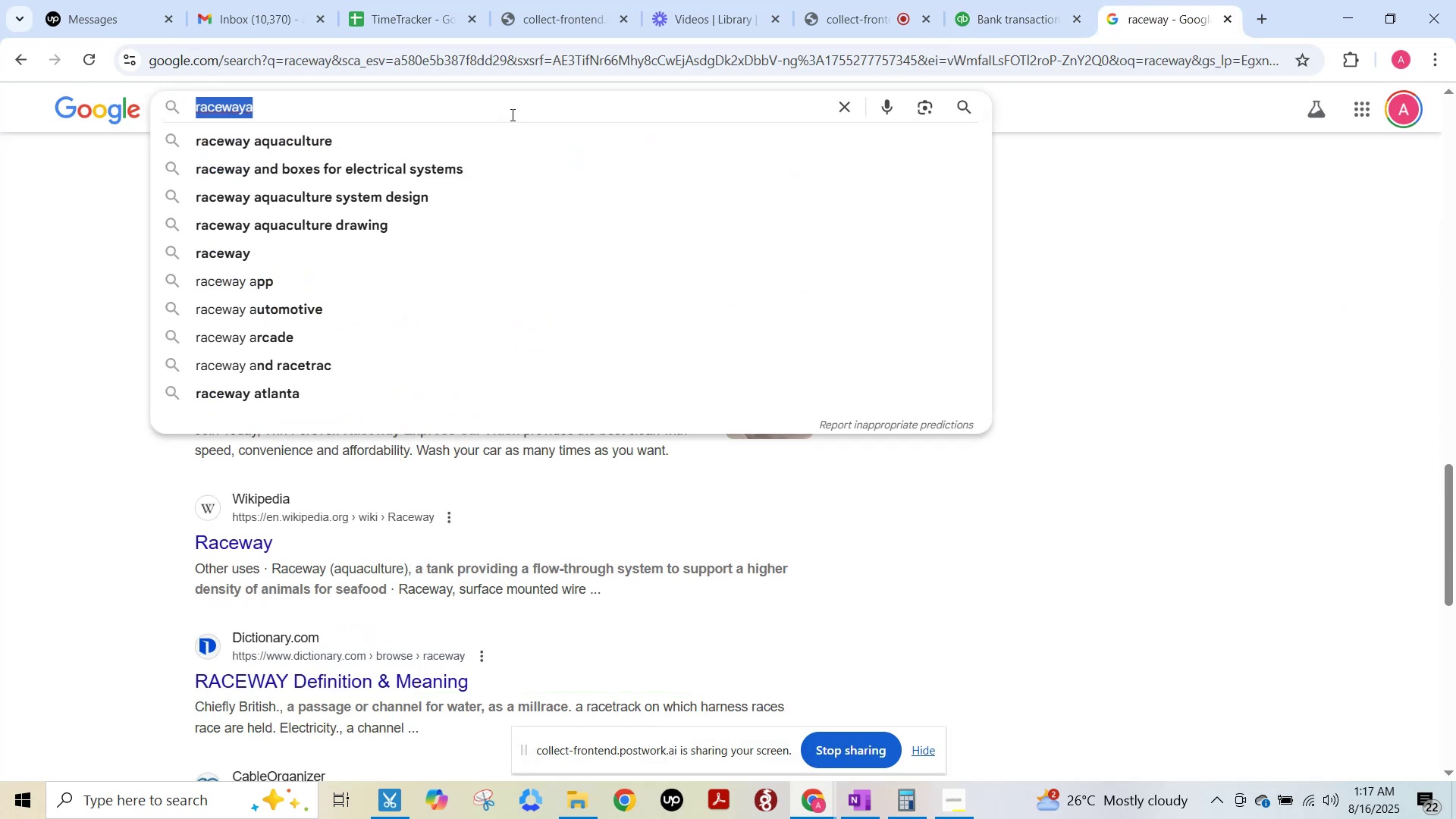 
key(Control+A)
 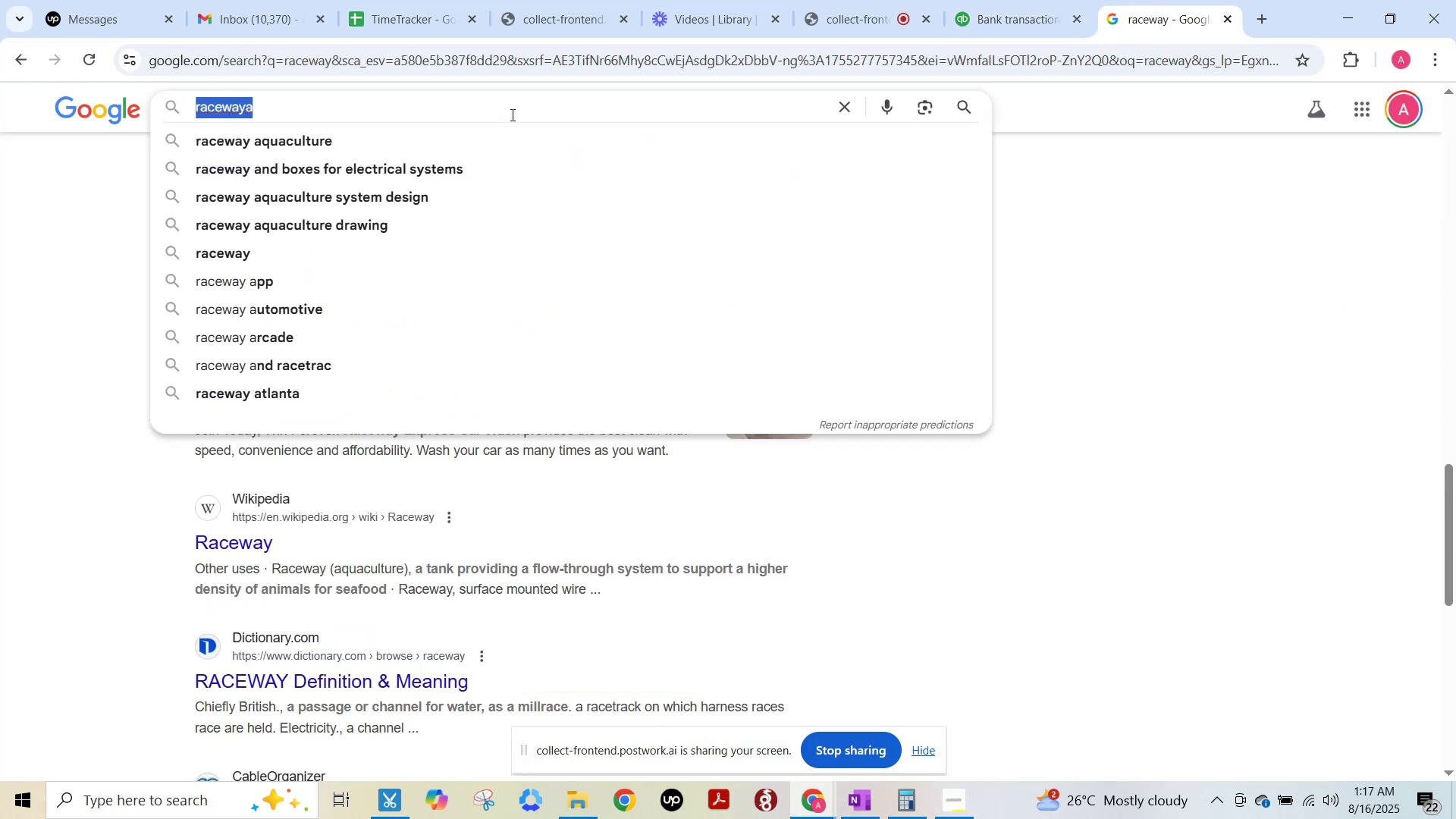 
key(Control+V)
 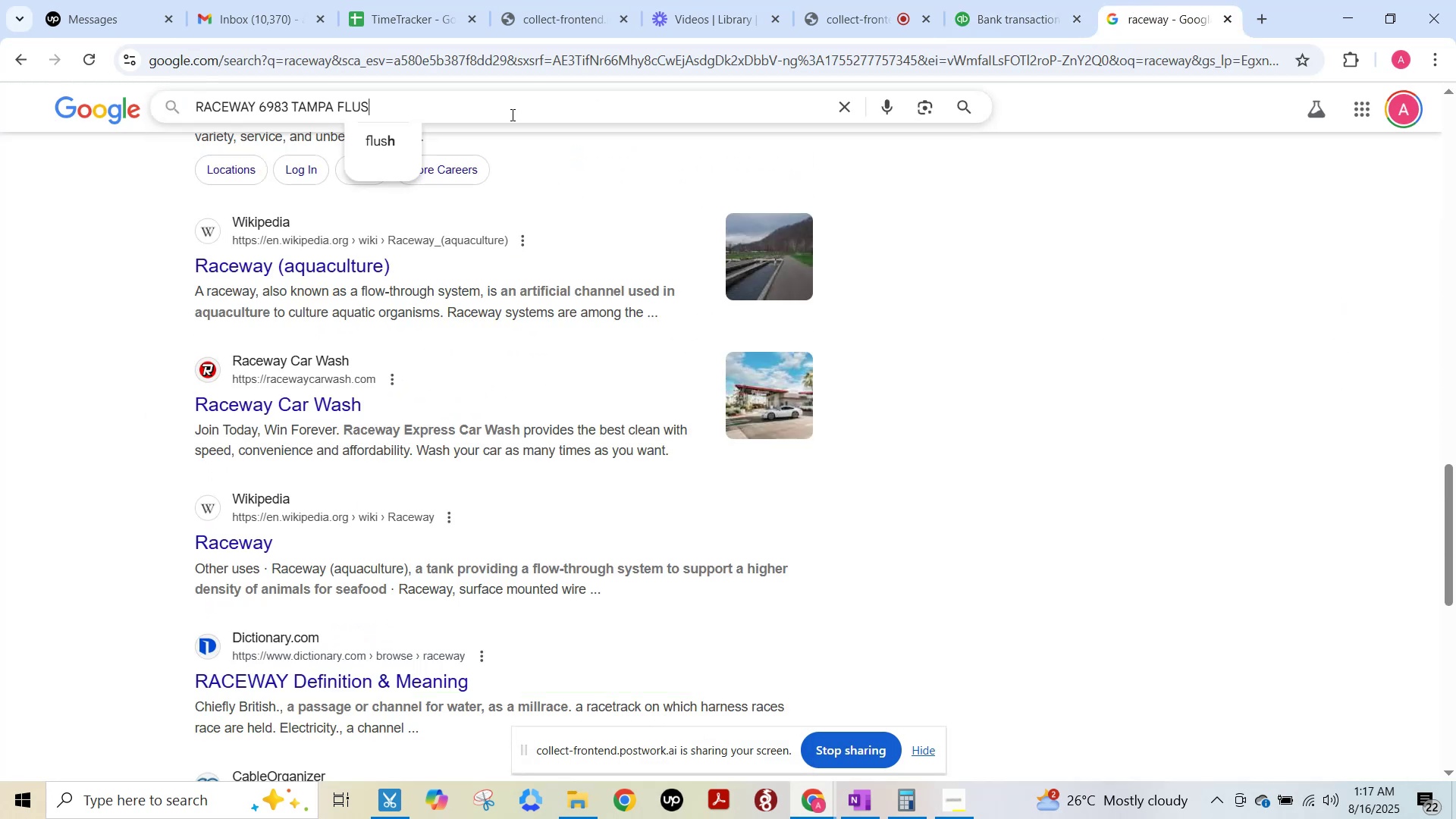 
key(NumpadEnter)
 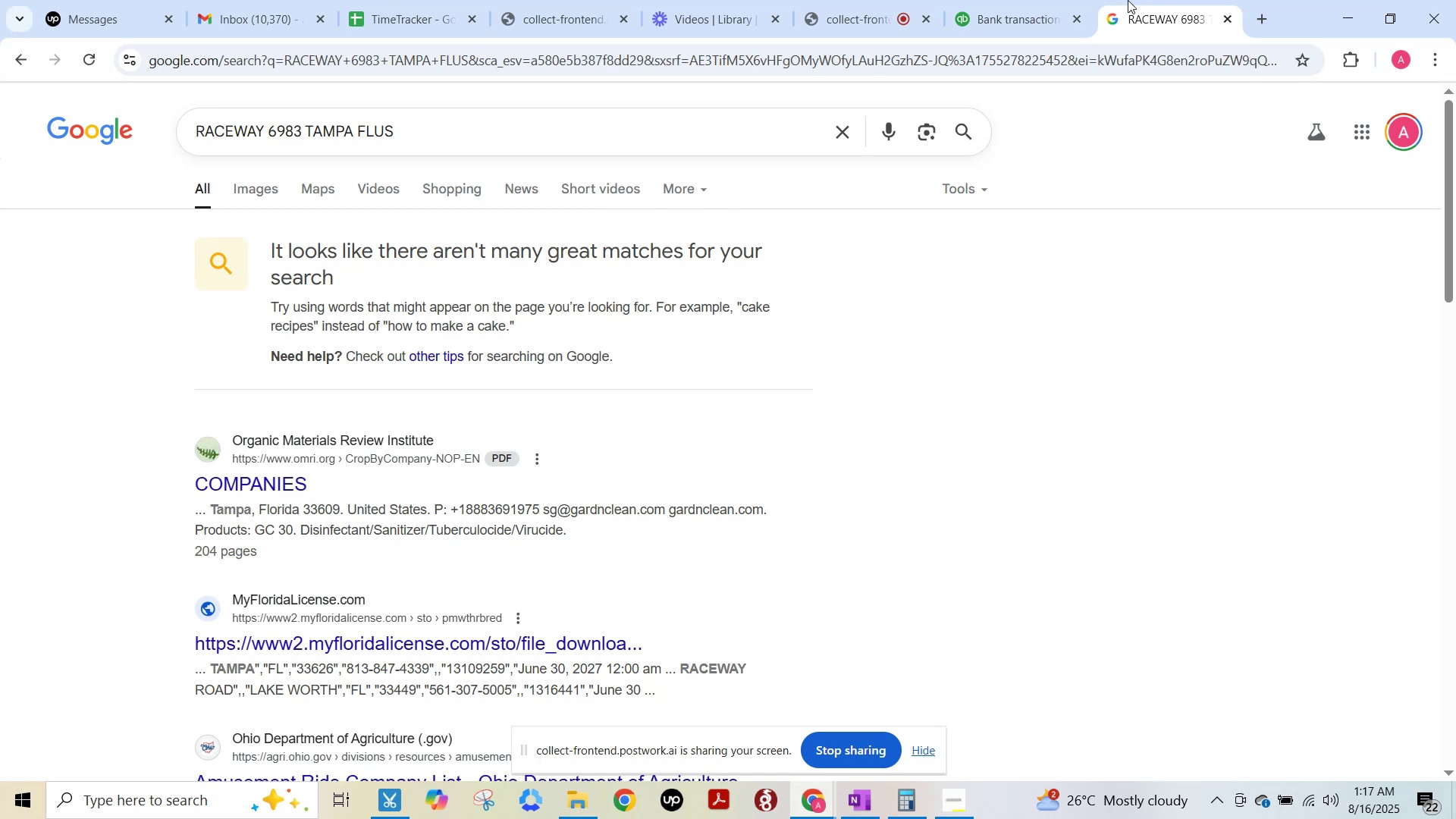 
left_click([1050, 0])
 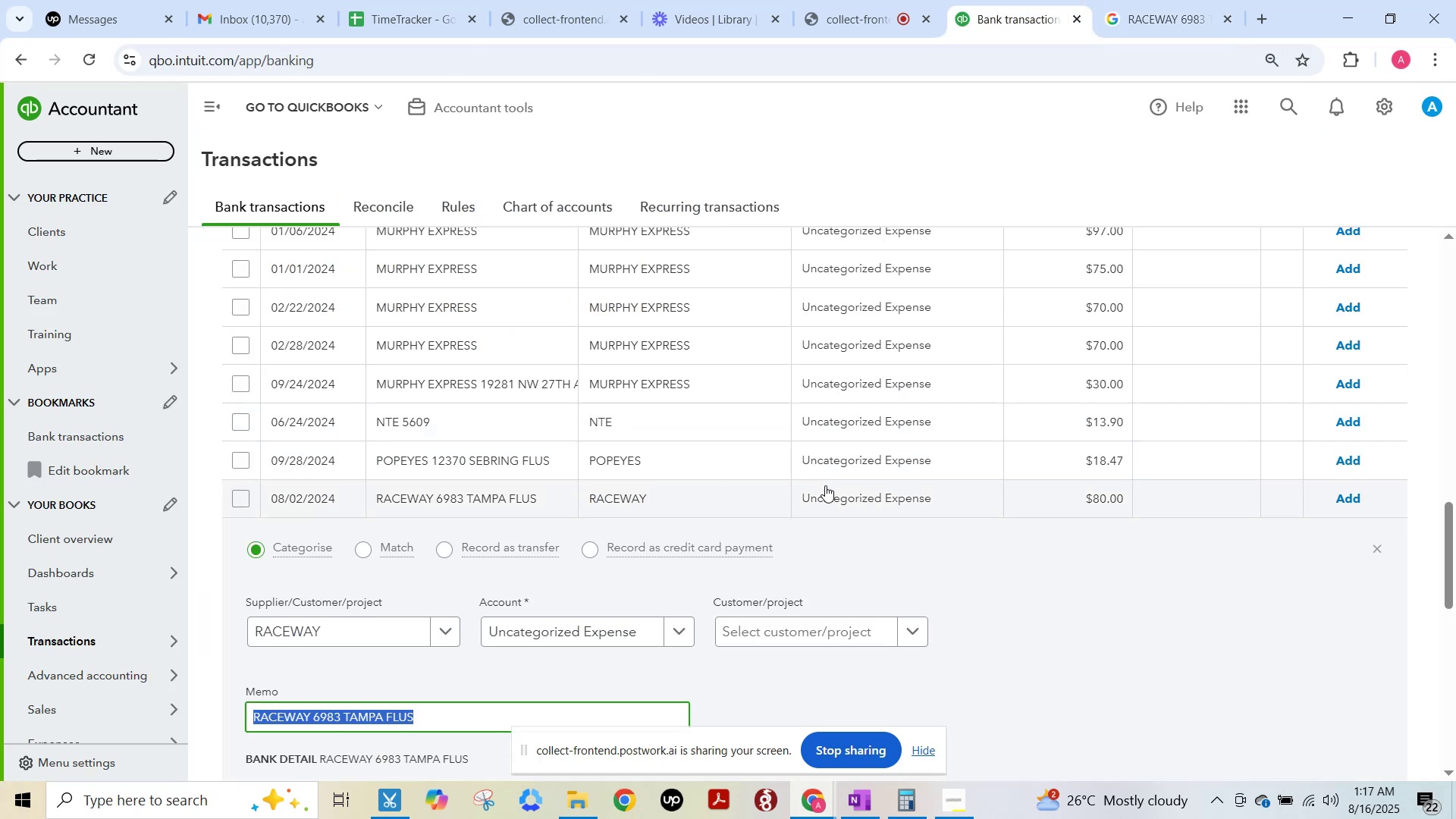 
left_click([1351, 504])
 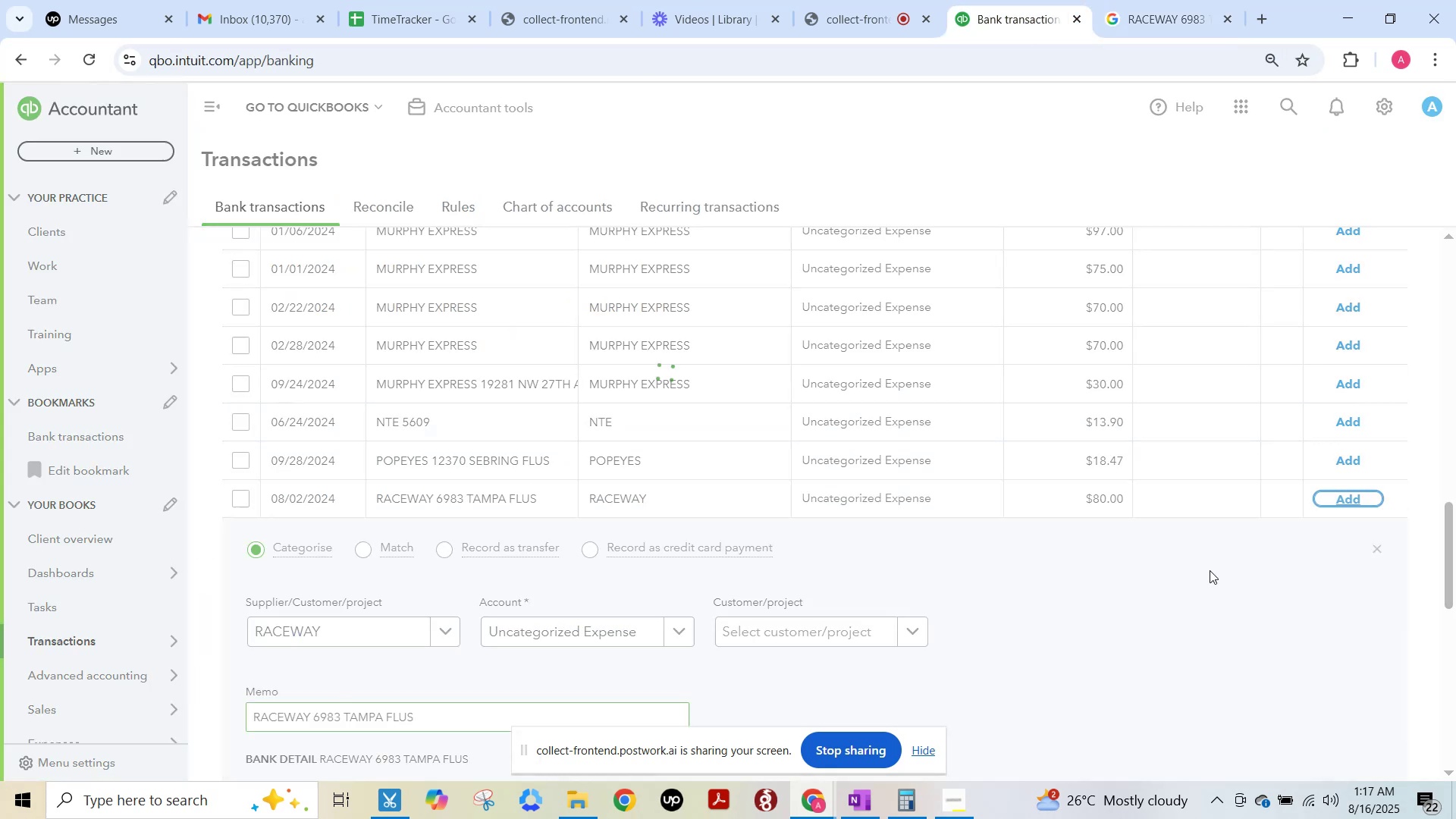 
scroll: coordinate [1210, 570], scroll_direction: up, amount: 6.0
 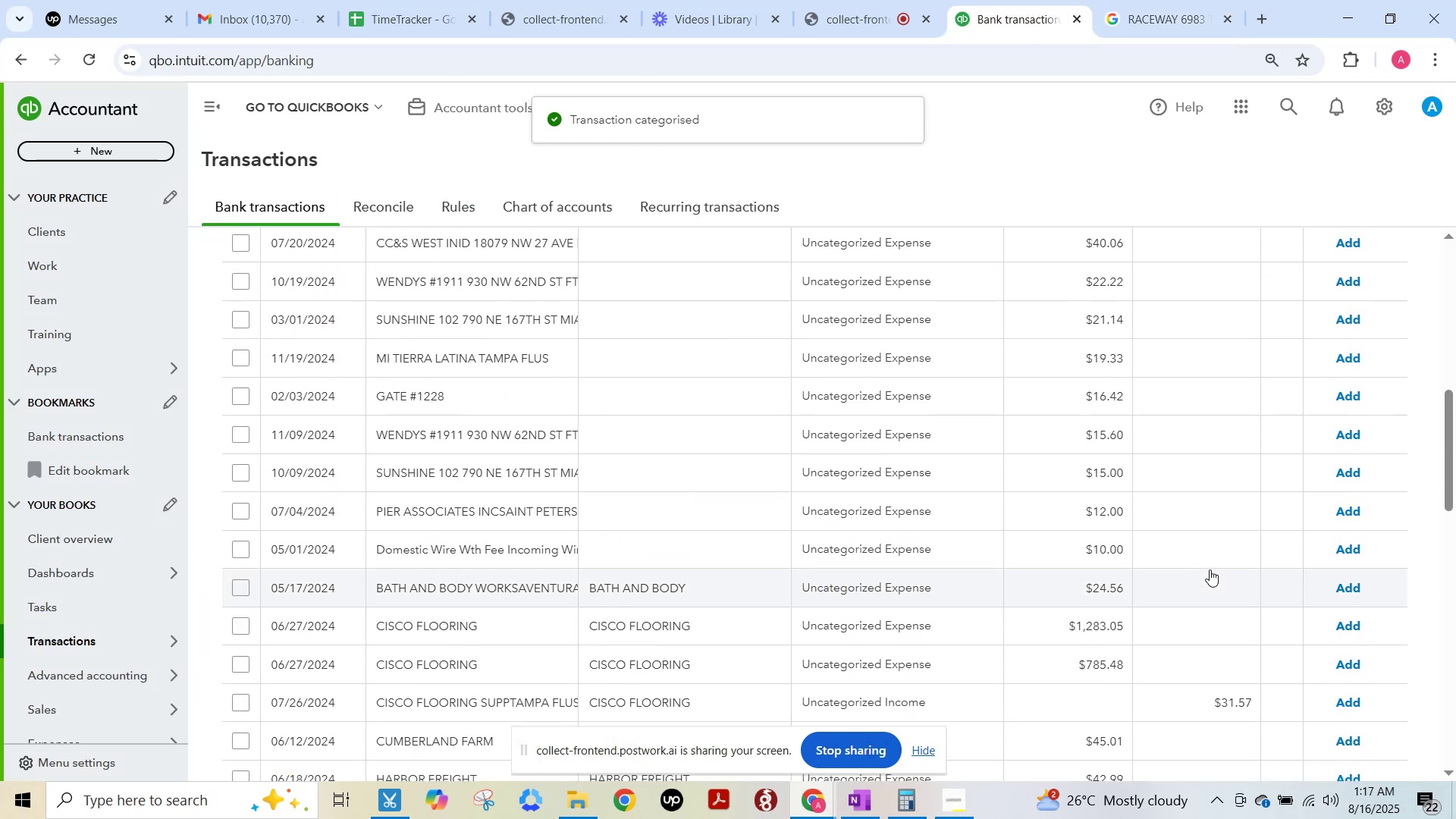 
scroll: coordinate [1210, 570], scroll_direction: down, amount: 2.0
 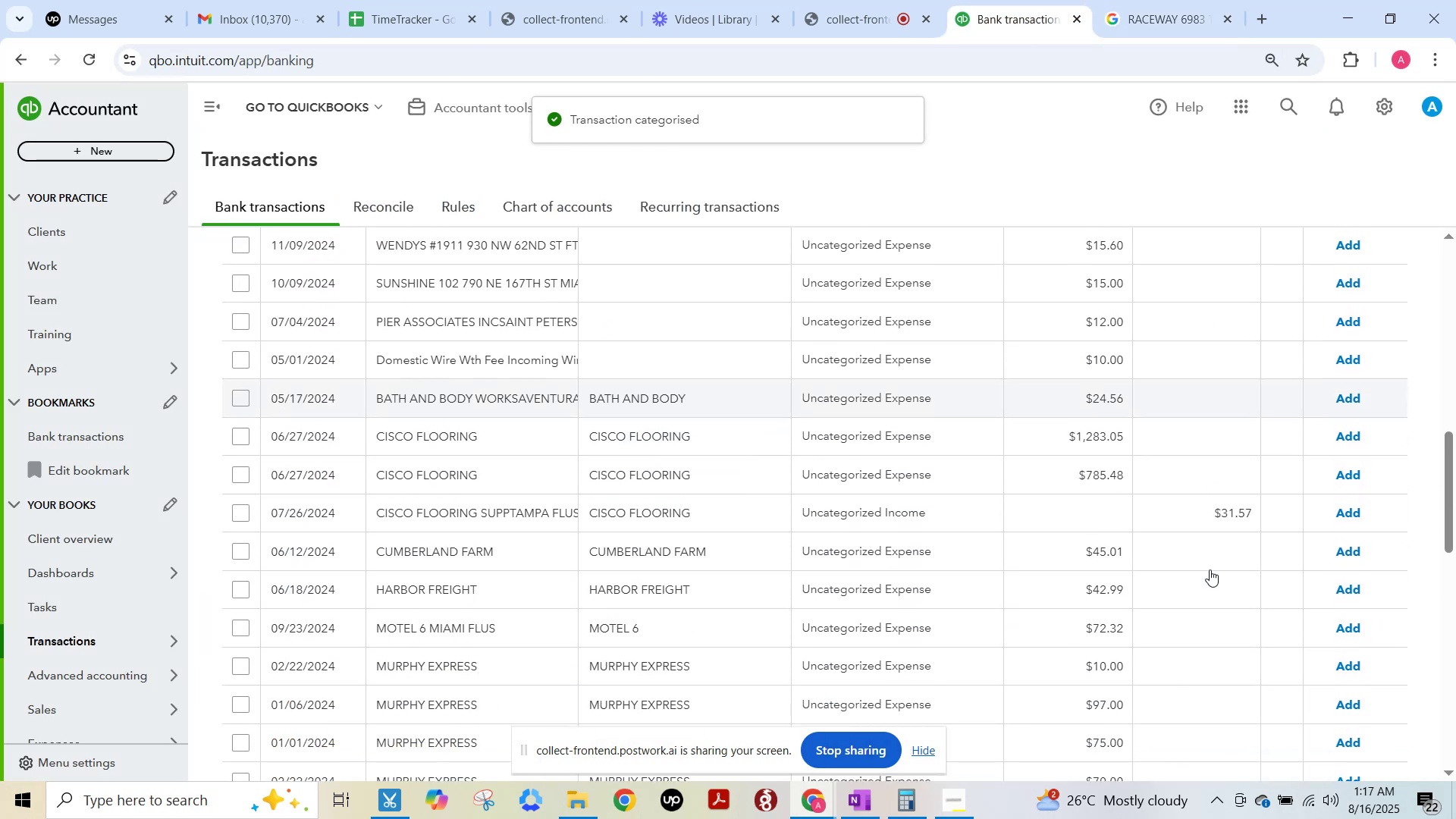 
scroll: coordinate [1210, 570], scroll_direction: none, amount: 0.0
 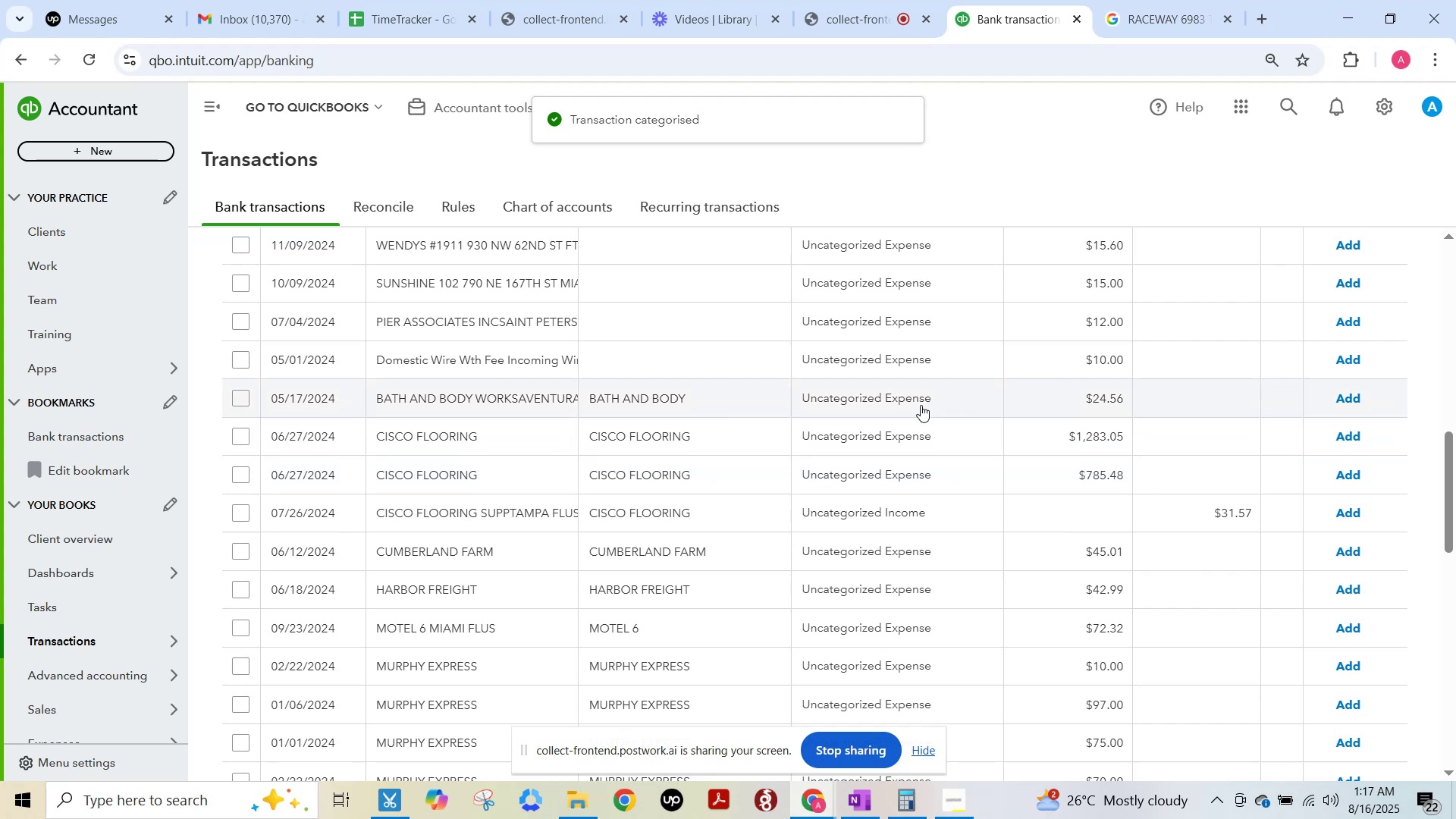 
left_click([899, 427])
 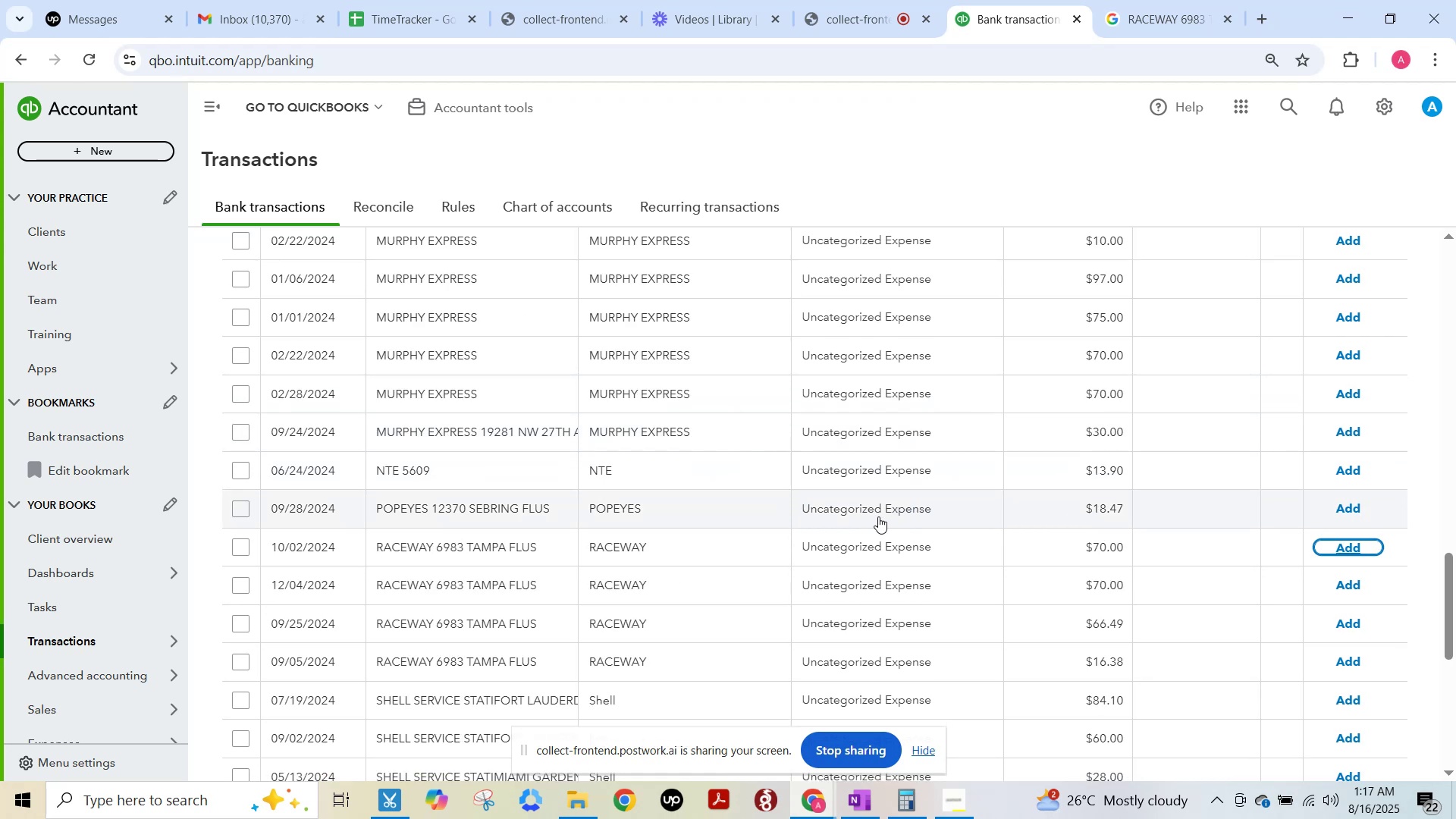 
scroll: coordinate [678, 565], scroll_direction: down, amount: 4.0
 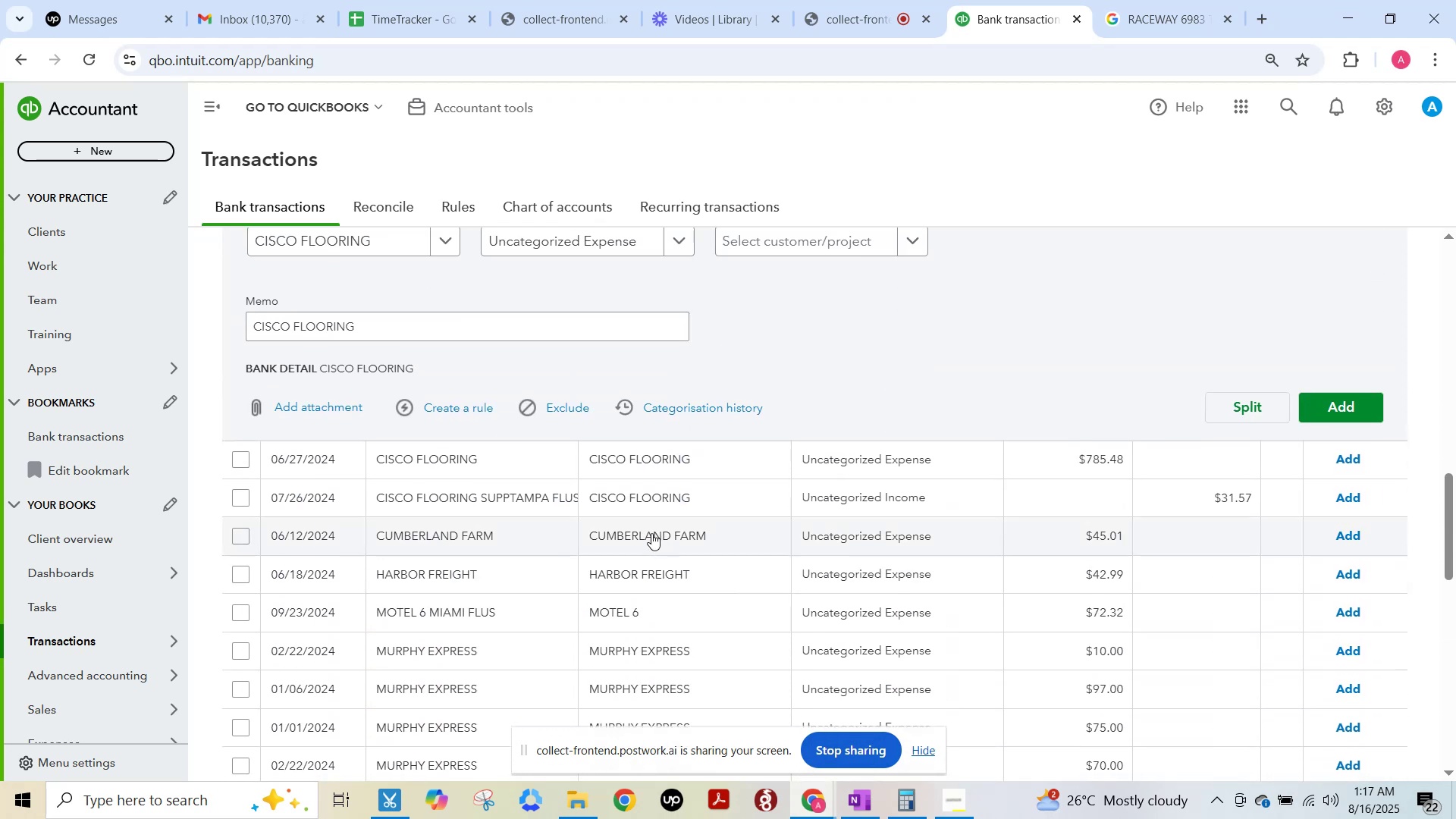 
scroll: coordinate [651, 532], scroll_direction: up, amount: 1.0
 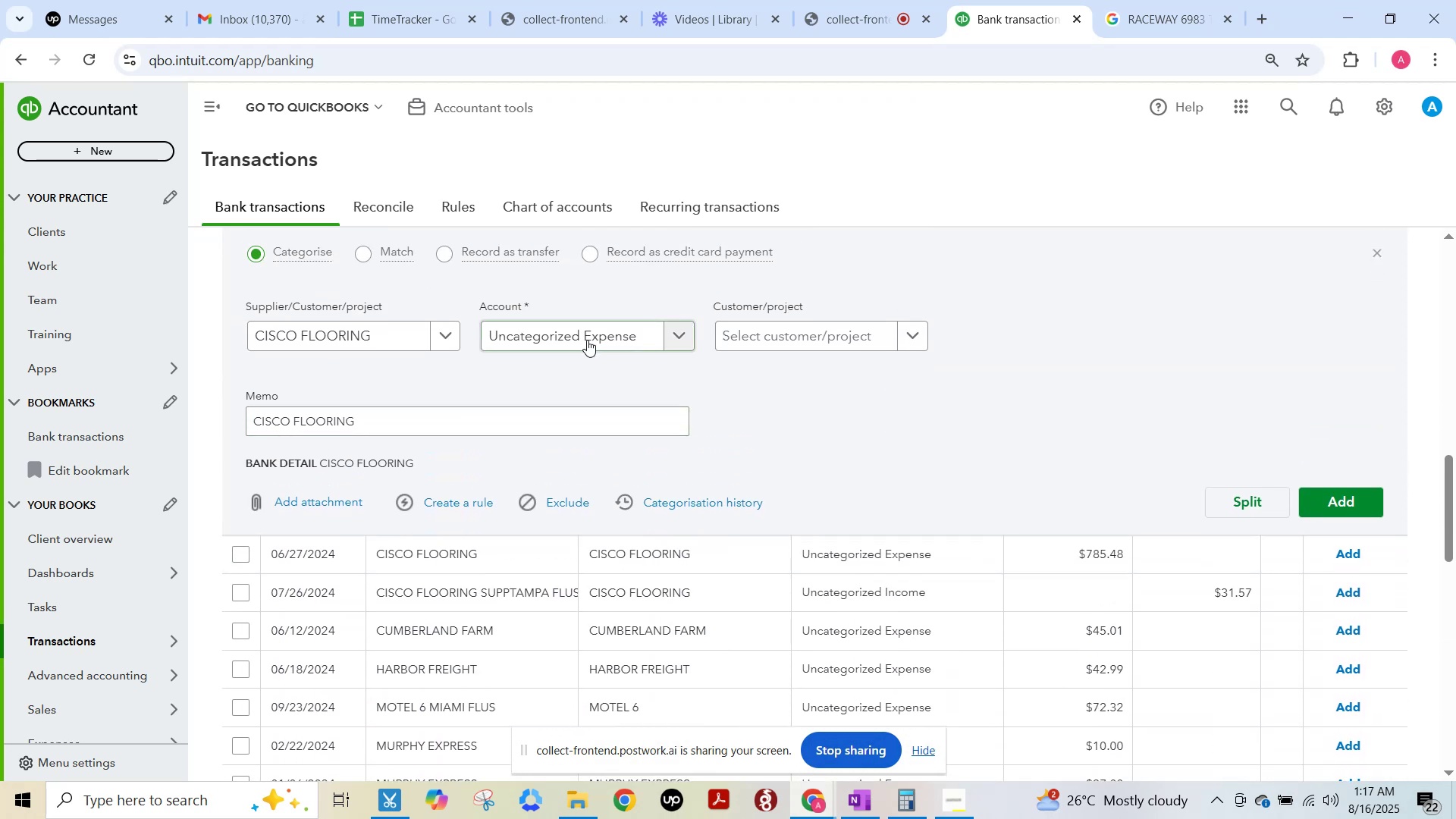 
left_click([587, 339])
 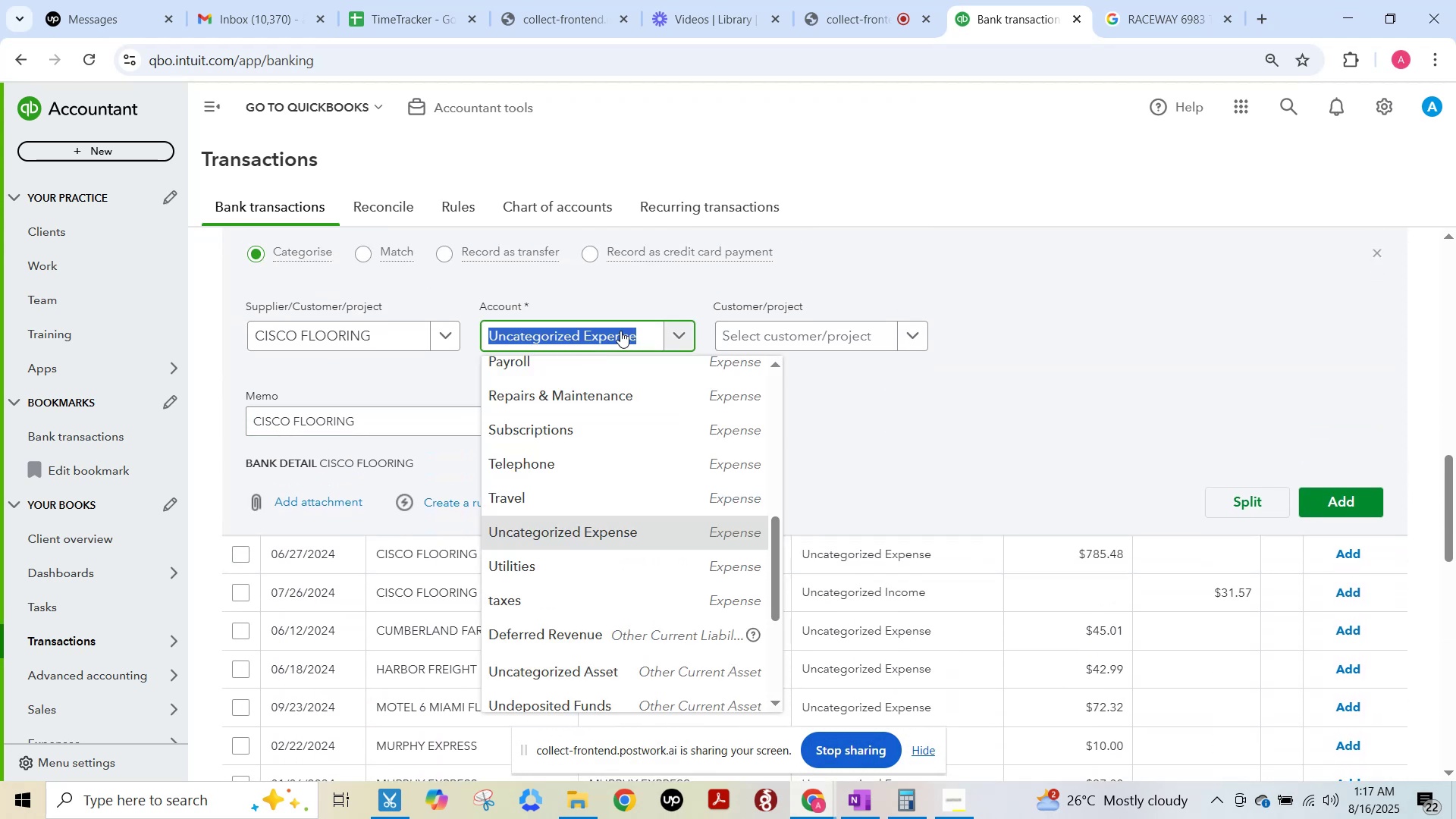 
type(home)
 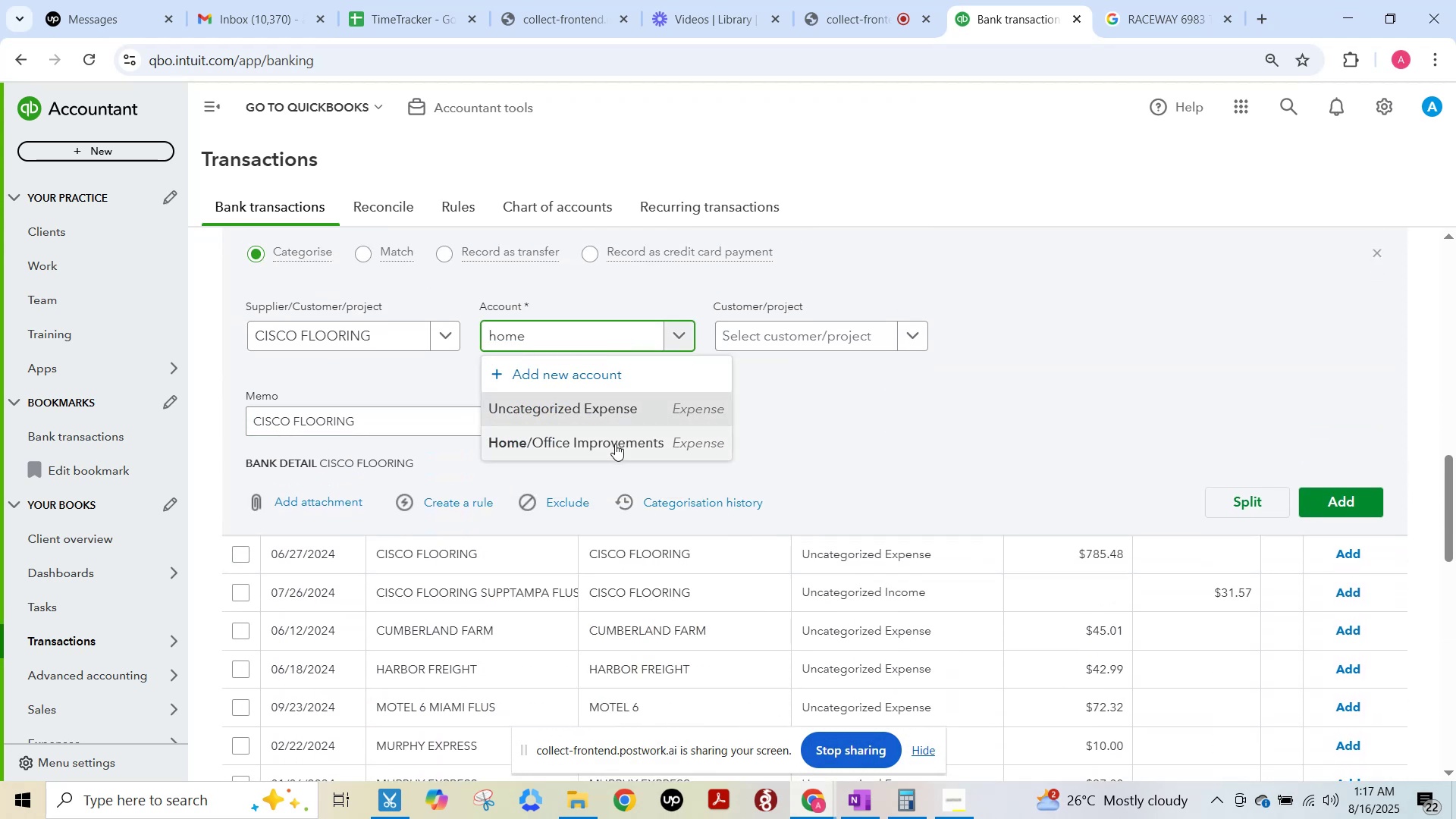 
left_click([613, 445])
 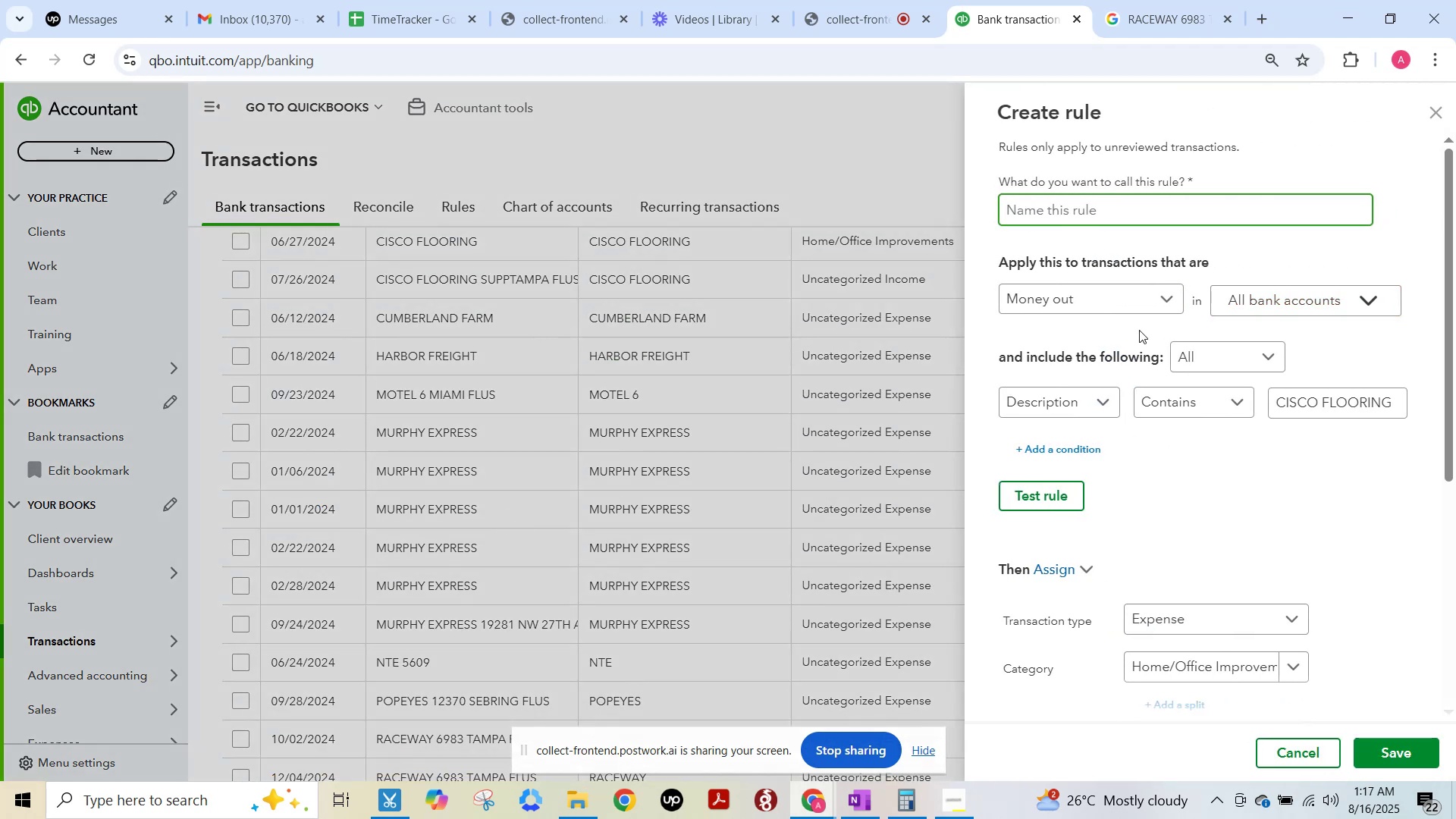 
left_click_drag(start_coordinate=[1350, 400], to_coordinate=[1455, 404])
 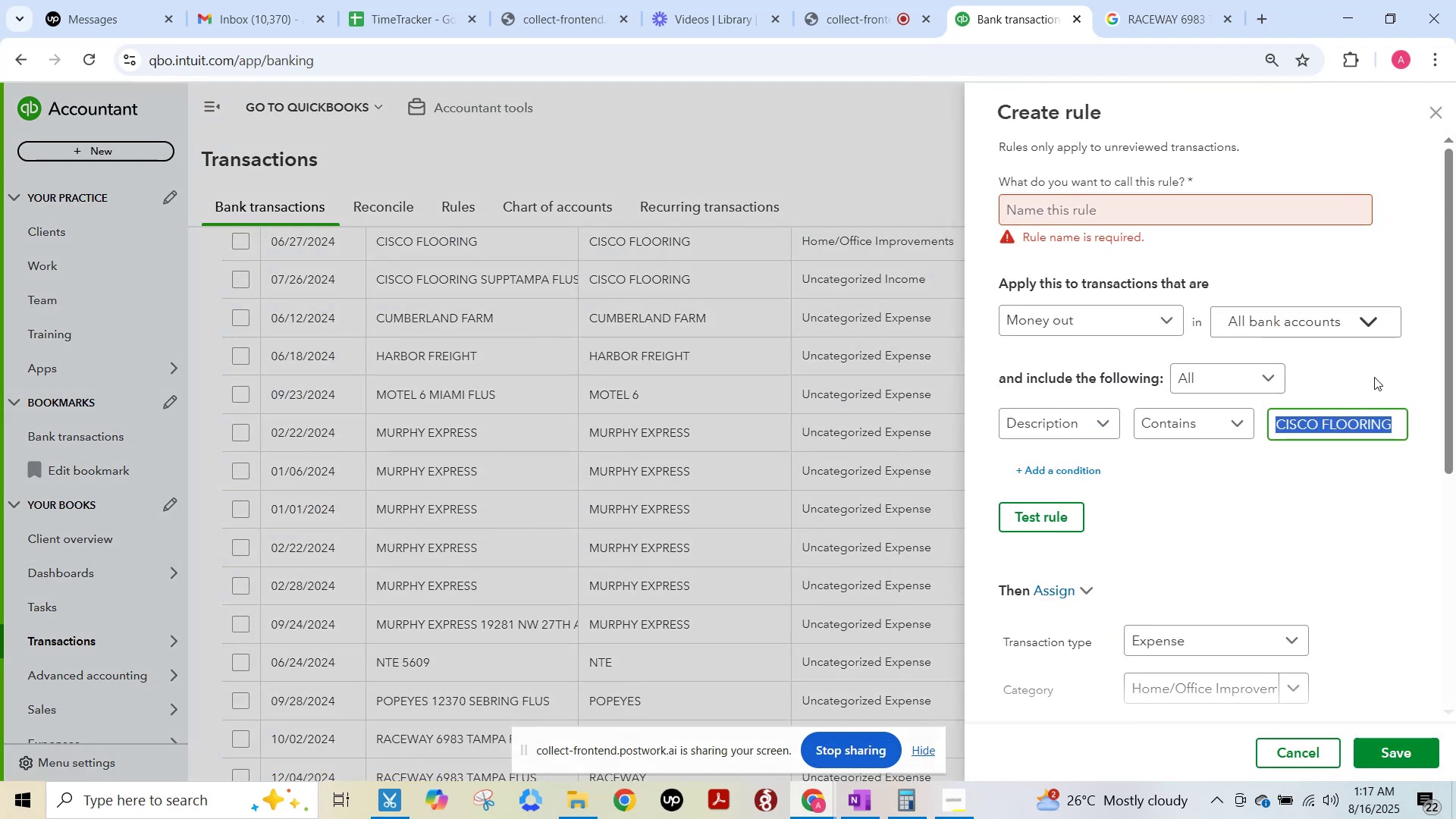 
key(F15)
 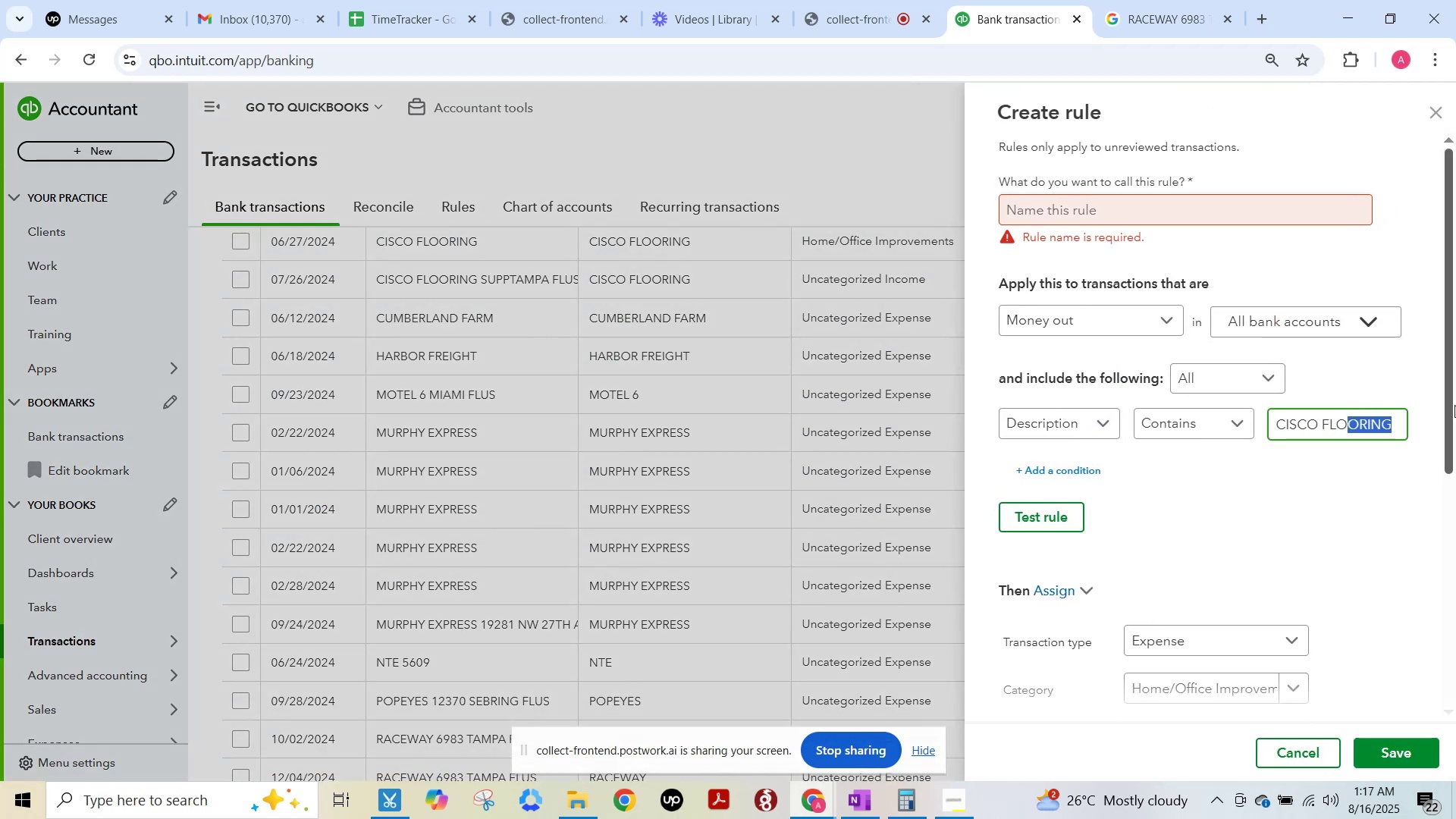 
key(Control+A)
 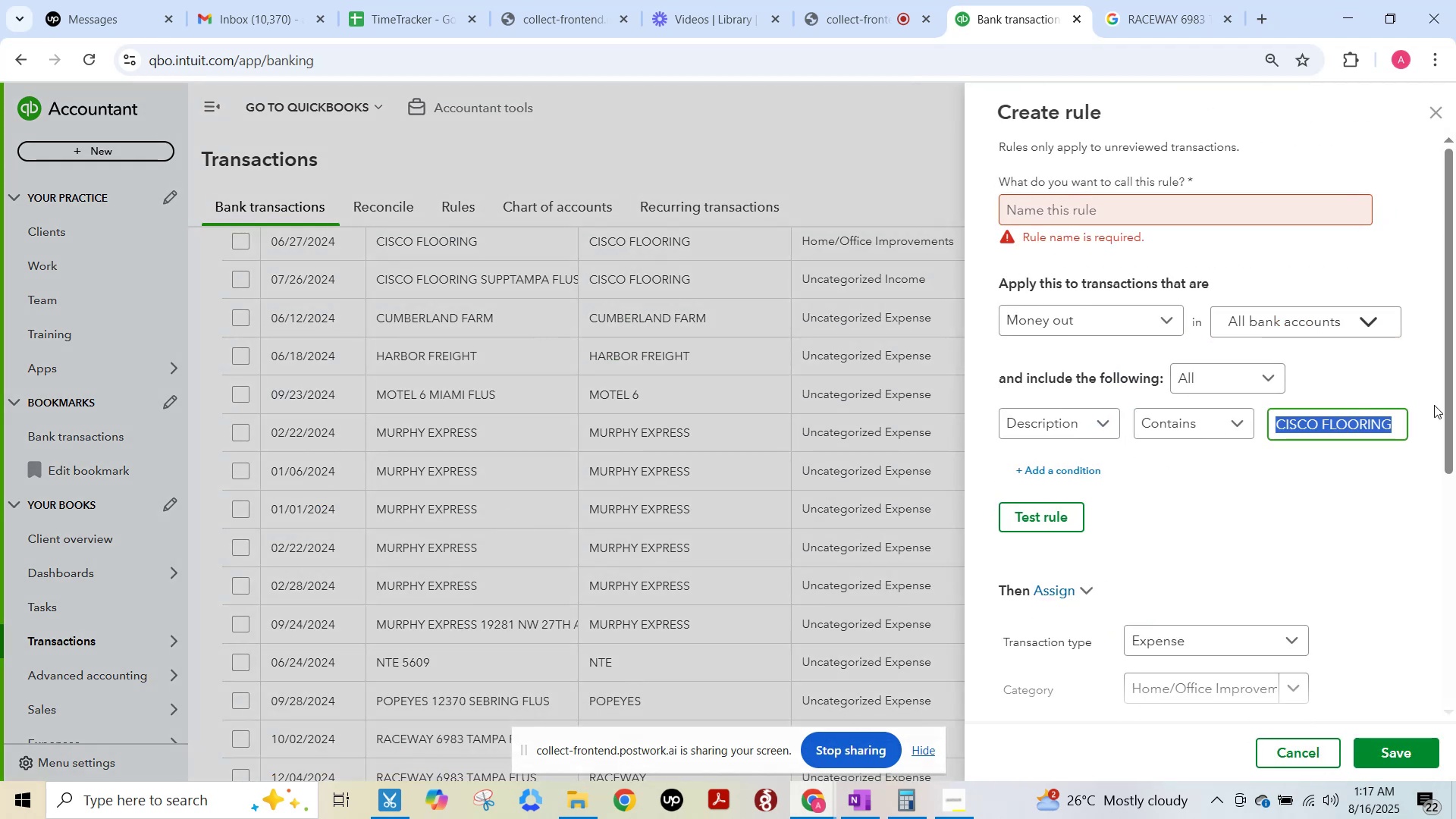 
key(Control+C)
 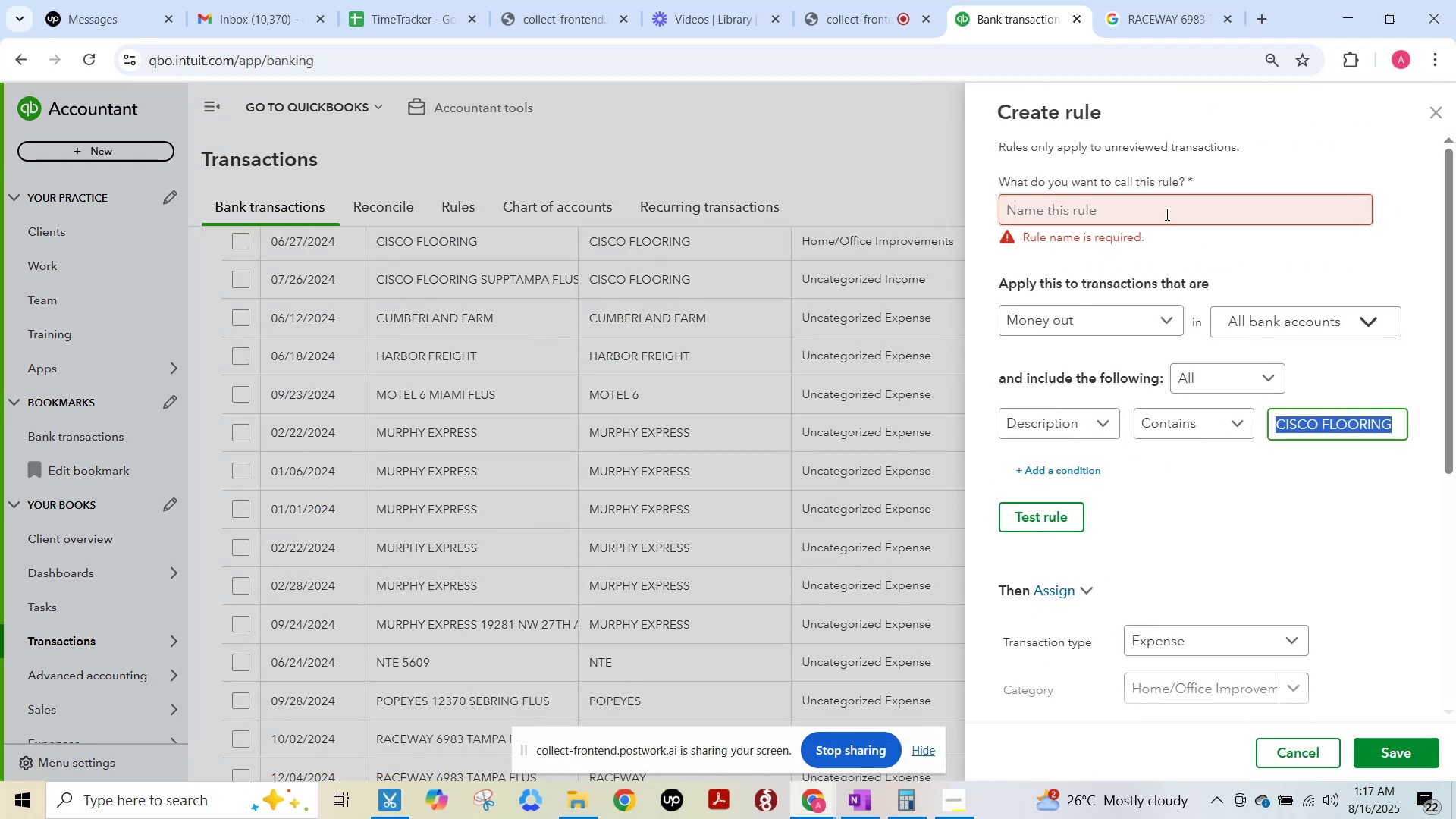 
left_click([1166, 214])
 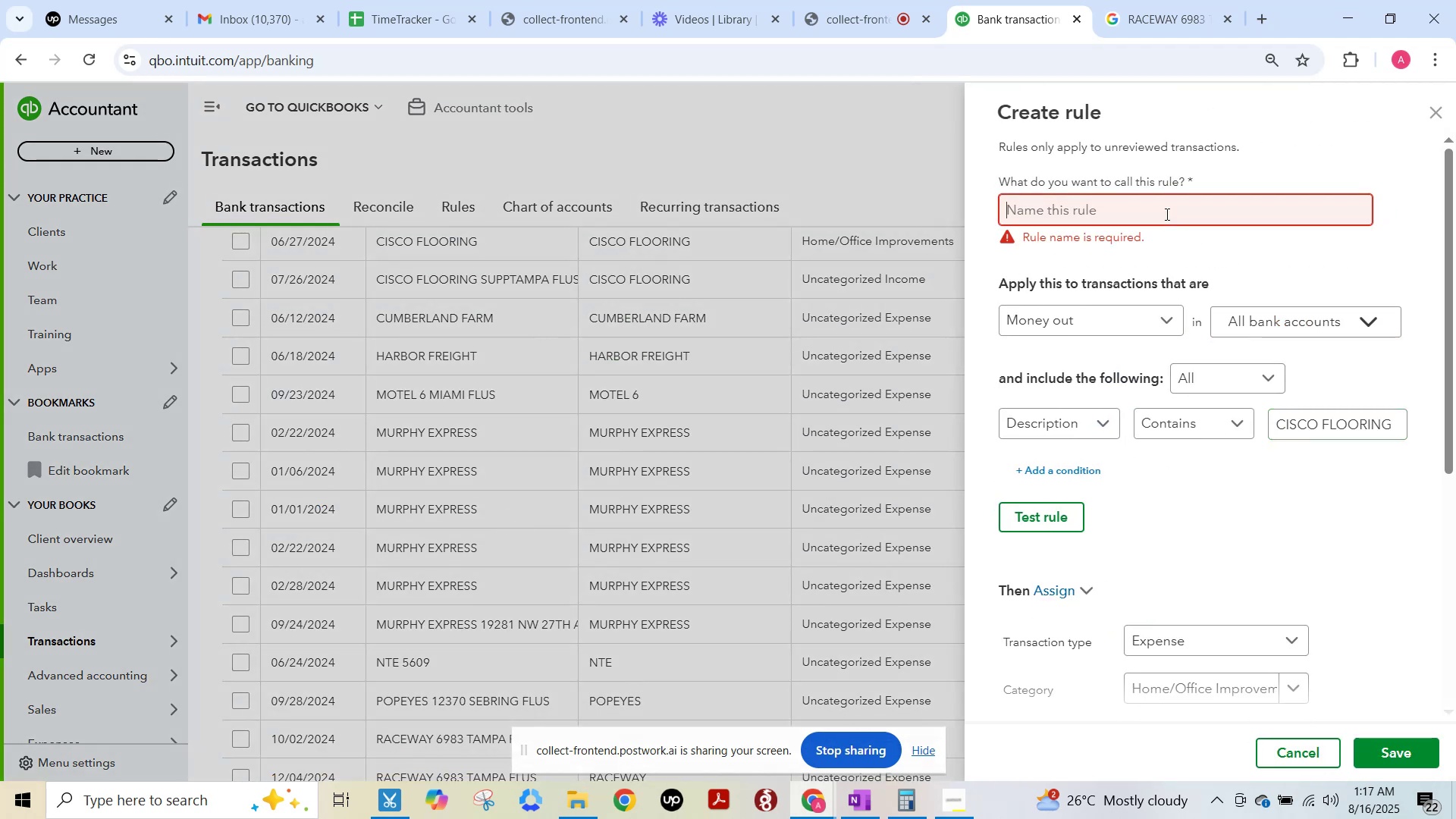 
key(Control+V)
 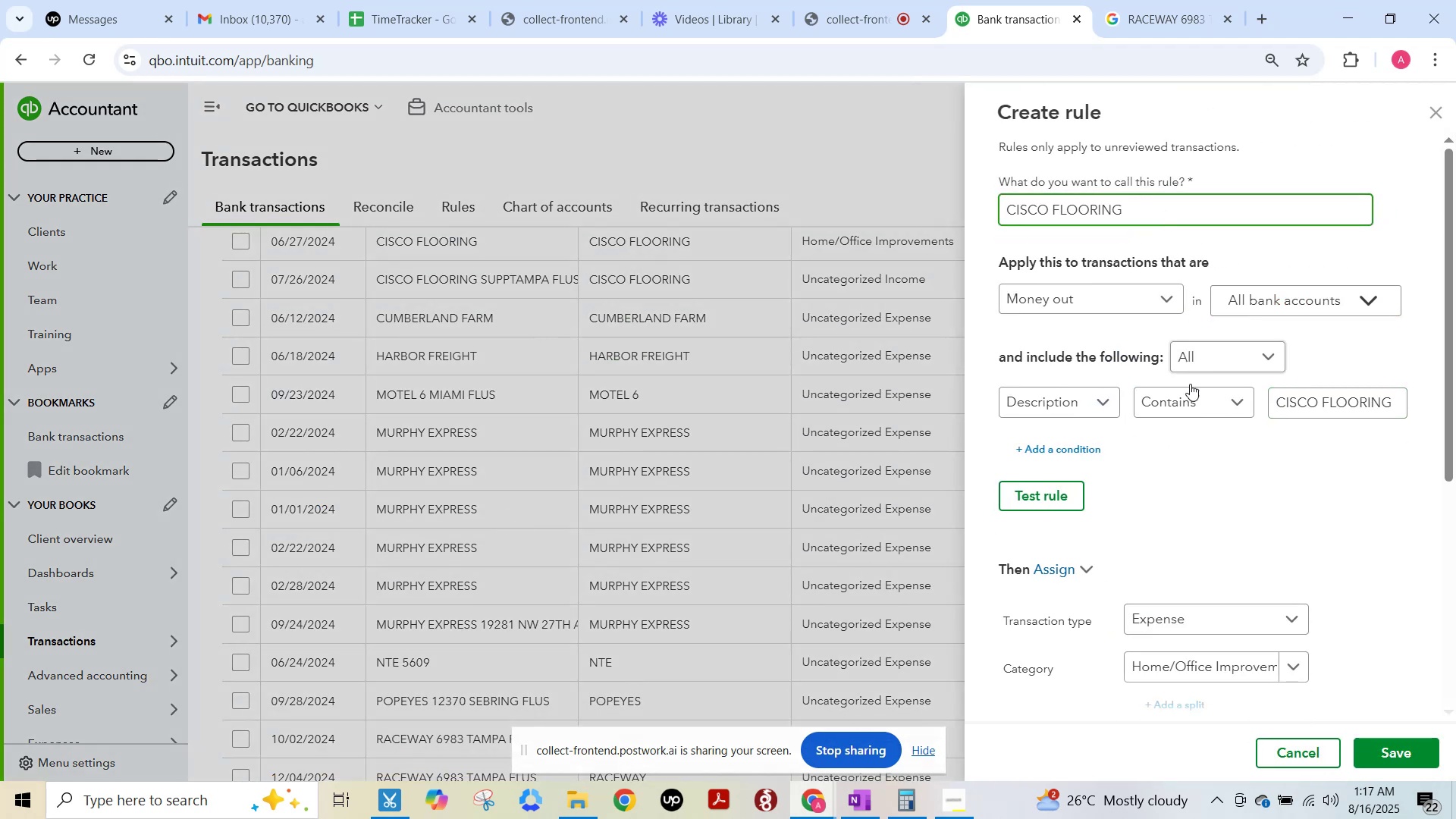 
scroll: coordinate [1250, 609], scroll_direction: down, amount: 6.0
 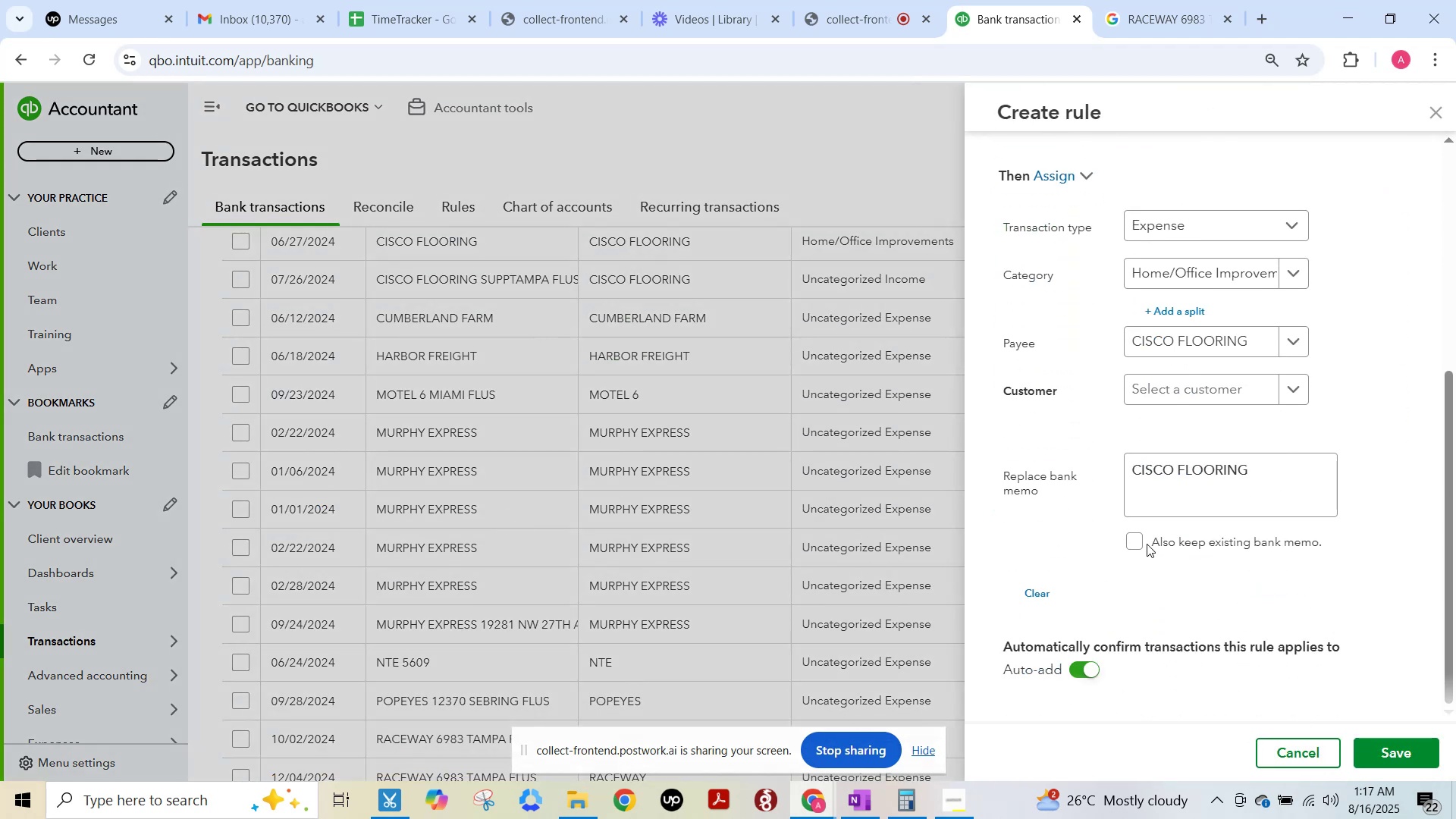 
left_click([1143, 541])
 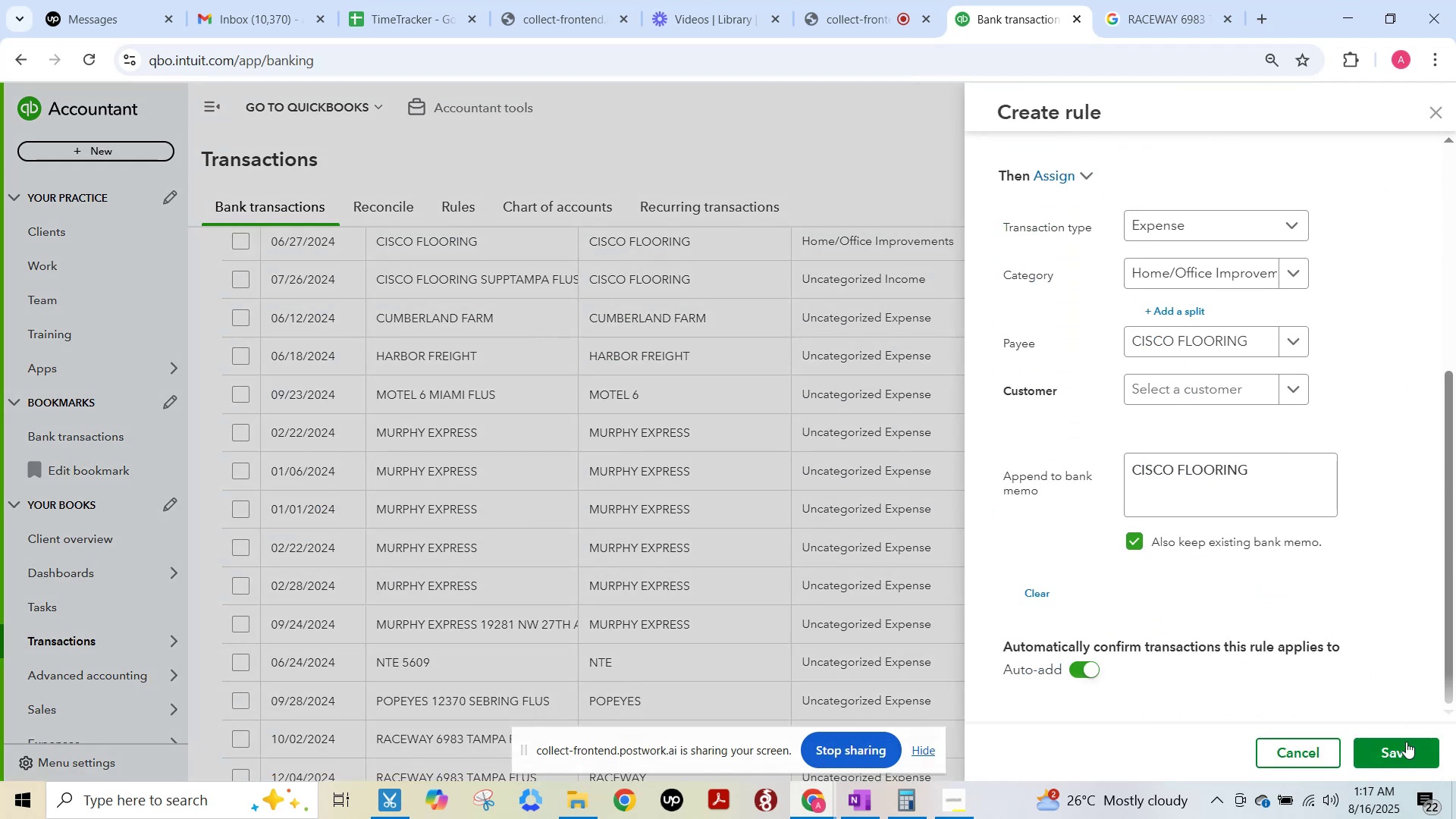 
left_click([1406, 745])
 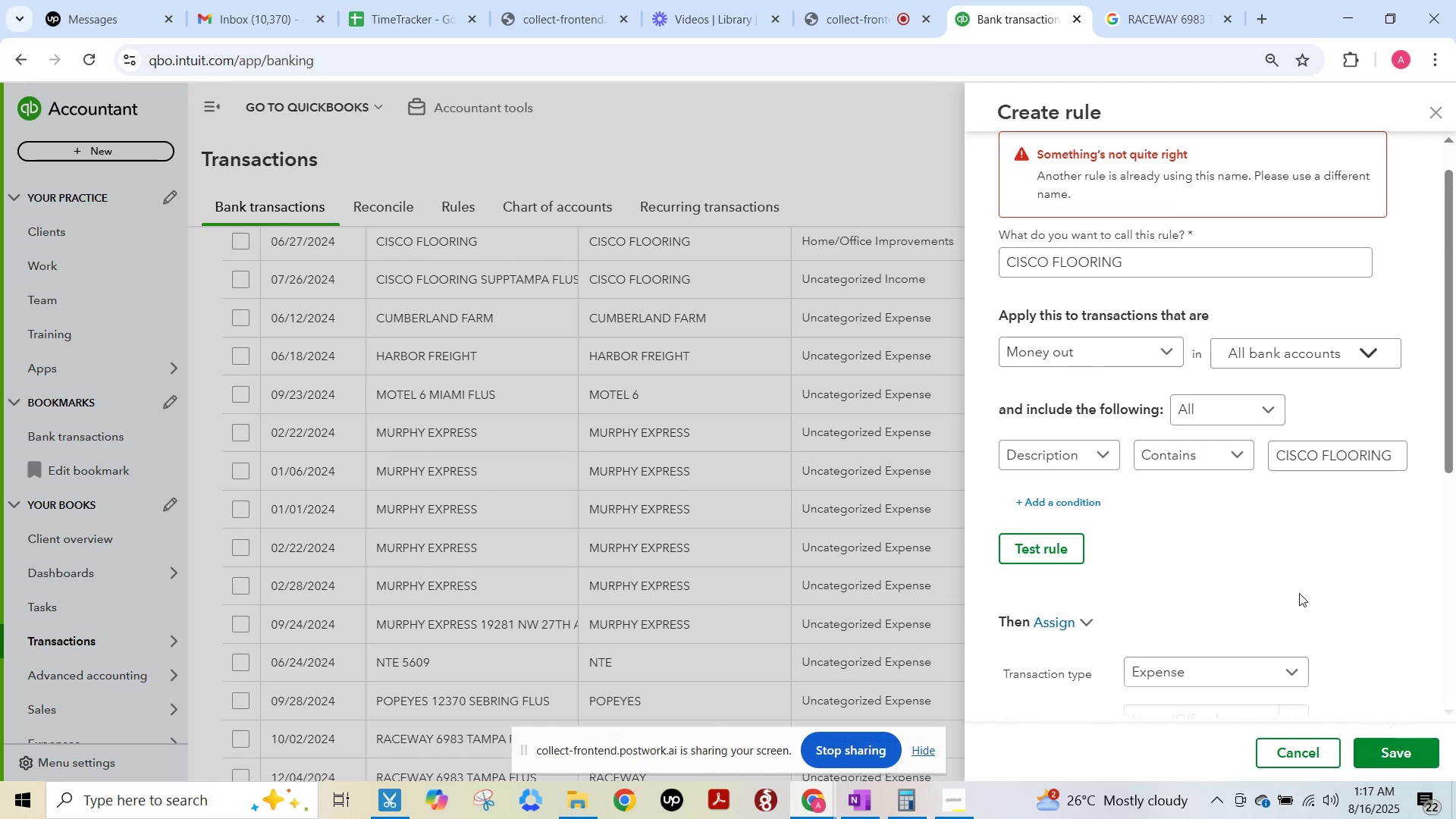 
left_click([1185, 256])
 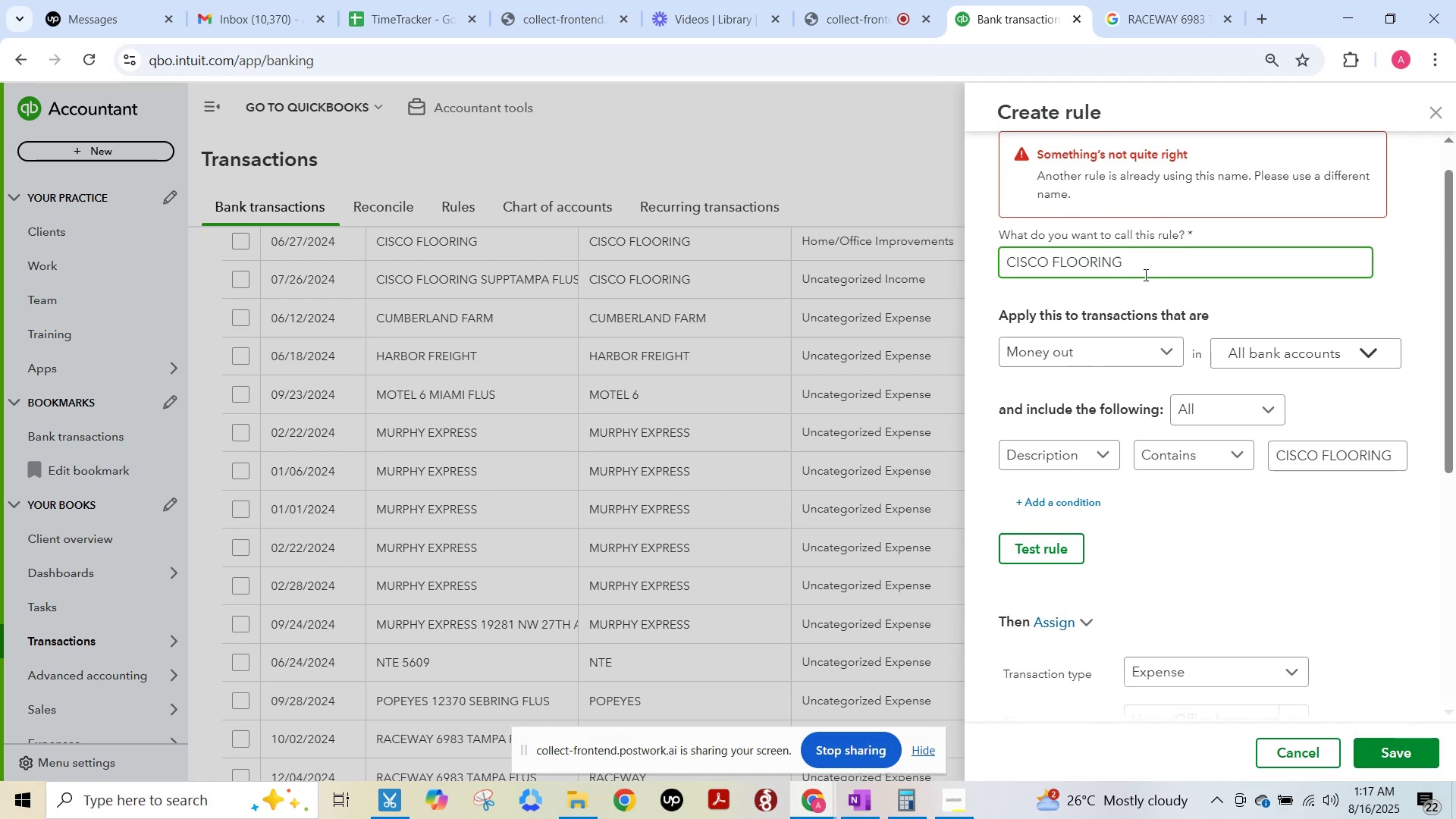 
key(Space)
 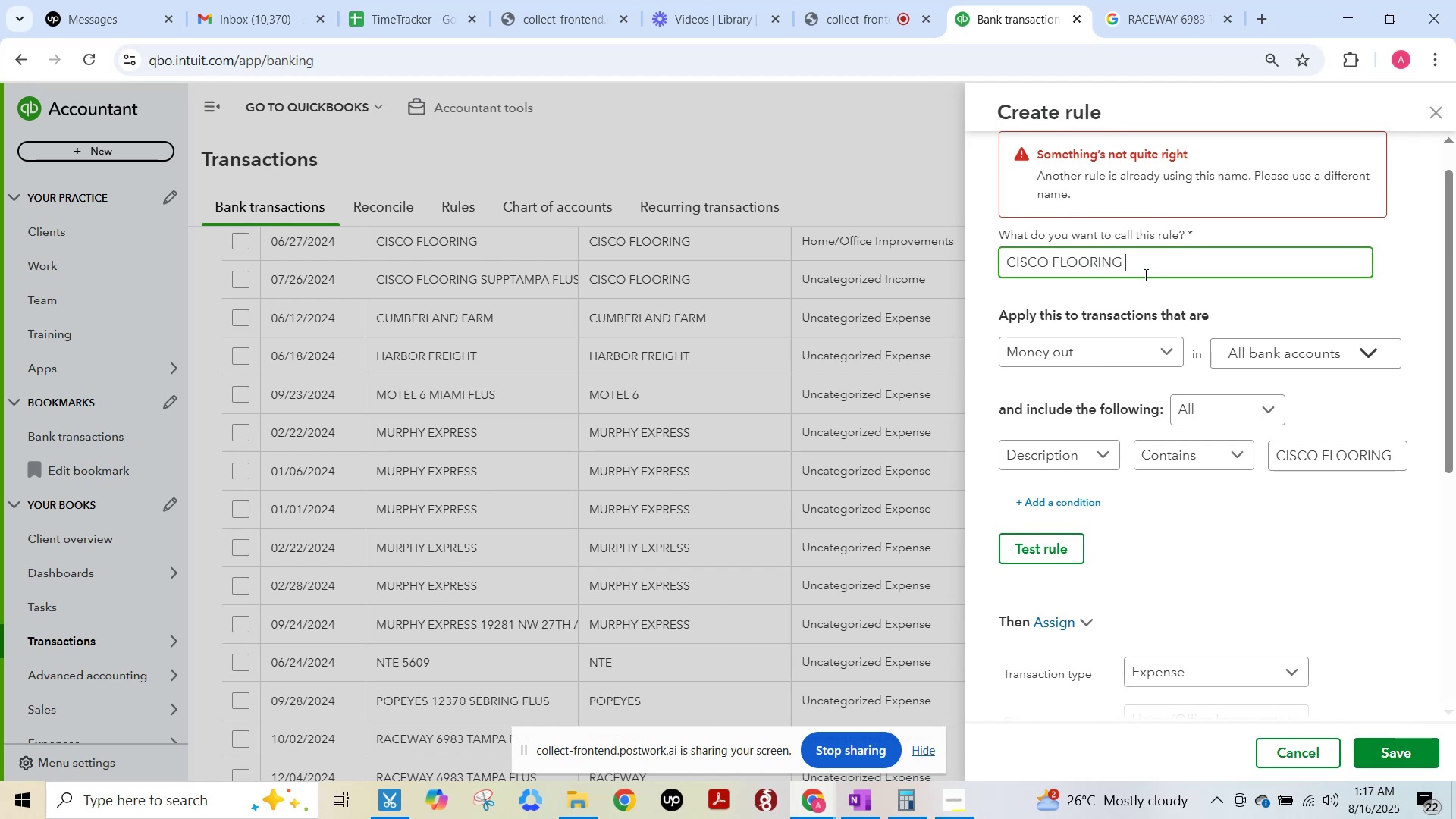 
key(Numpad1)
 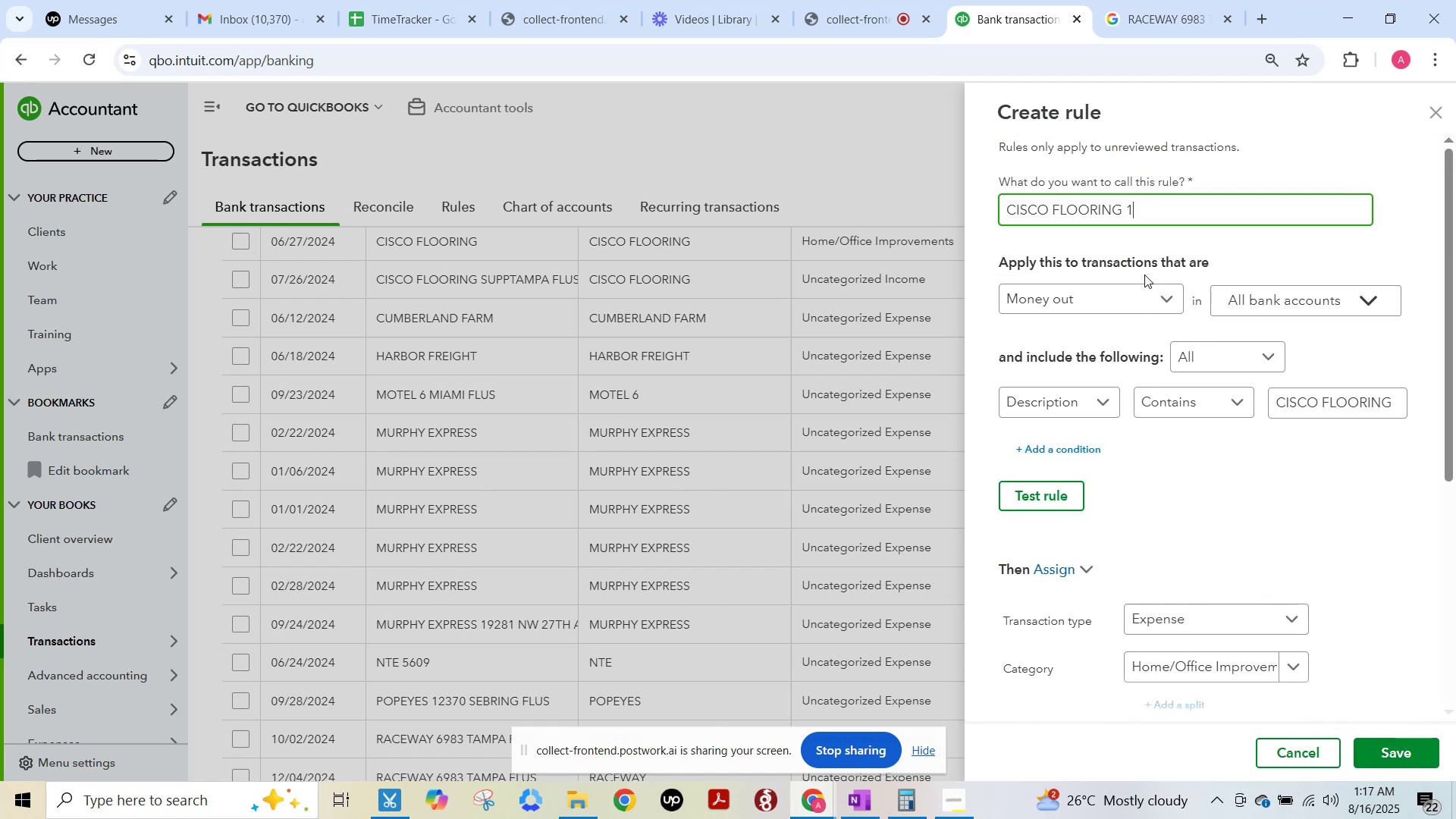 
key(F15)
 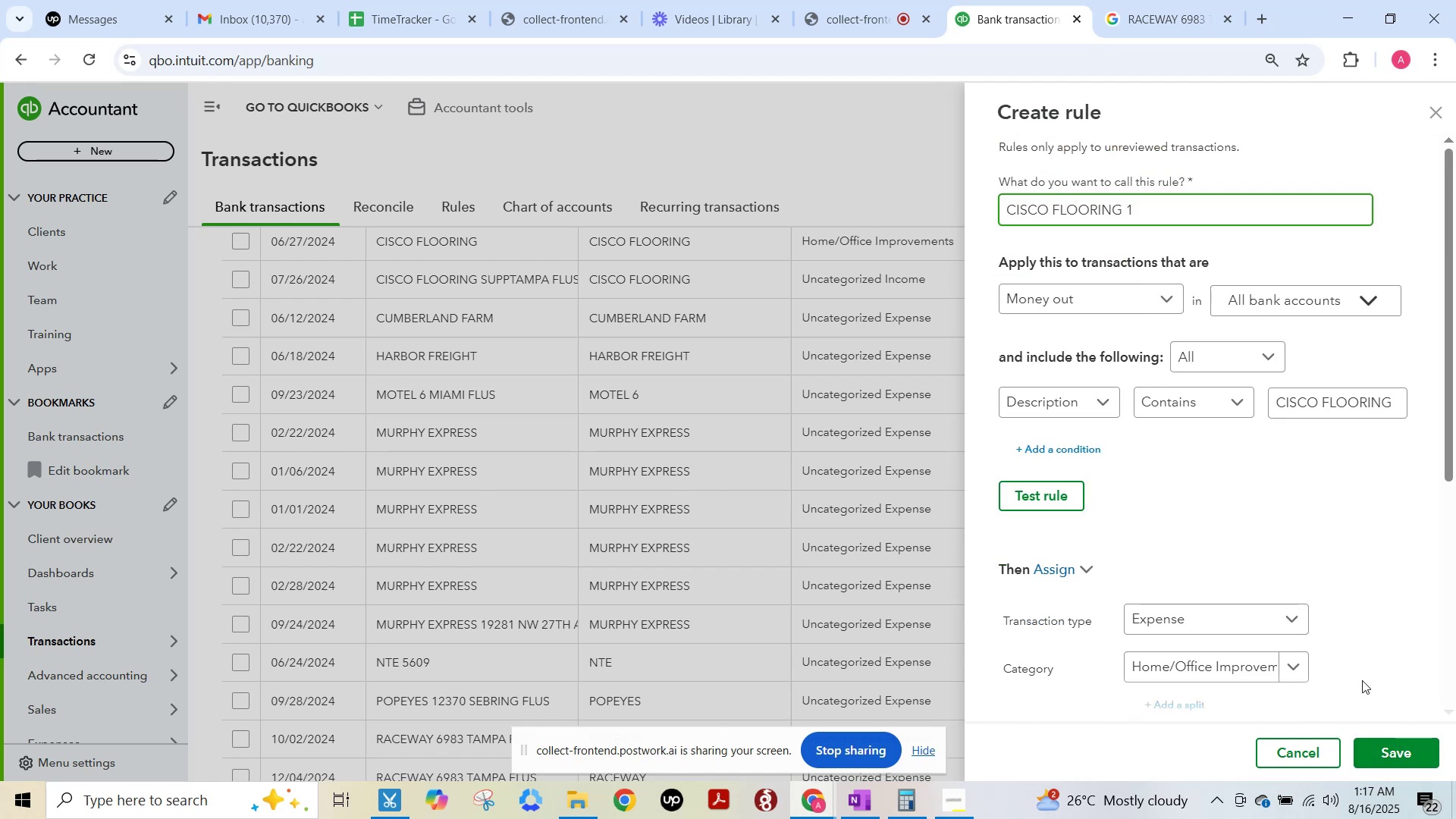 
scroll: coordinate [1376, 654], scroll_direction: down, amount: 5.0
 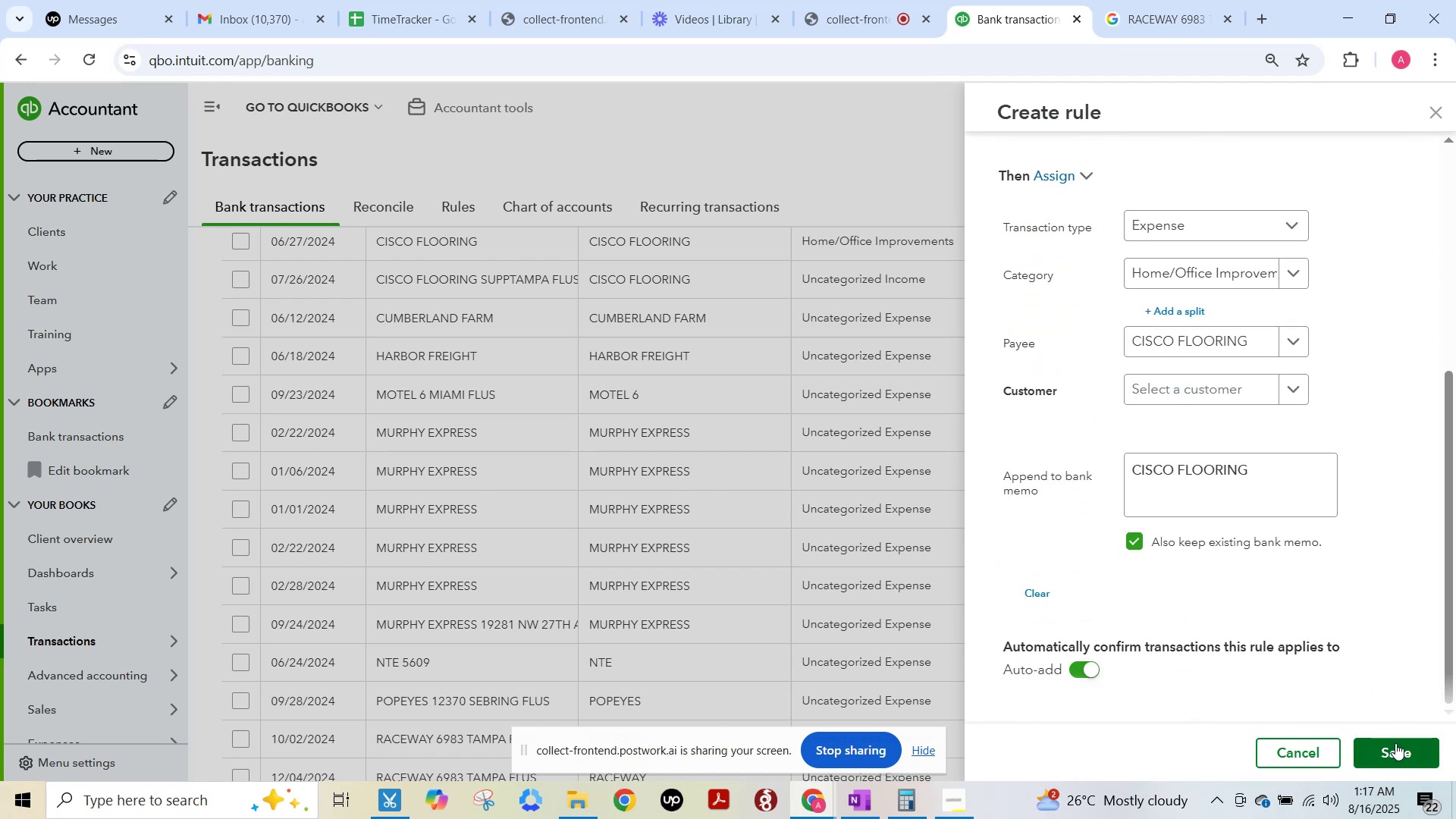 
left_click([1398, 745])
 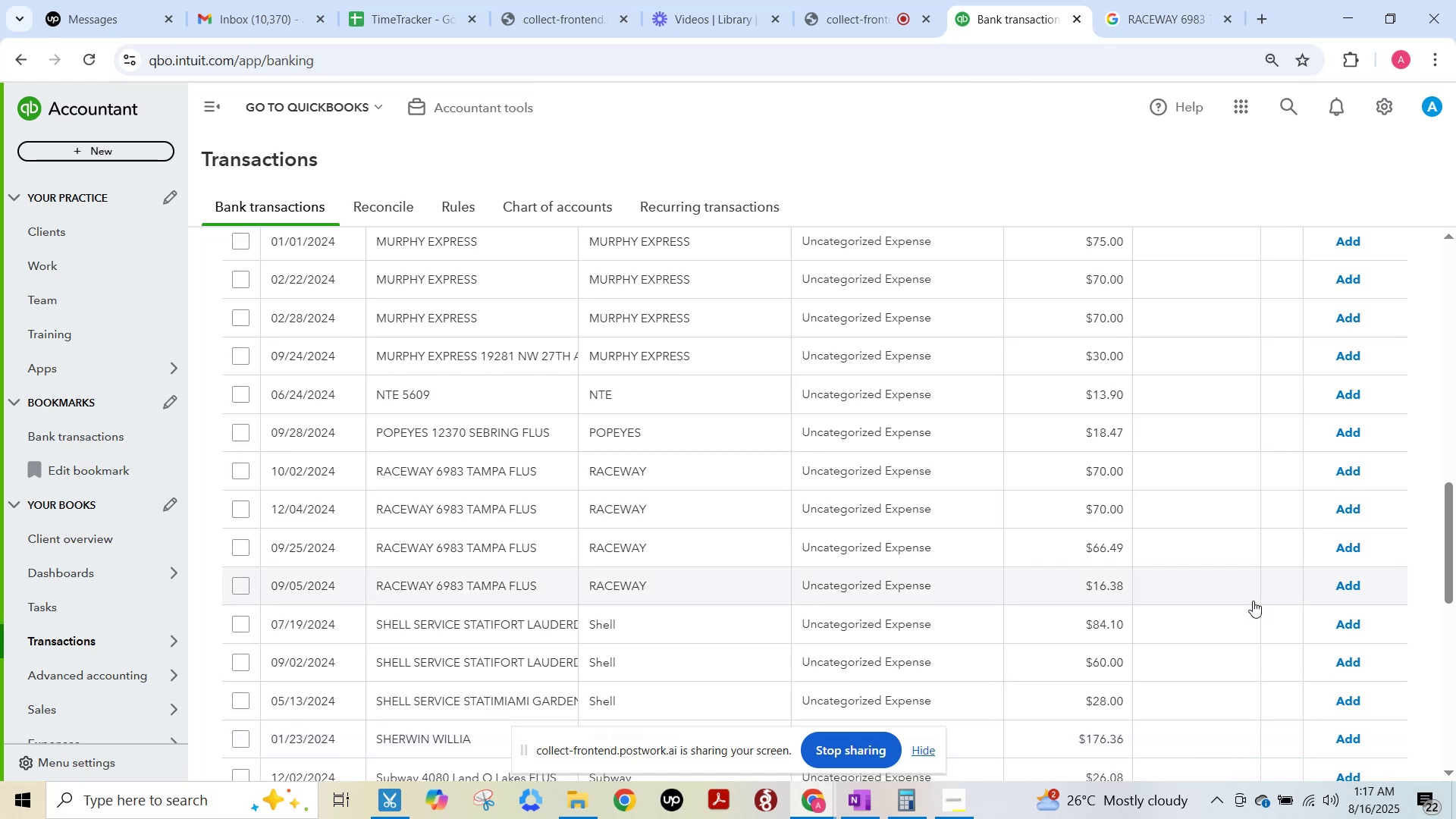 
wait(5.52)
 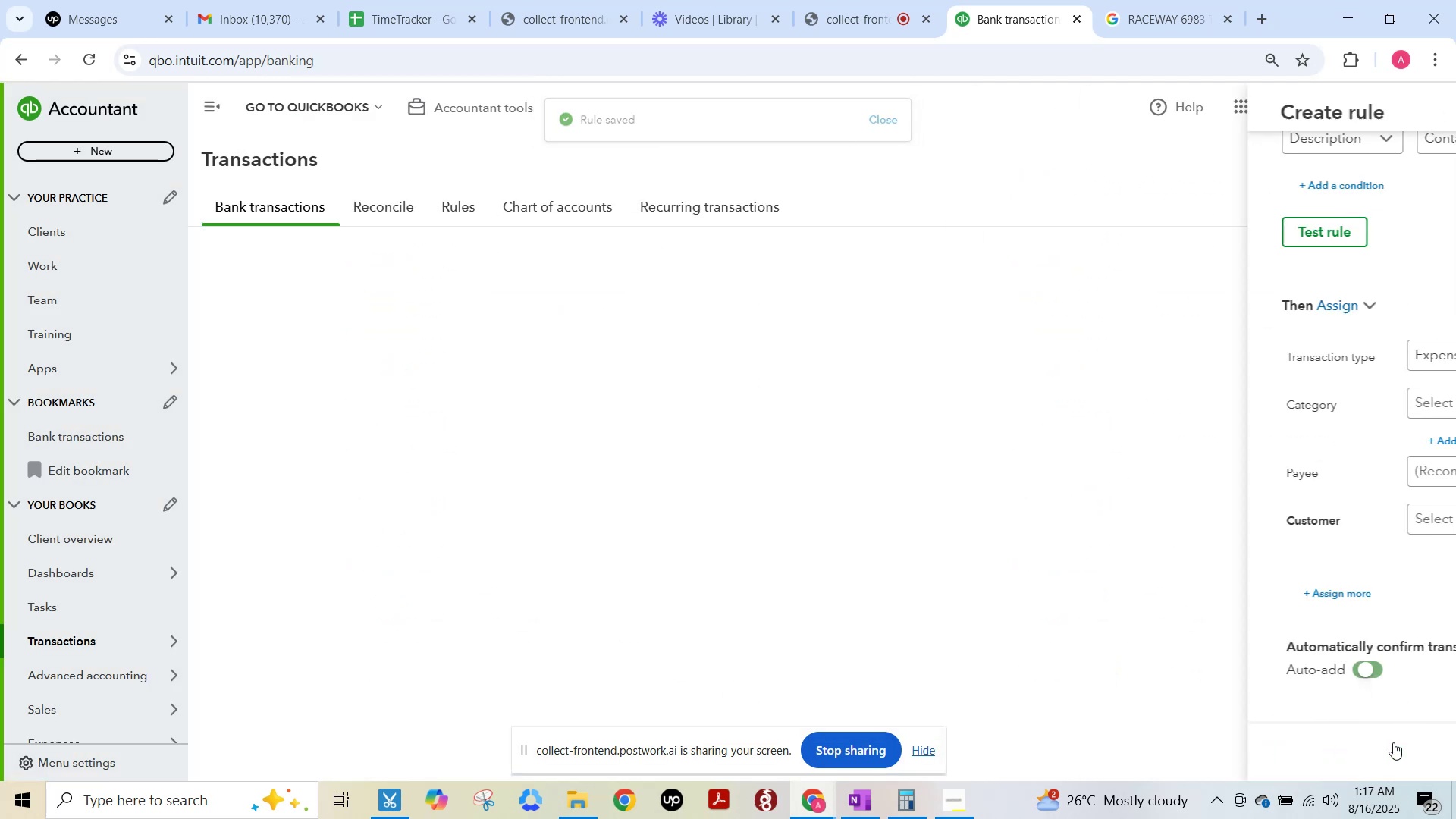 
scroll: coordinate [723, 637], scroll_direction: up, amount: 3.0
 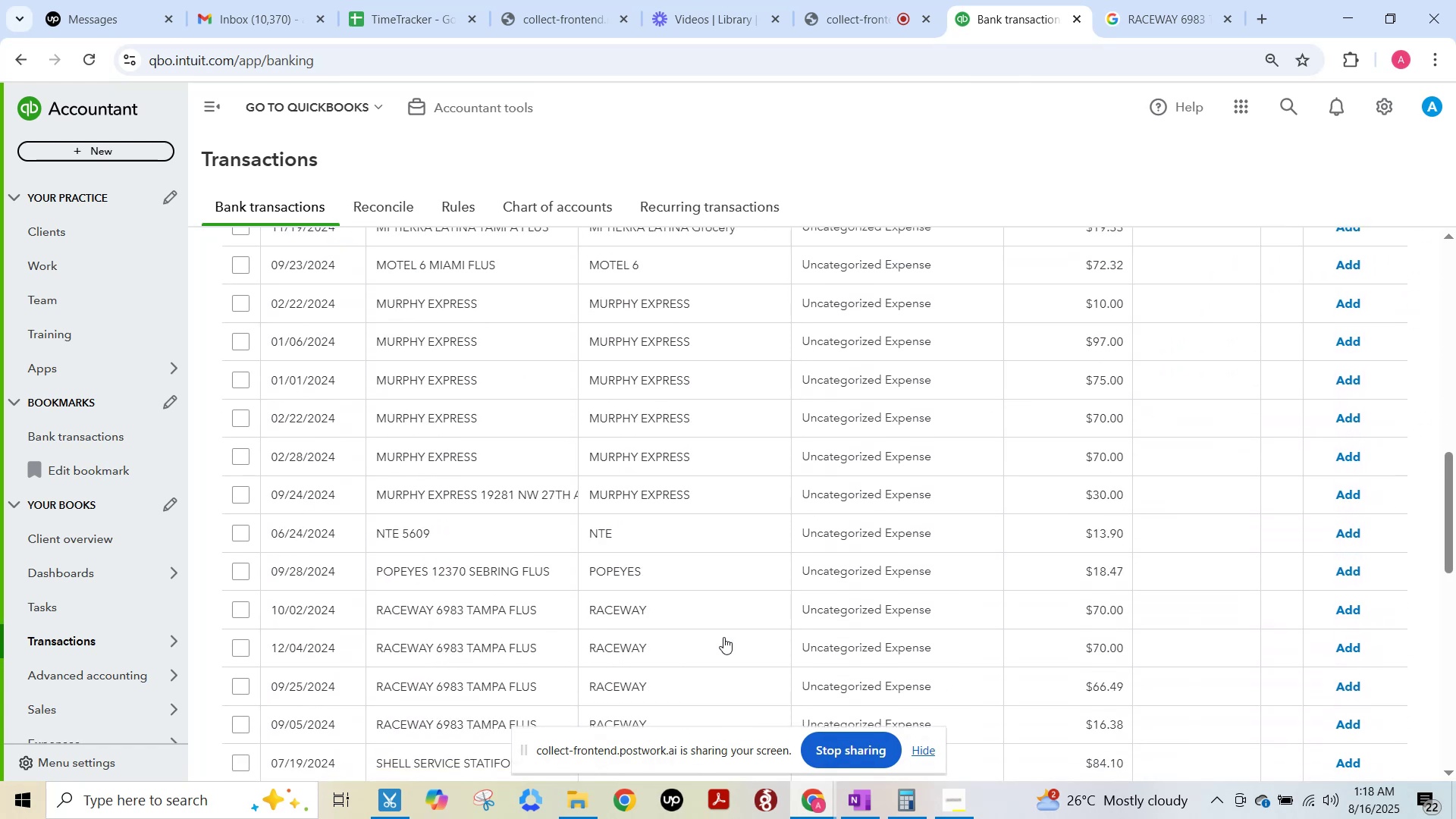 
scroll: coordinate [723, 637], scroll_direction: down, amount: 3.0
 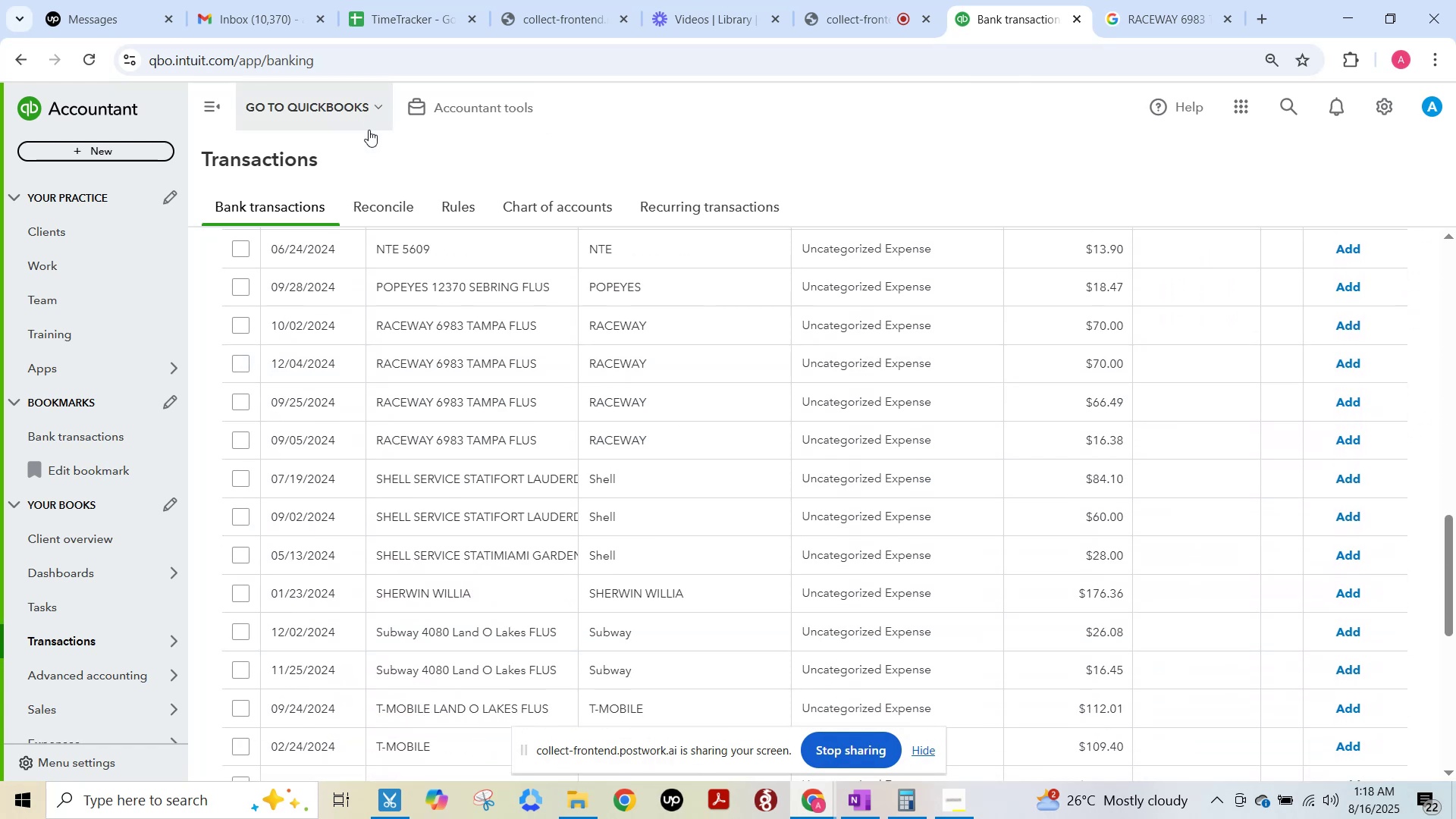 
scroll: coordinate [374, 266], scroll_direction: up, amount: 17.0
 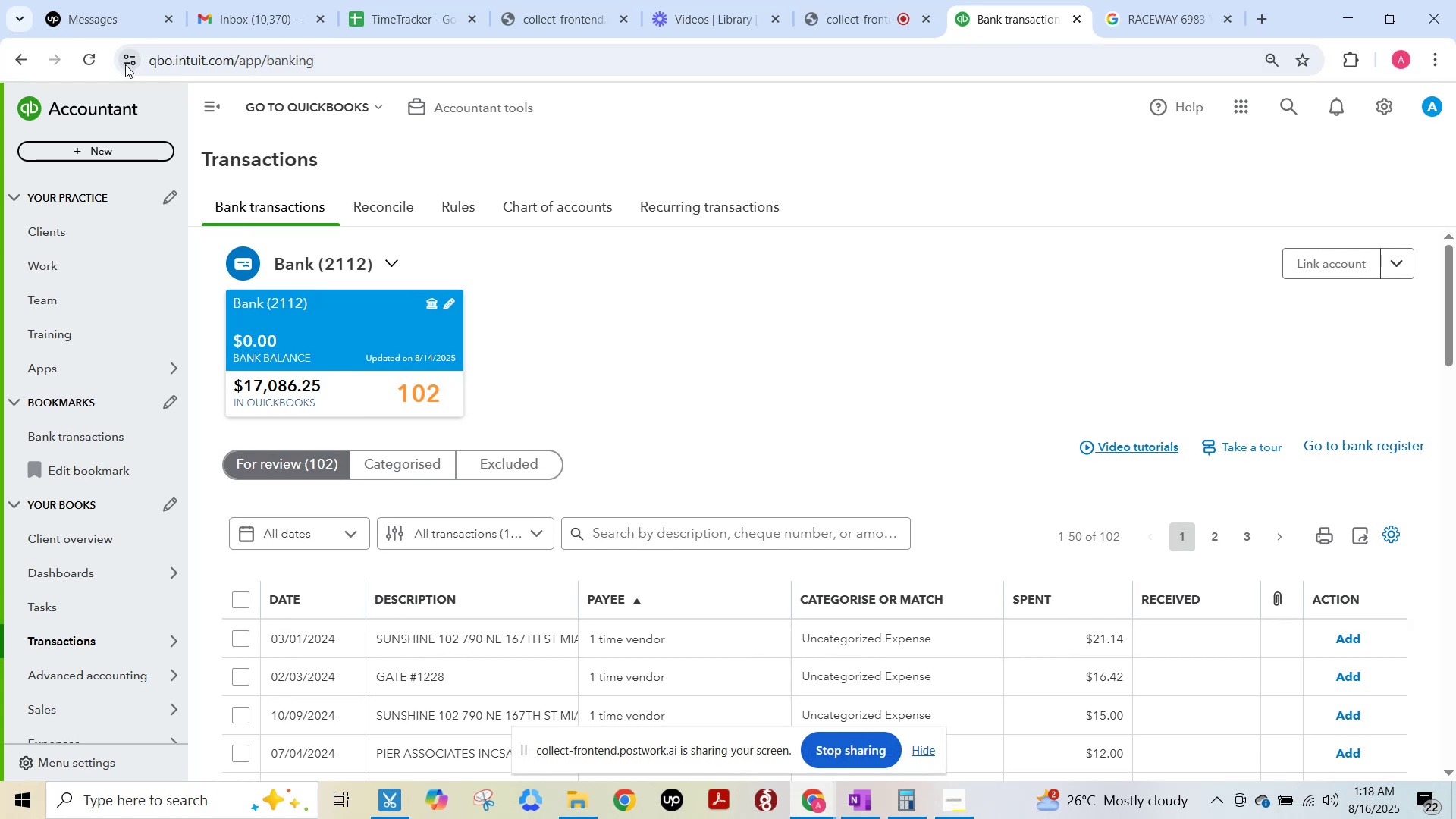 
left_click([86, 64])
 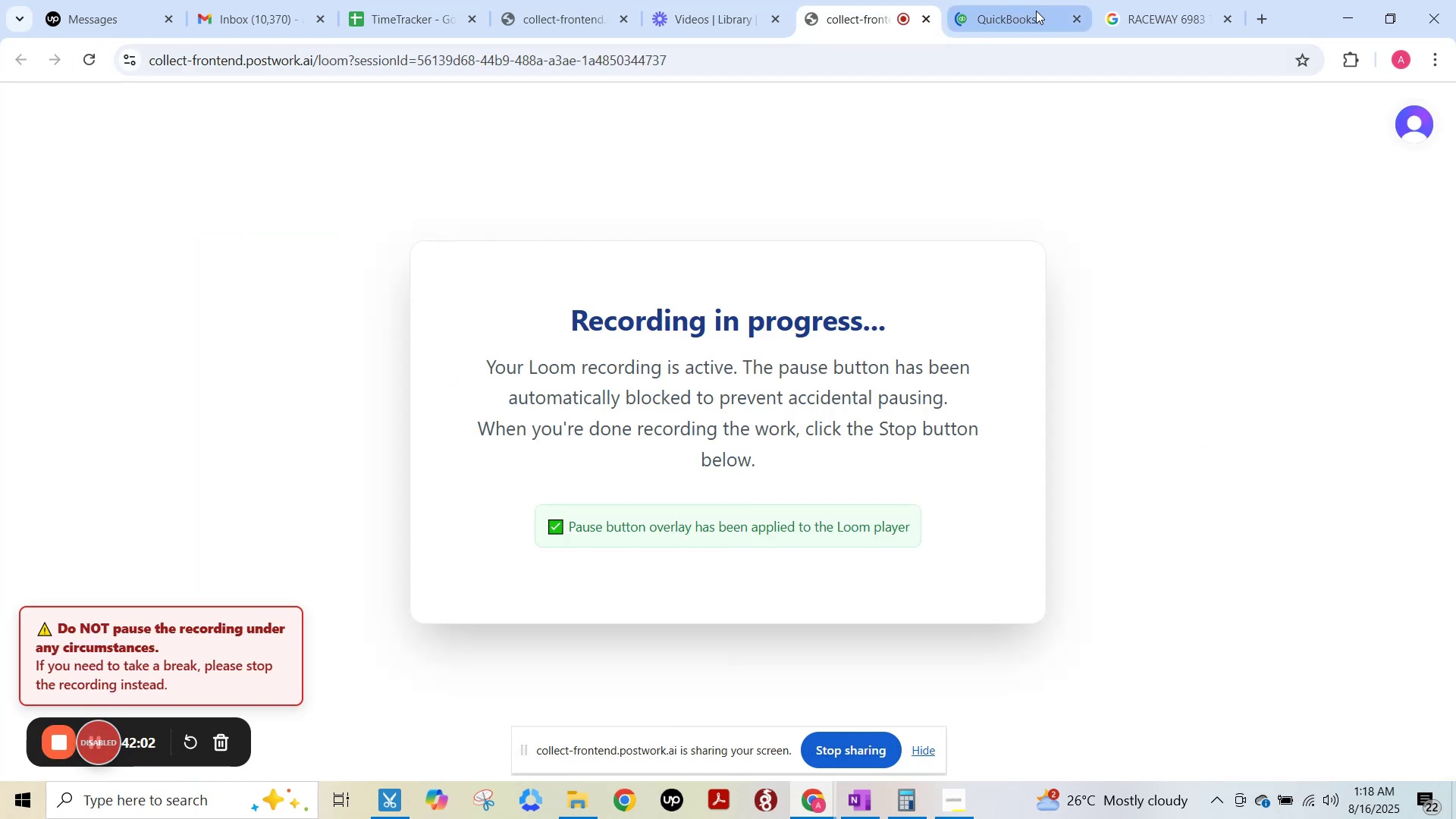 
left_click([1036, 11])
 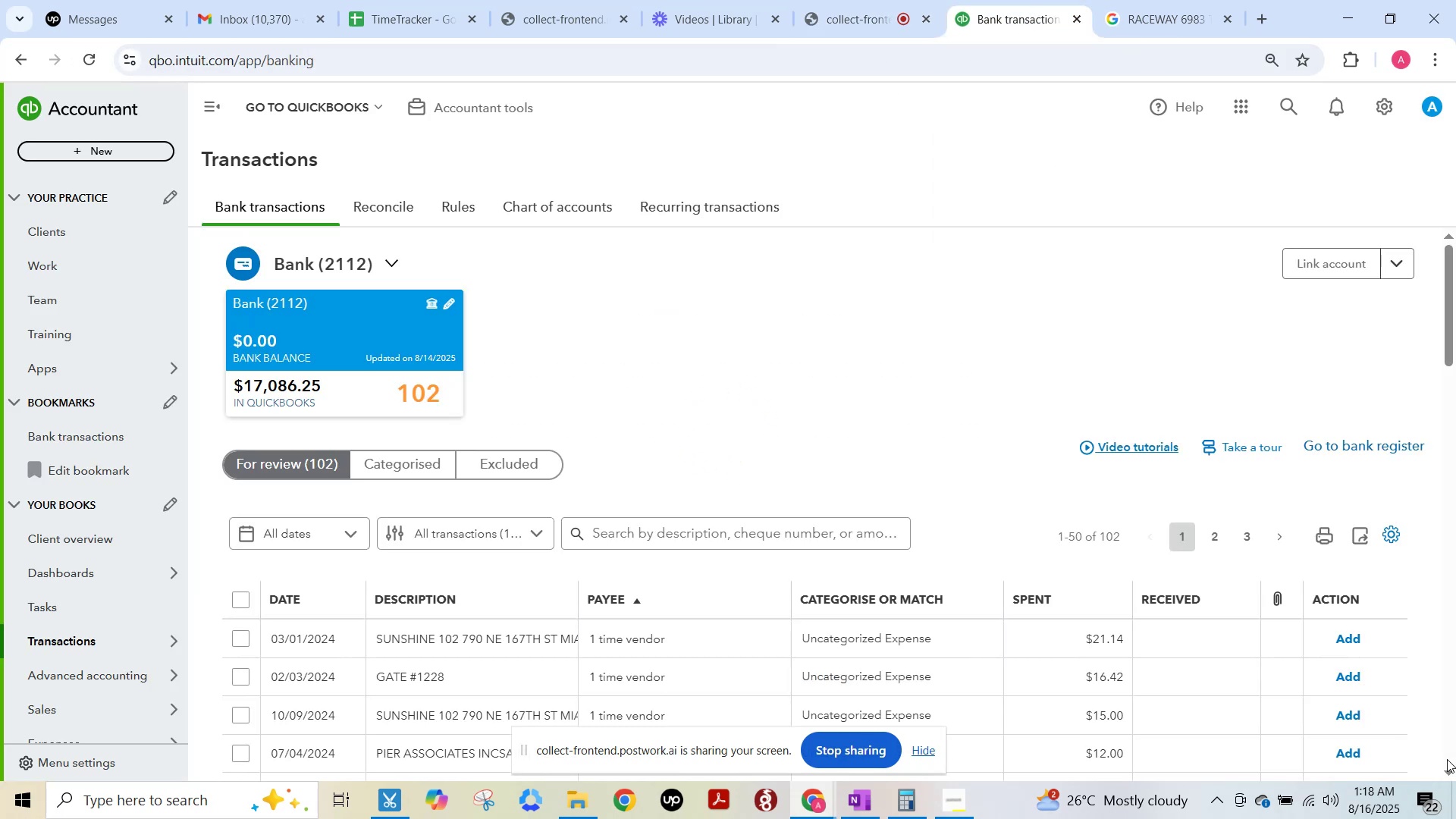 
wait(6.79)
 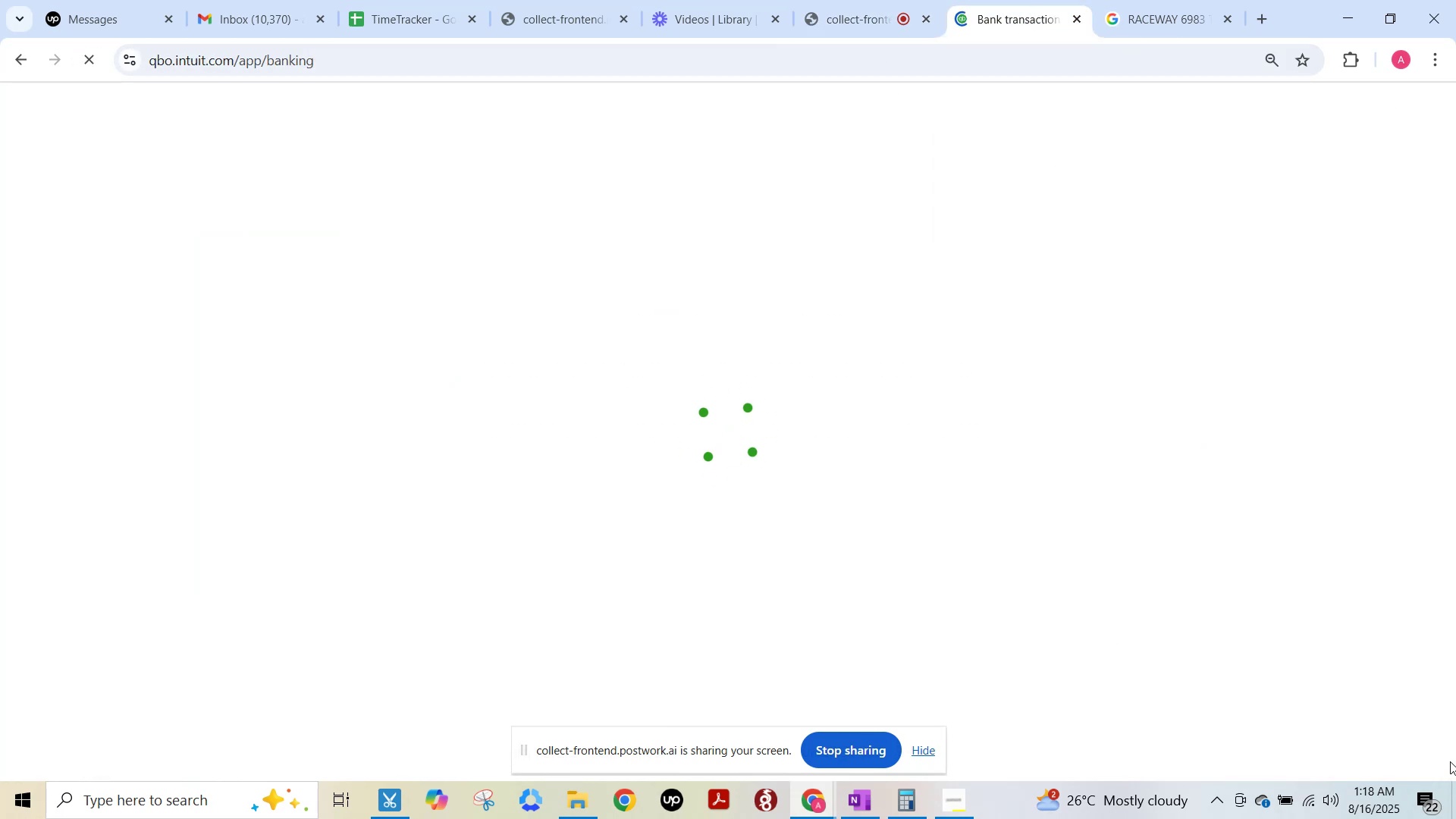 
scroll: coordinate [956, 582], scroll_direction: down, amount: 12.0
 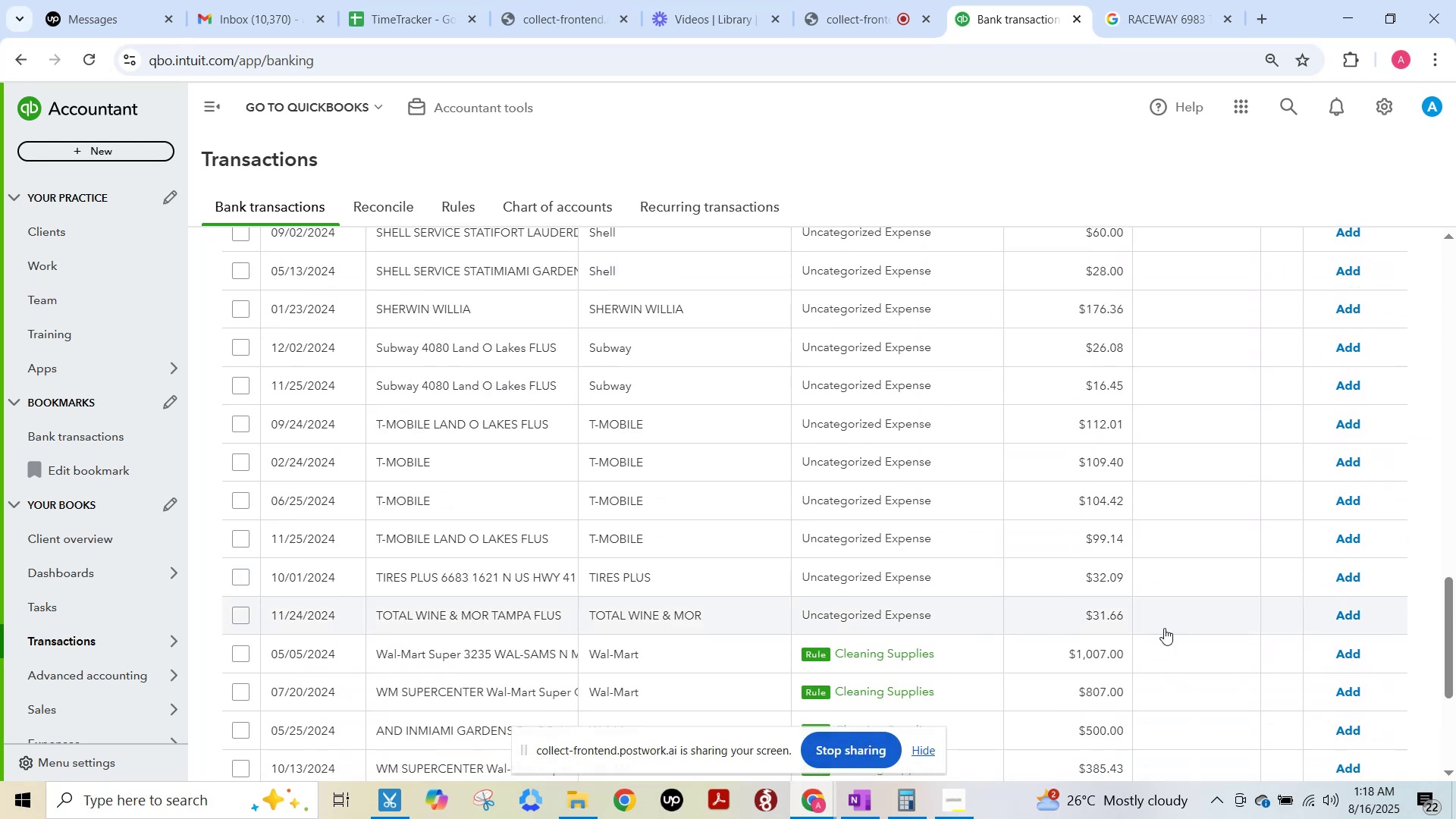 
left_click([1344, 653])
 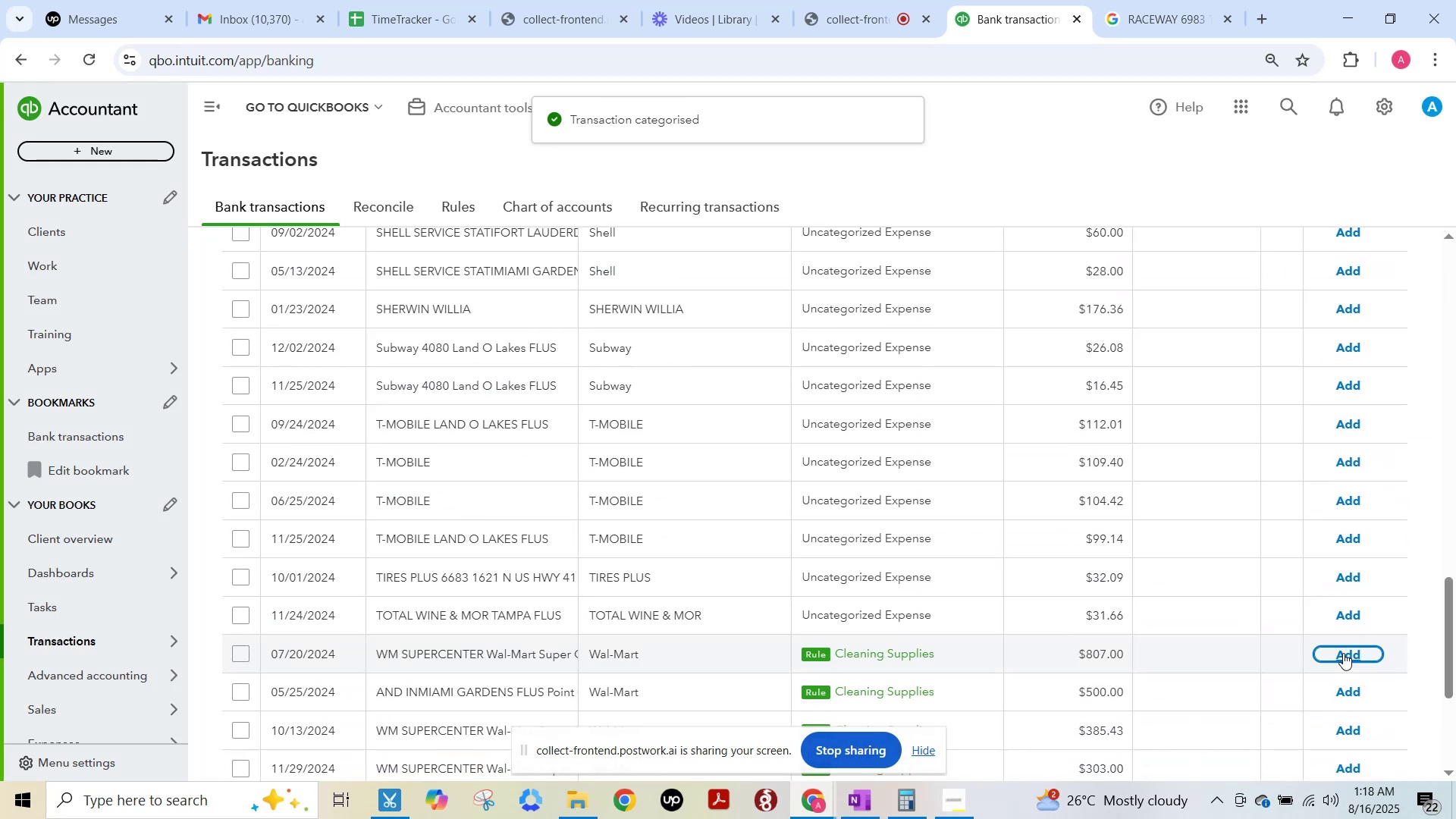 
left_click([1343, 653])
 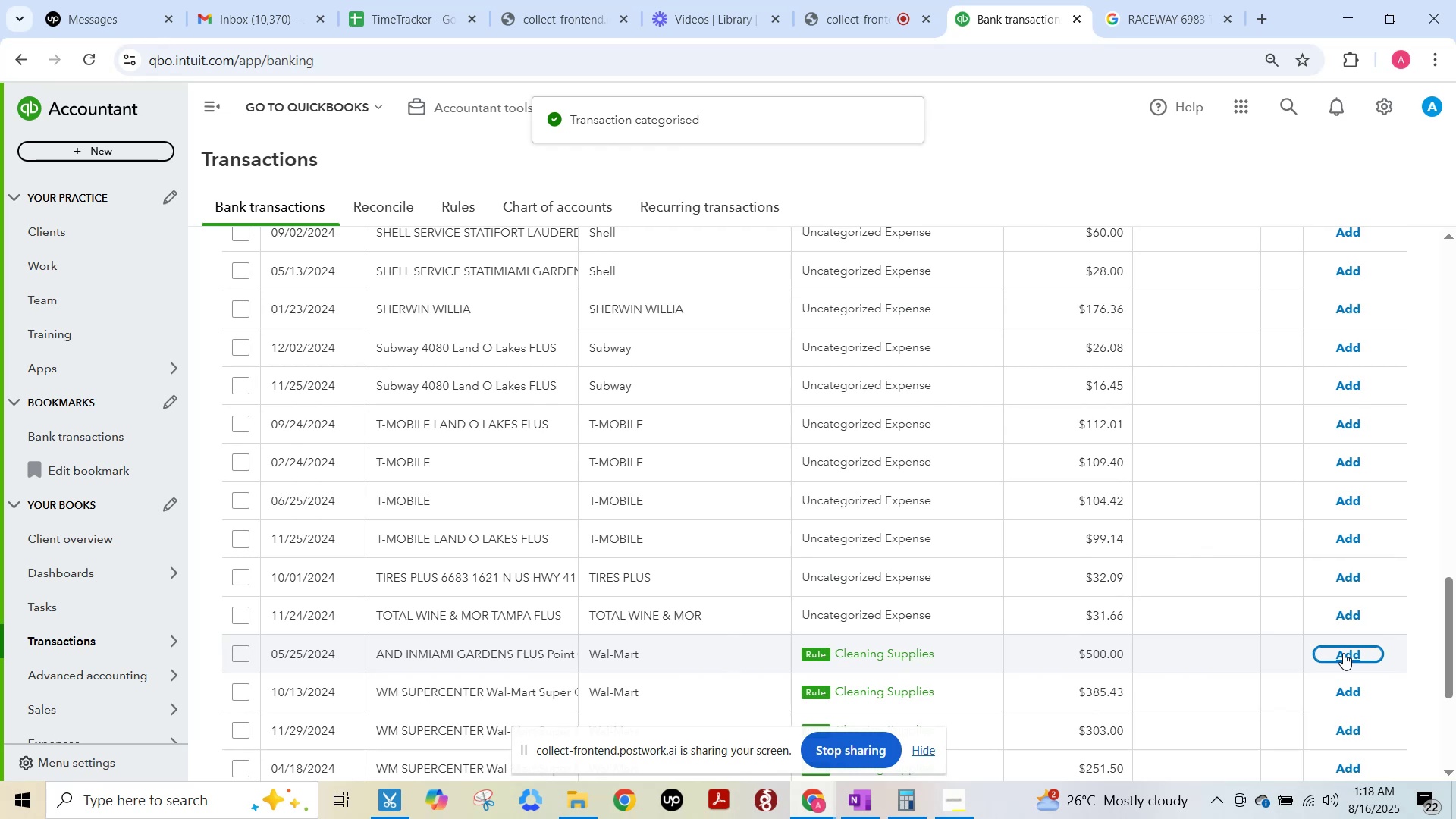 
left_click([1343, 653])
 